 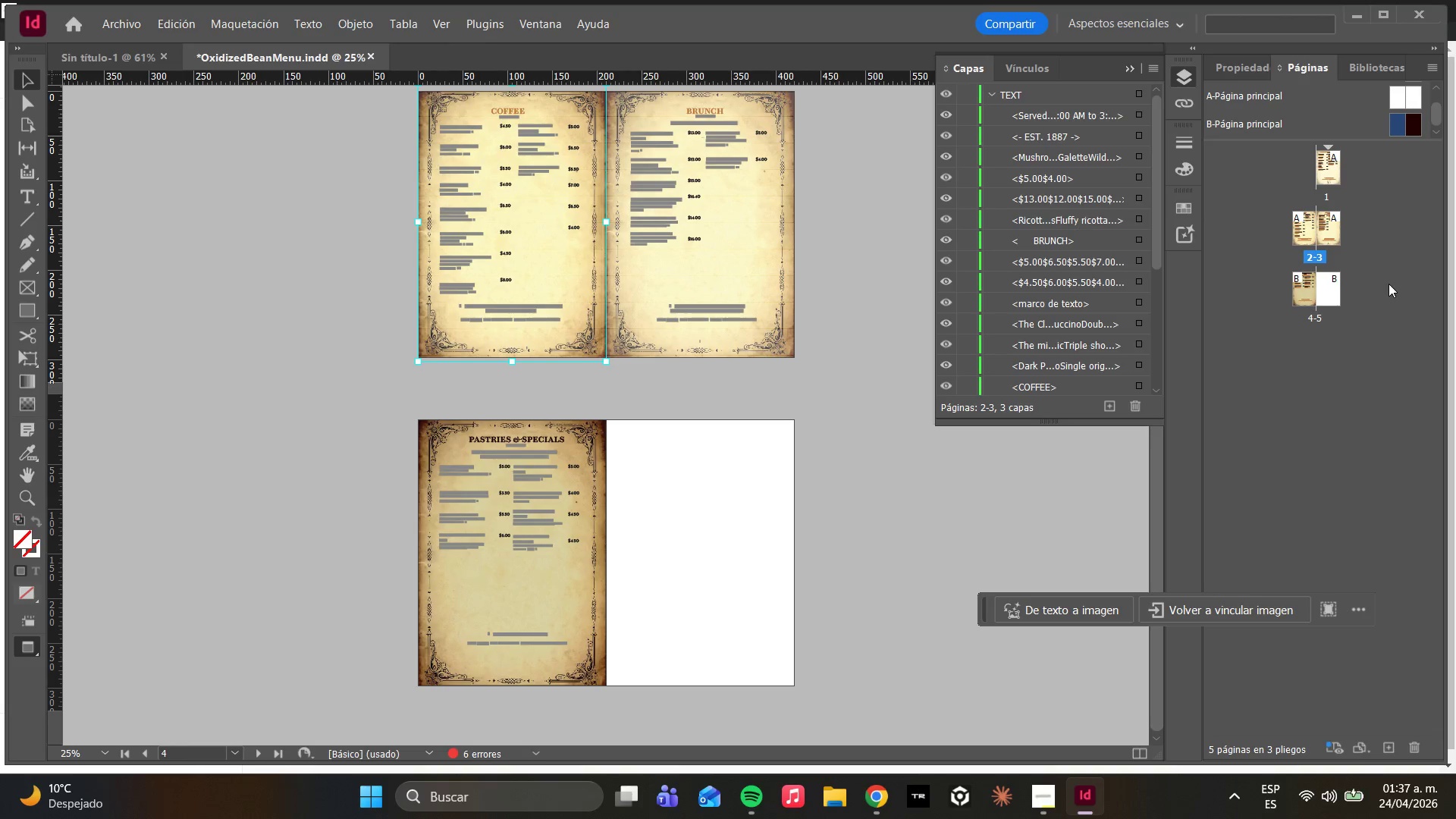 
key(Escape)
 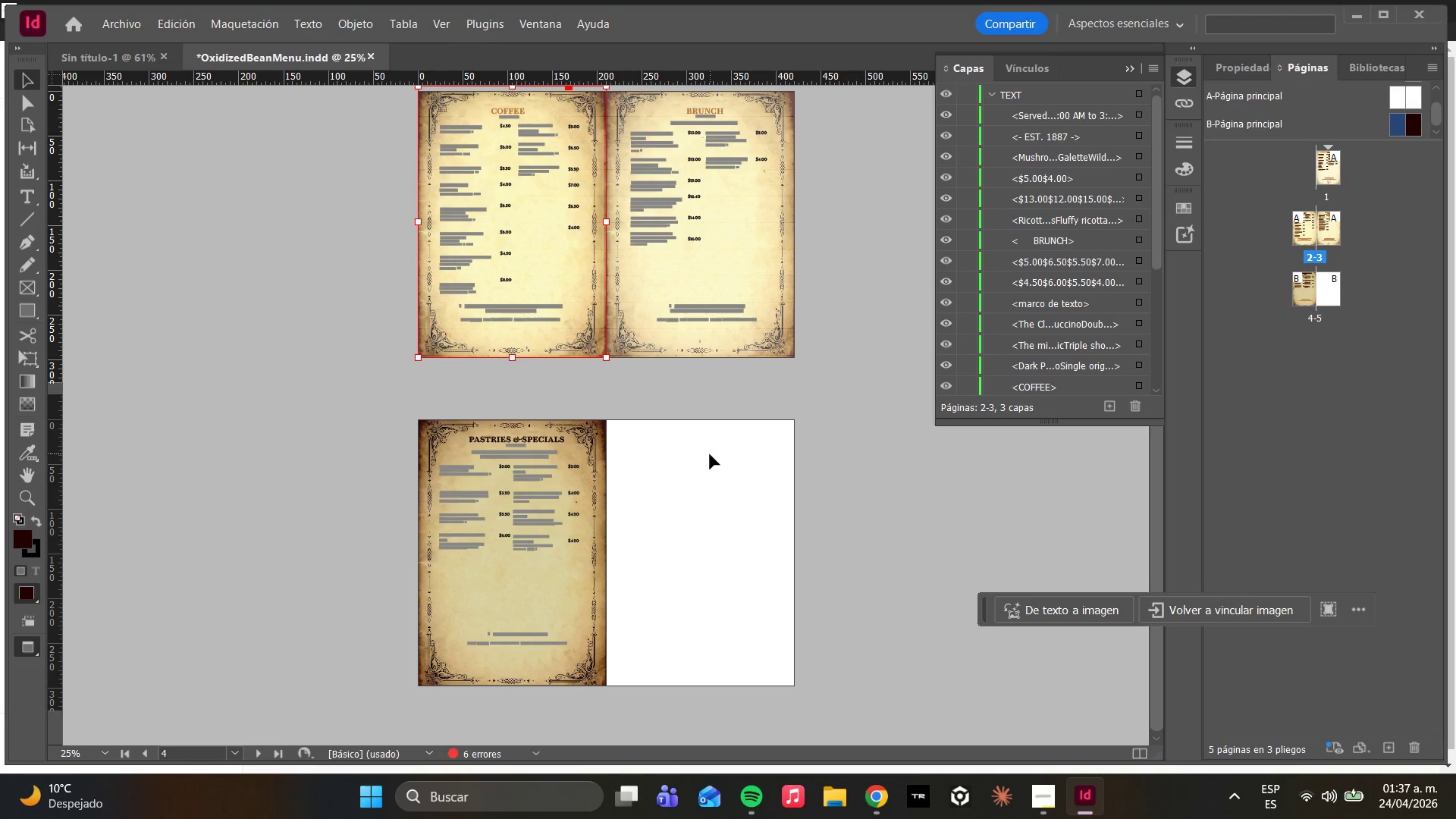 
scroll: coordinate [707, 451], scroll_direction: up, amount: 8.0
 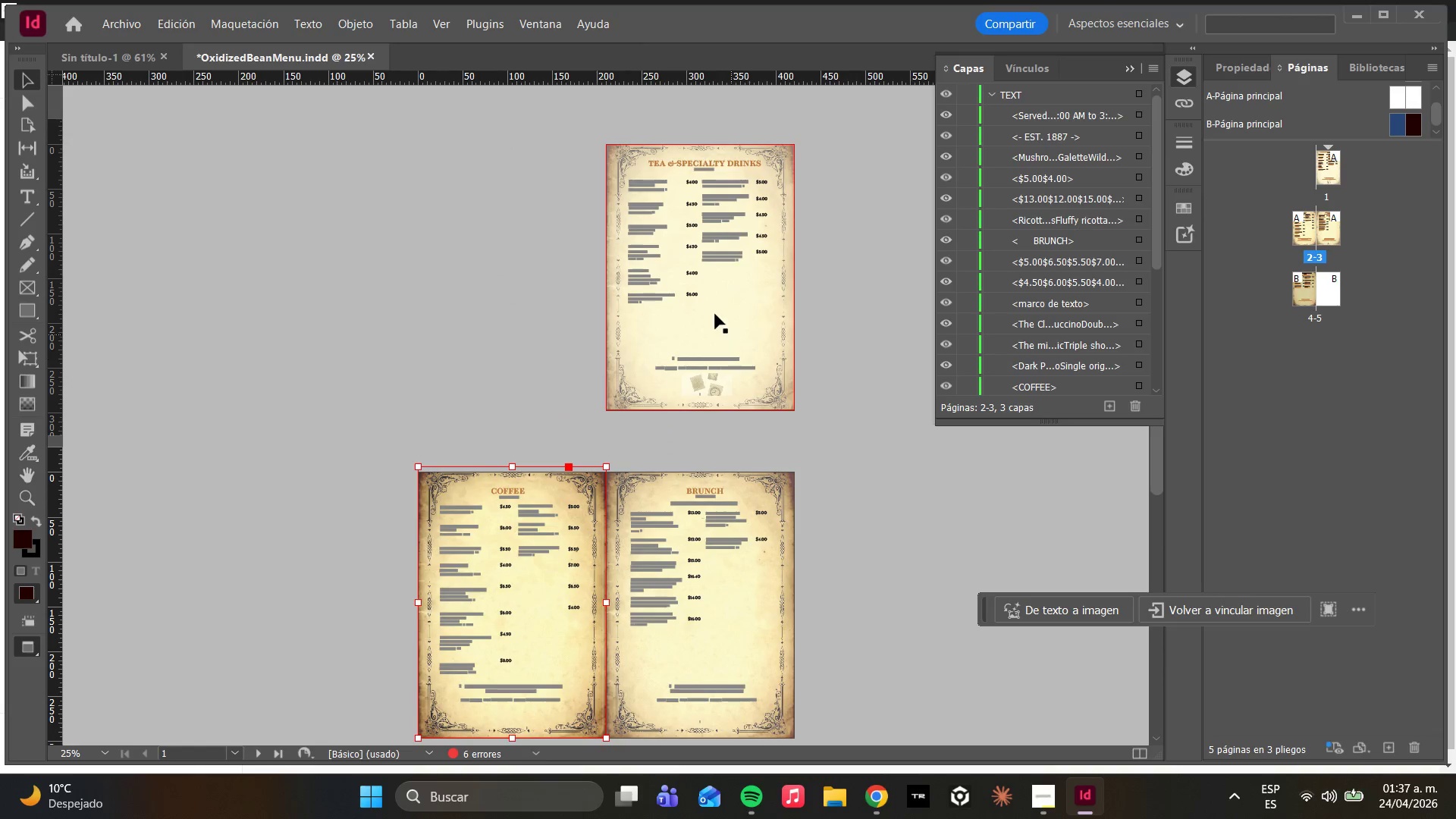 
hold_key(key=AltLeft, duration=0.56)
scroll: coordinate [715, 314], scroll_direction: up, amount: 2.0
 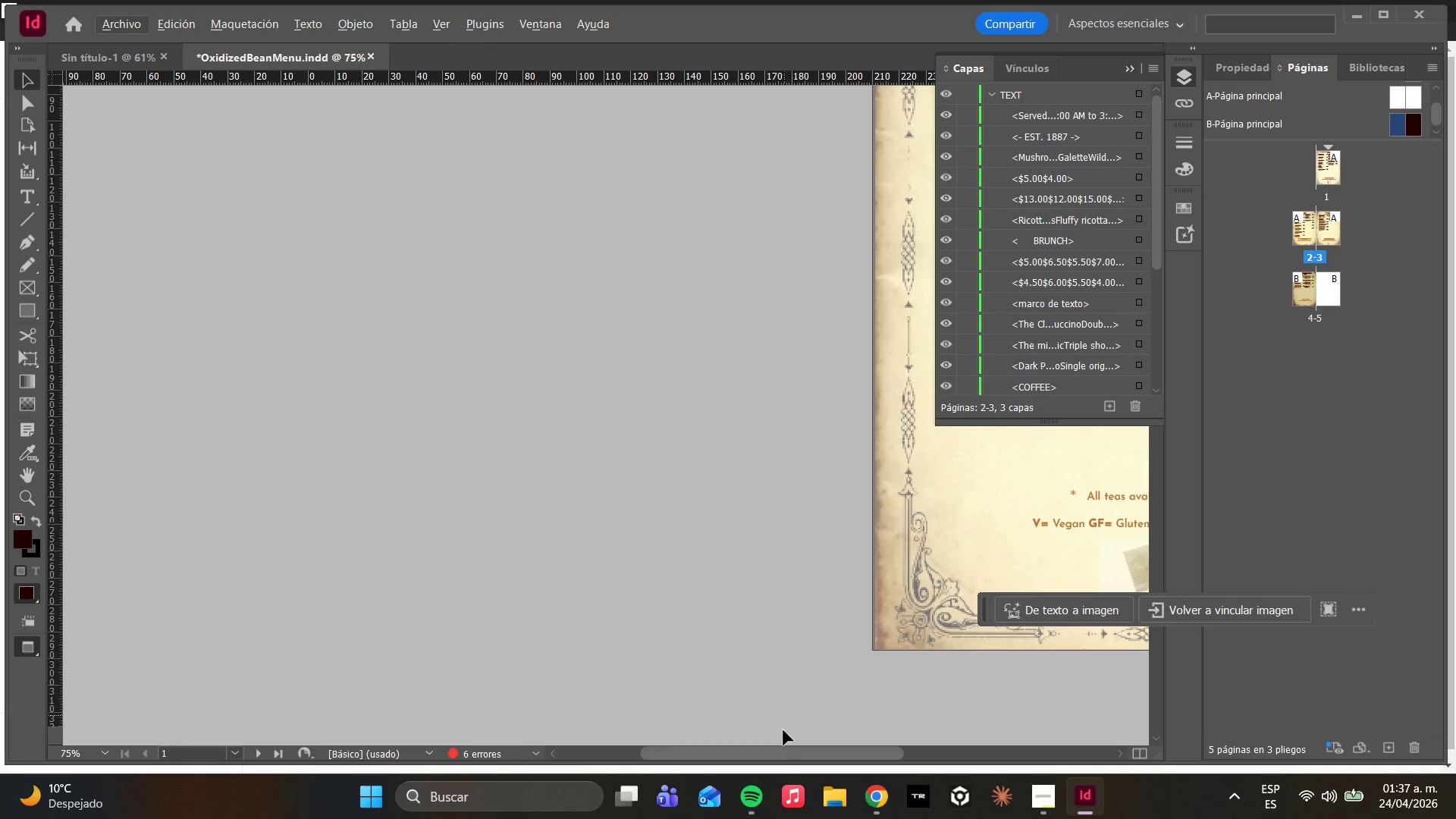 
left_click_drag(start_coordinate=[777, 755], to_coordinate=[843, 755])
 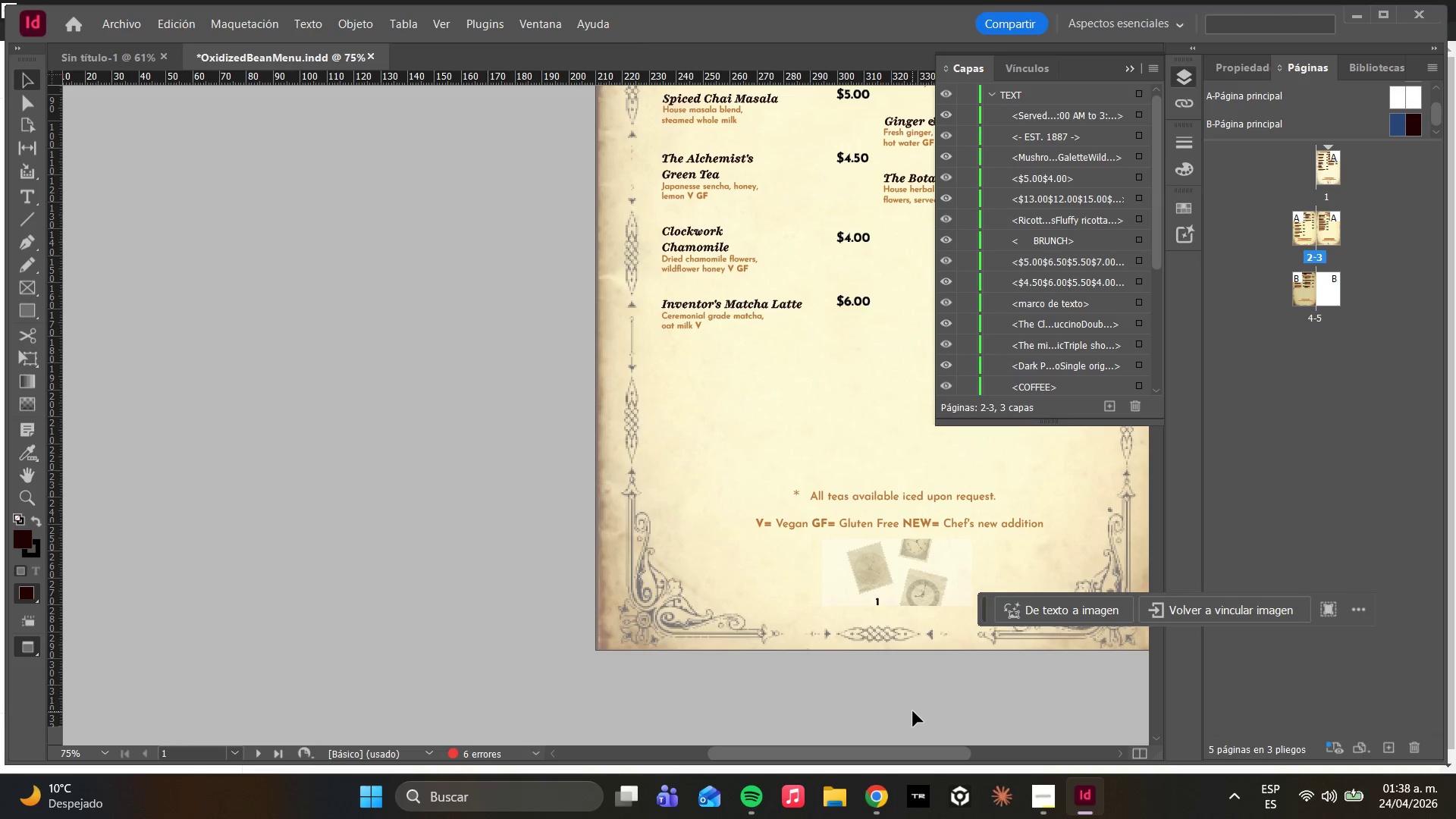 
wait(8.83)
 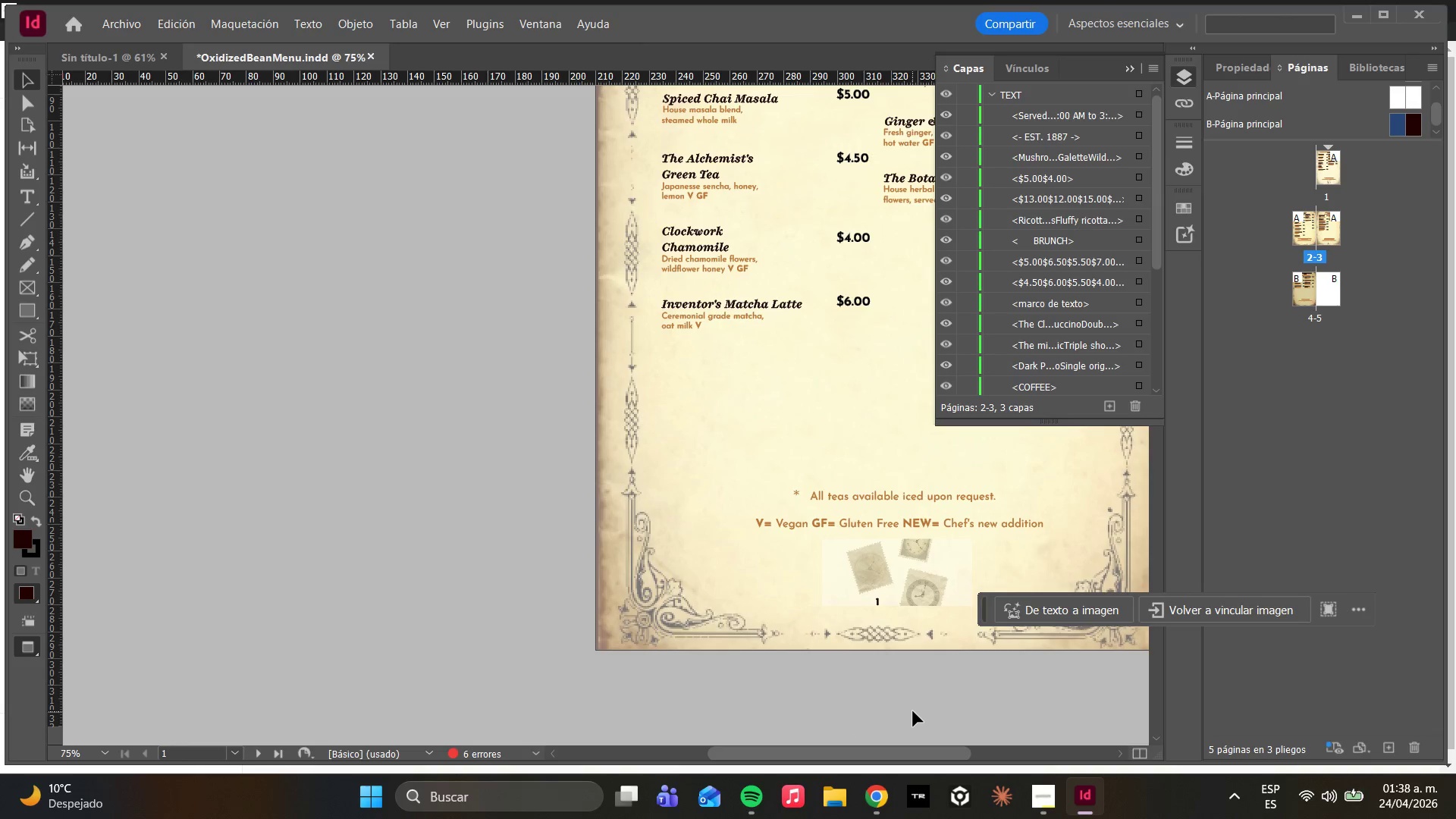 
left_click([1388, 733])
 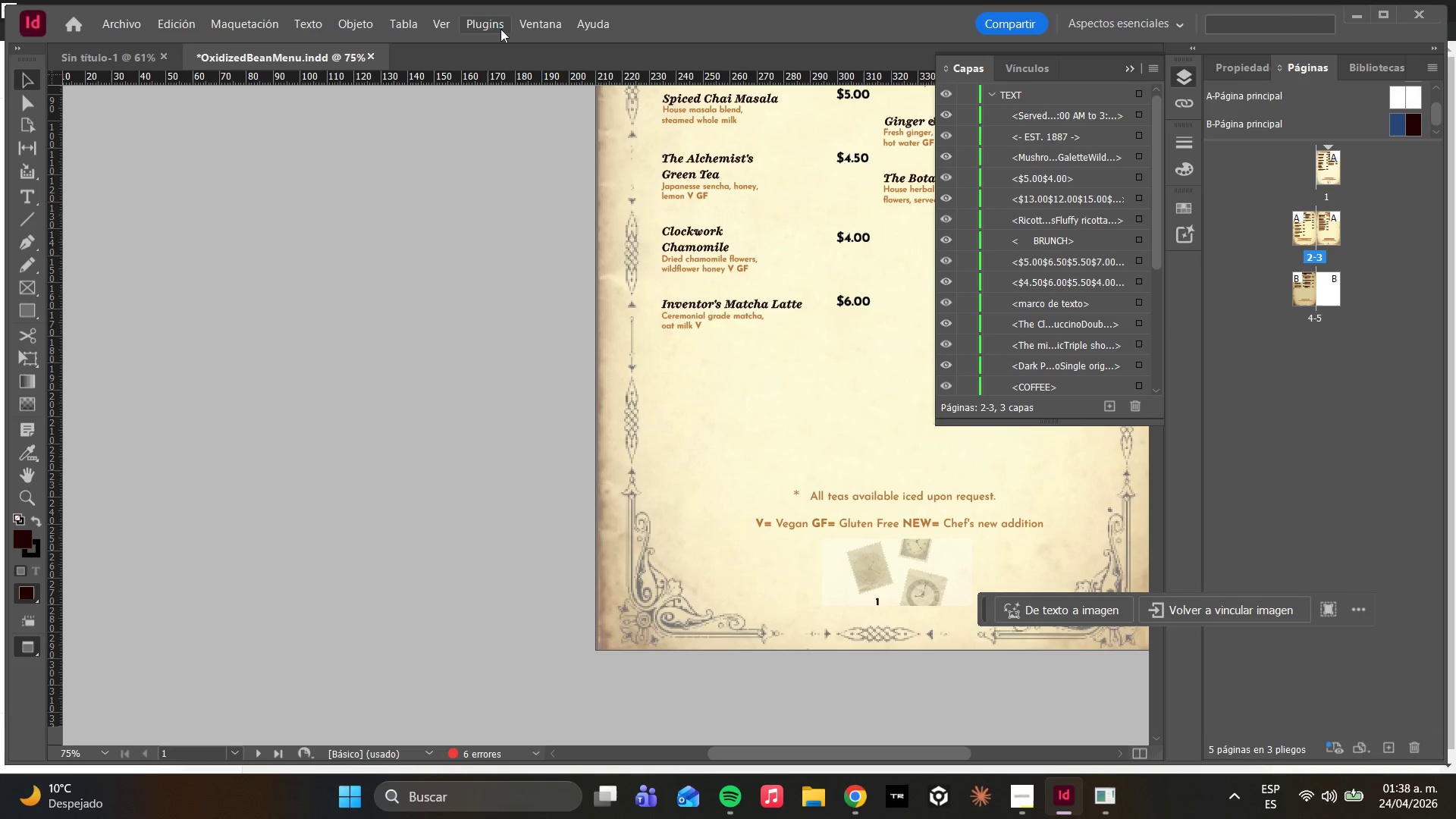 
left_click([525, 30])
 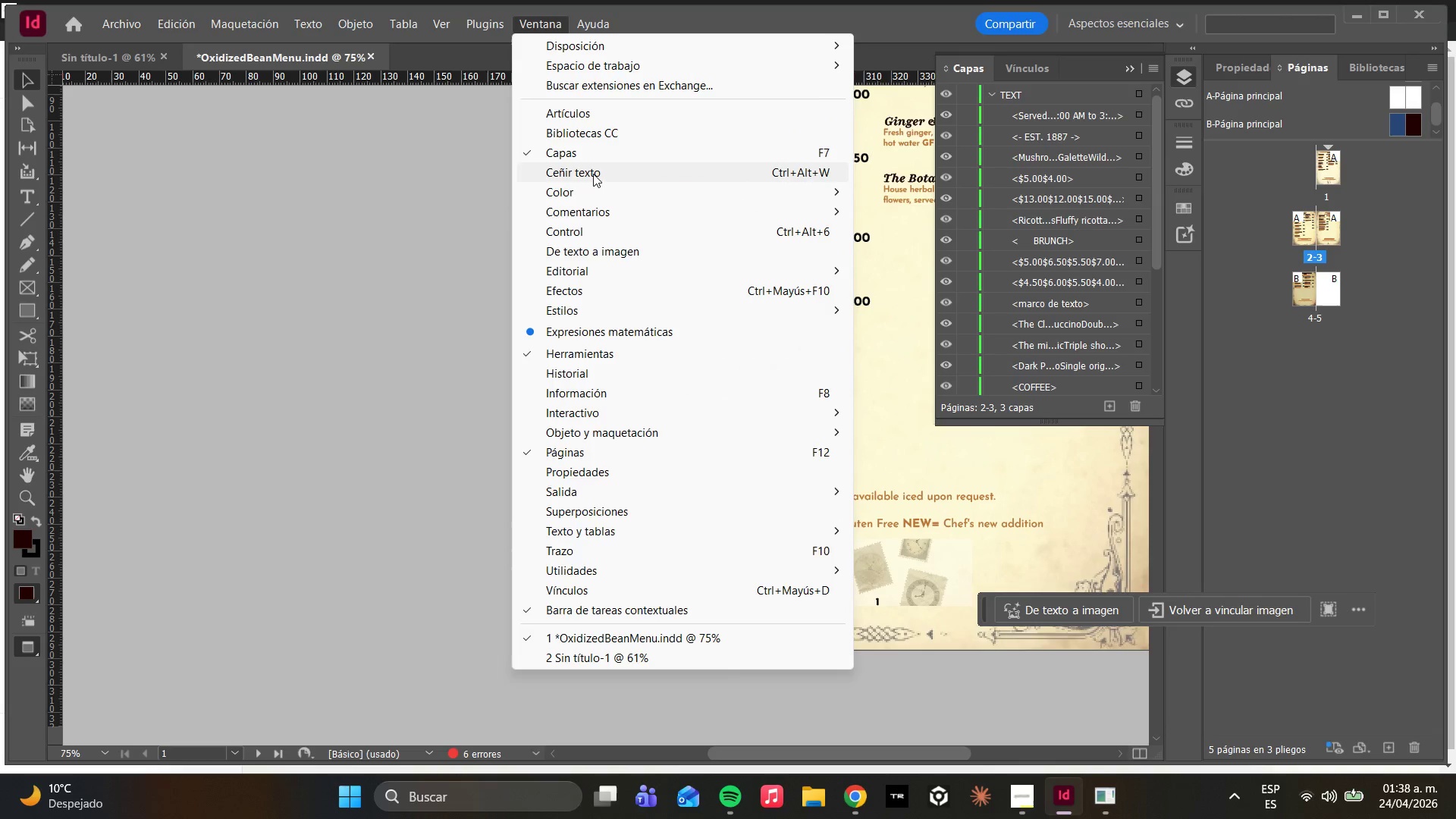 
wait(7.61)
 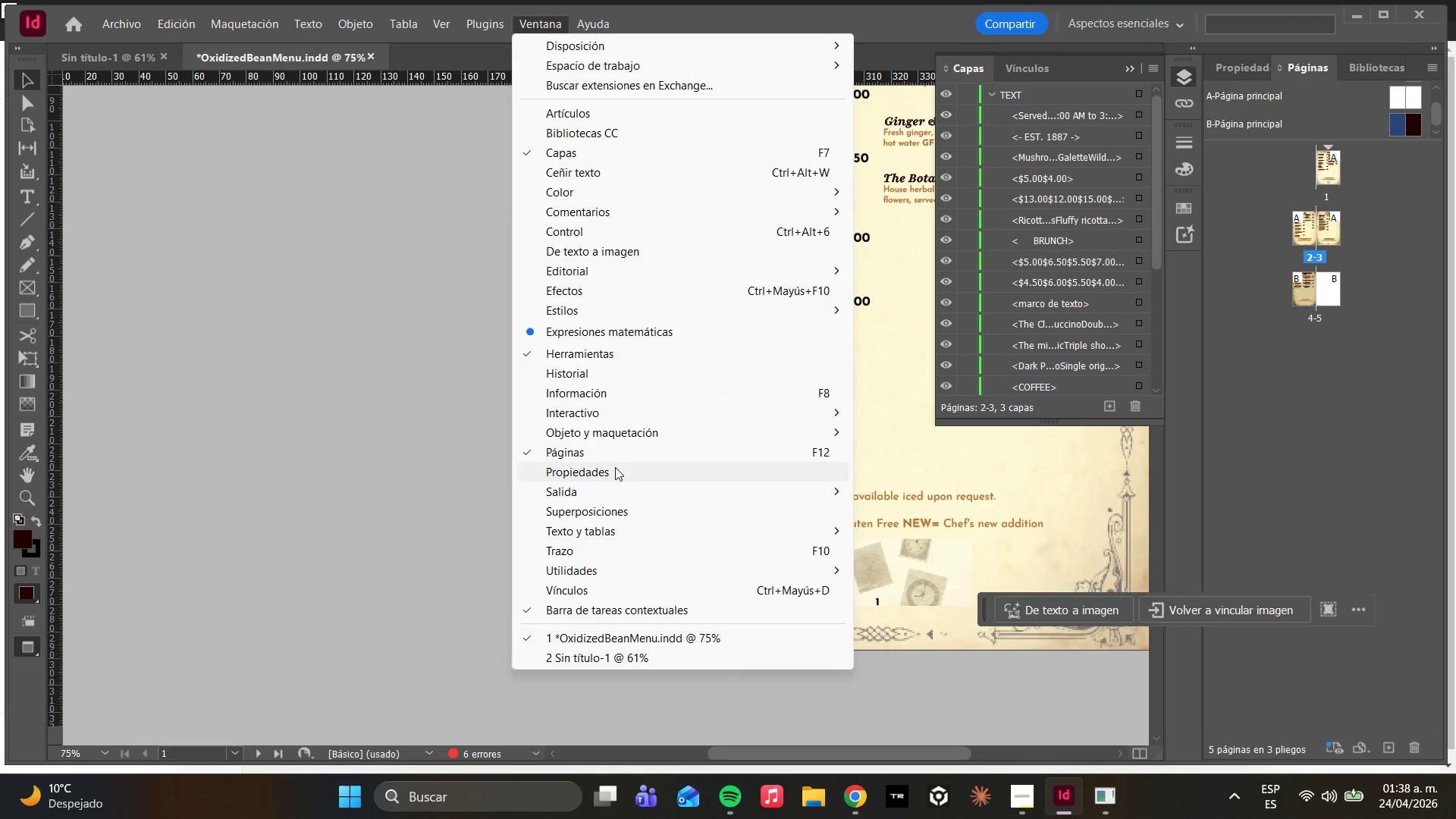 
left_click([582, 306])
 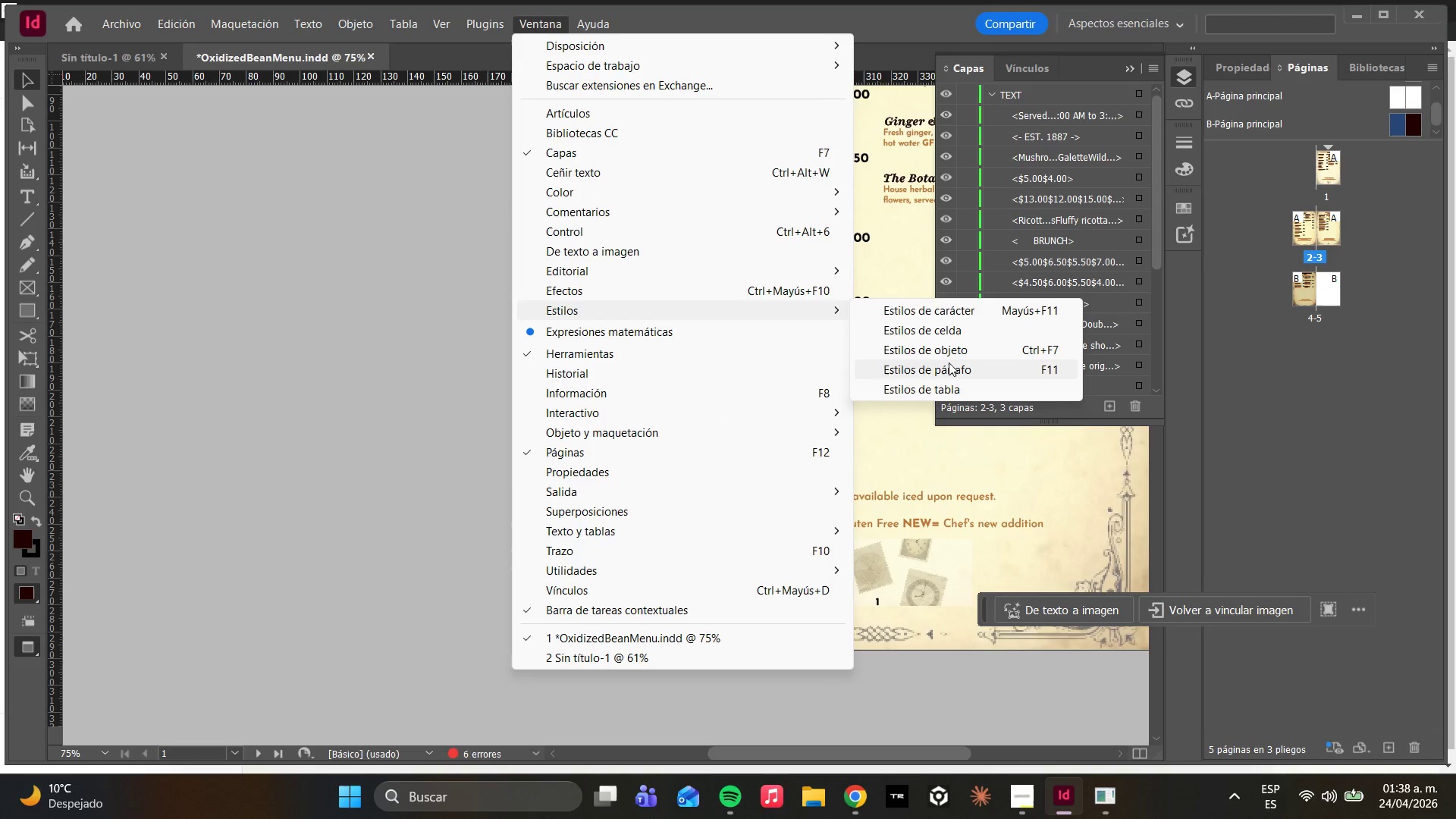 
left_click([952, 372])
 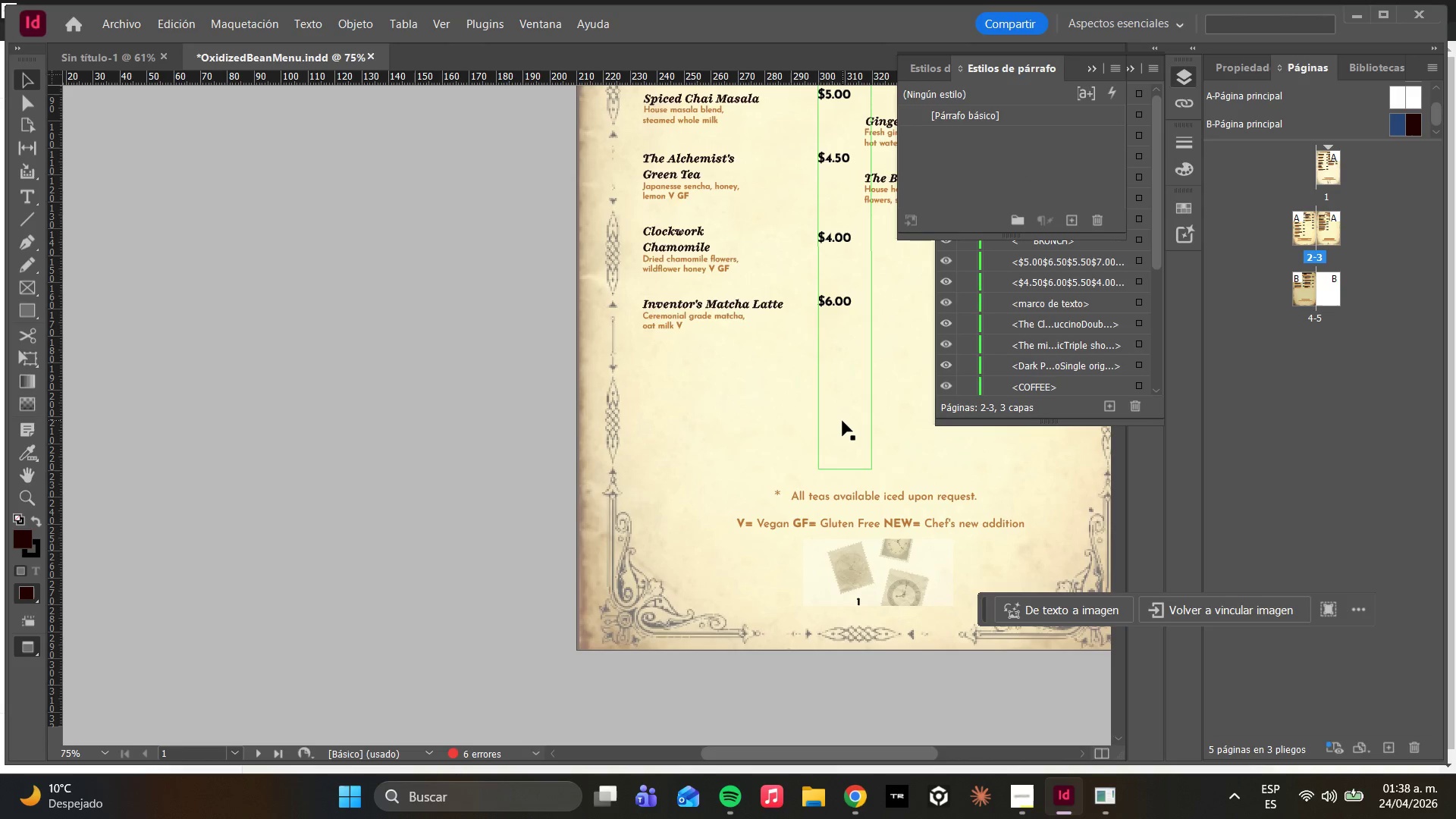 
scroll: coordinate [844, 421], scroll_direction: up, amount: 4.0
 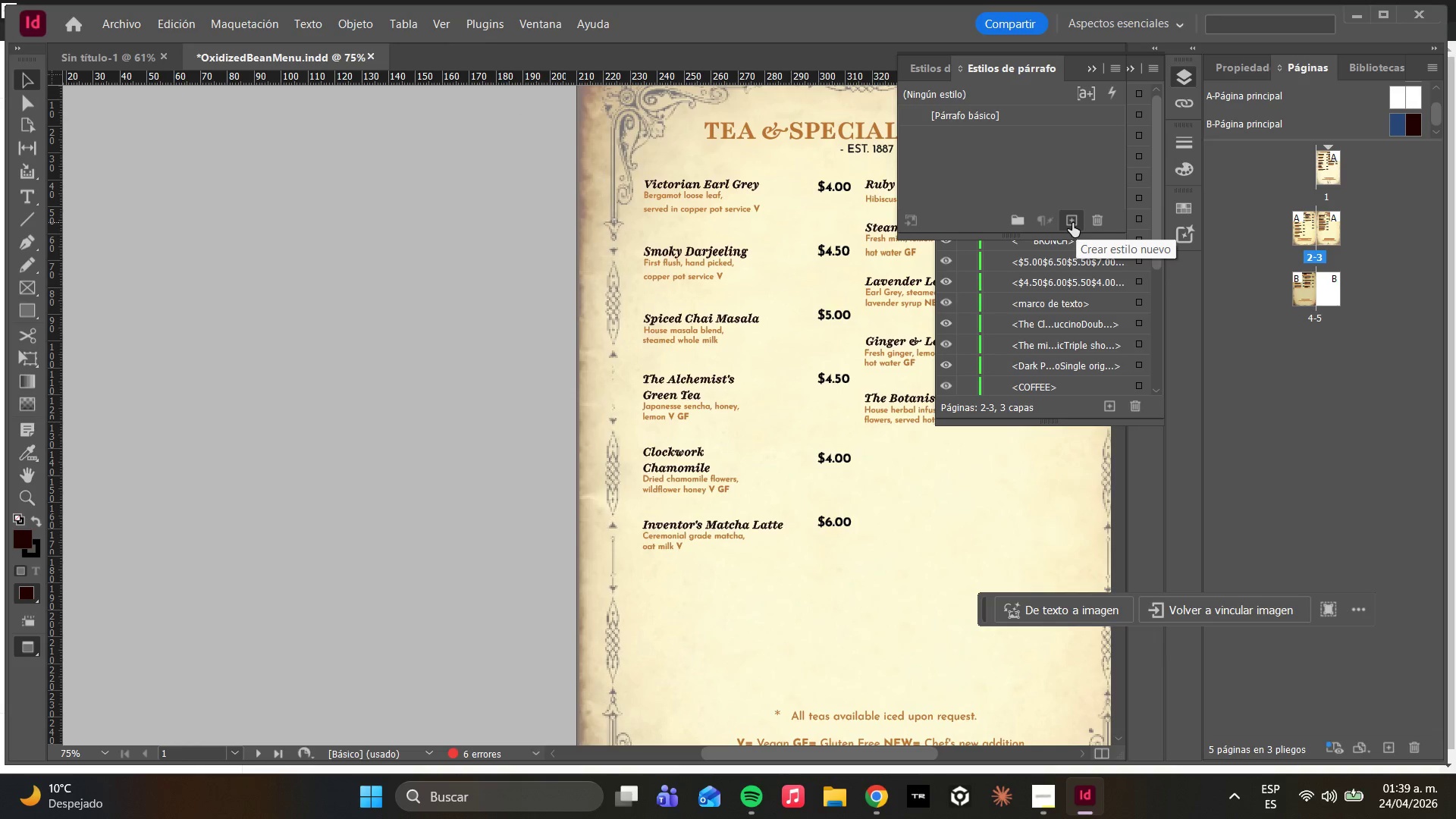 
wait(61.1)
 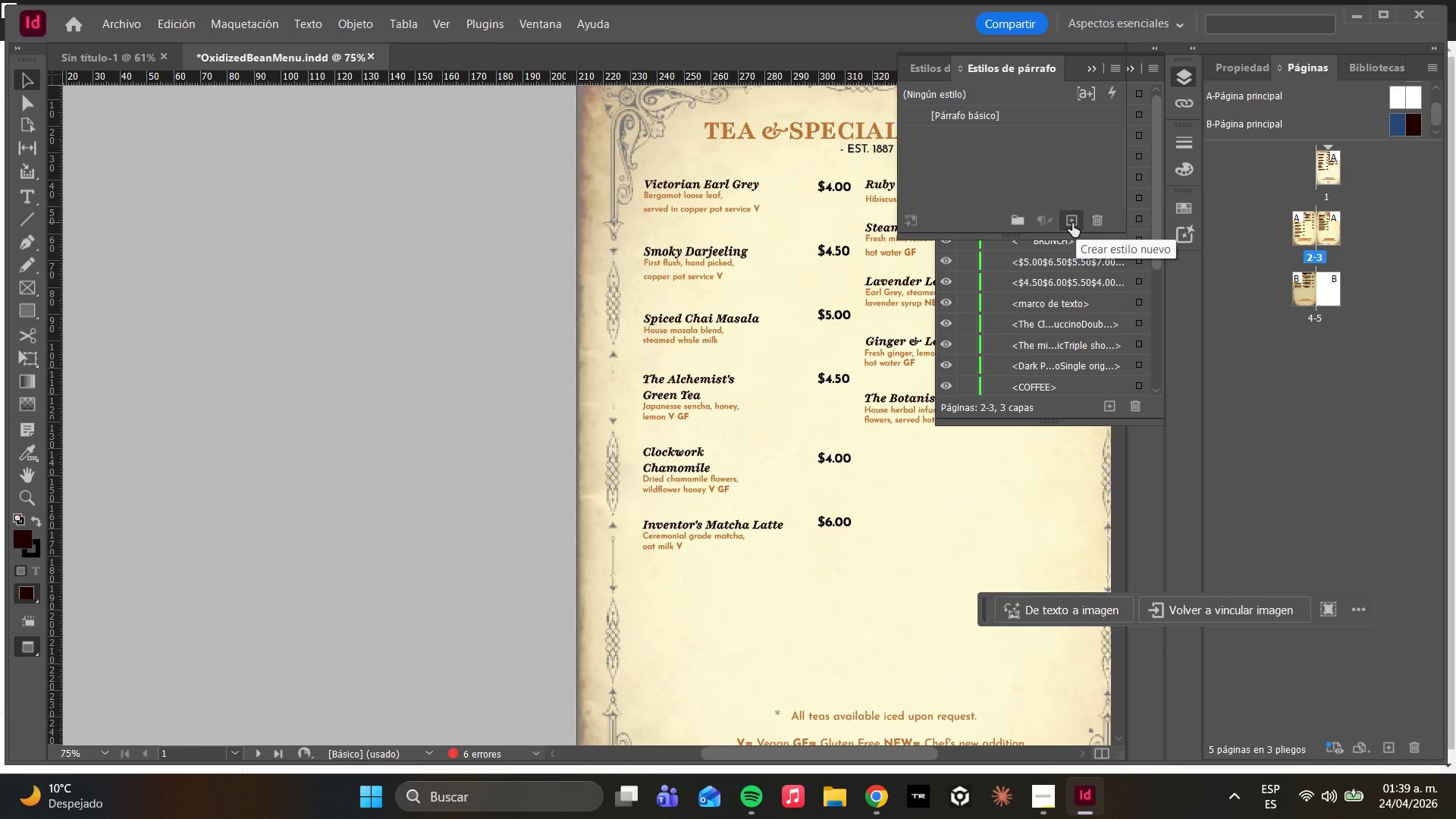 
double_click([972, 134])
 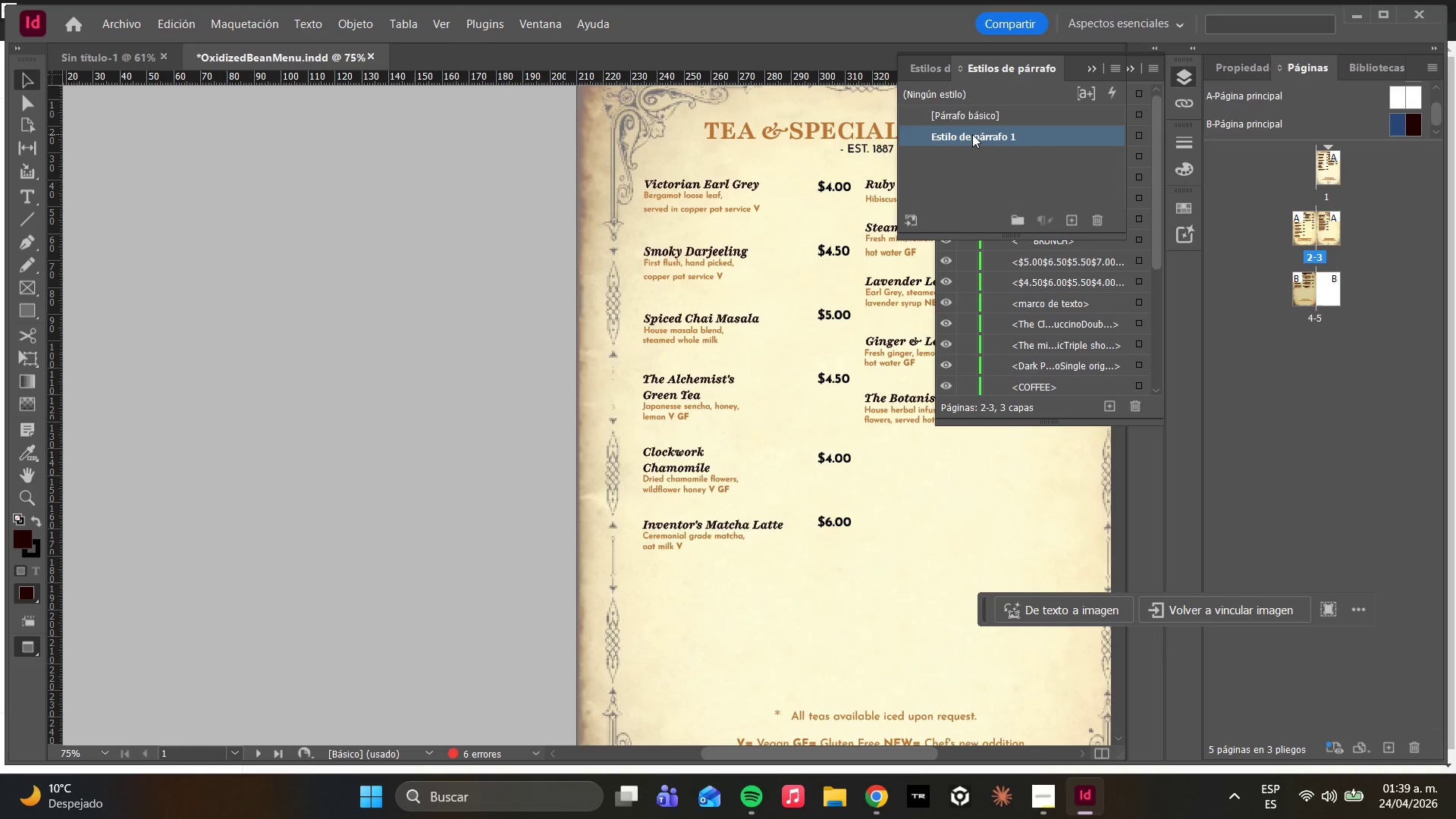 
double_click([972, 134])
 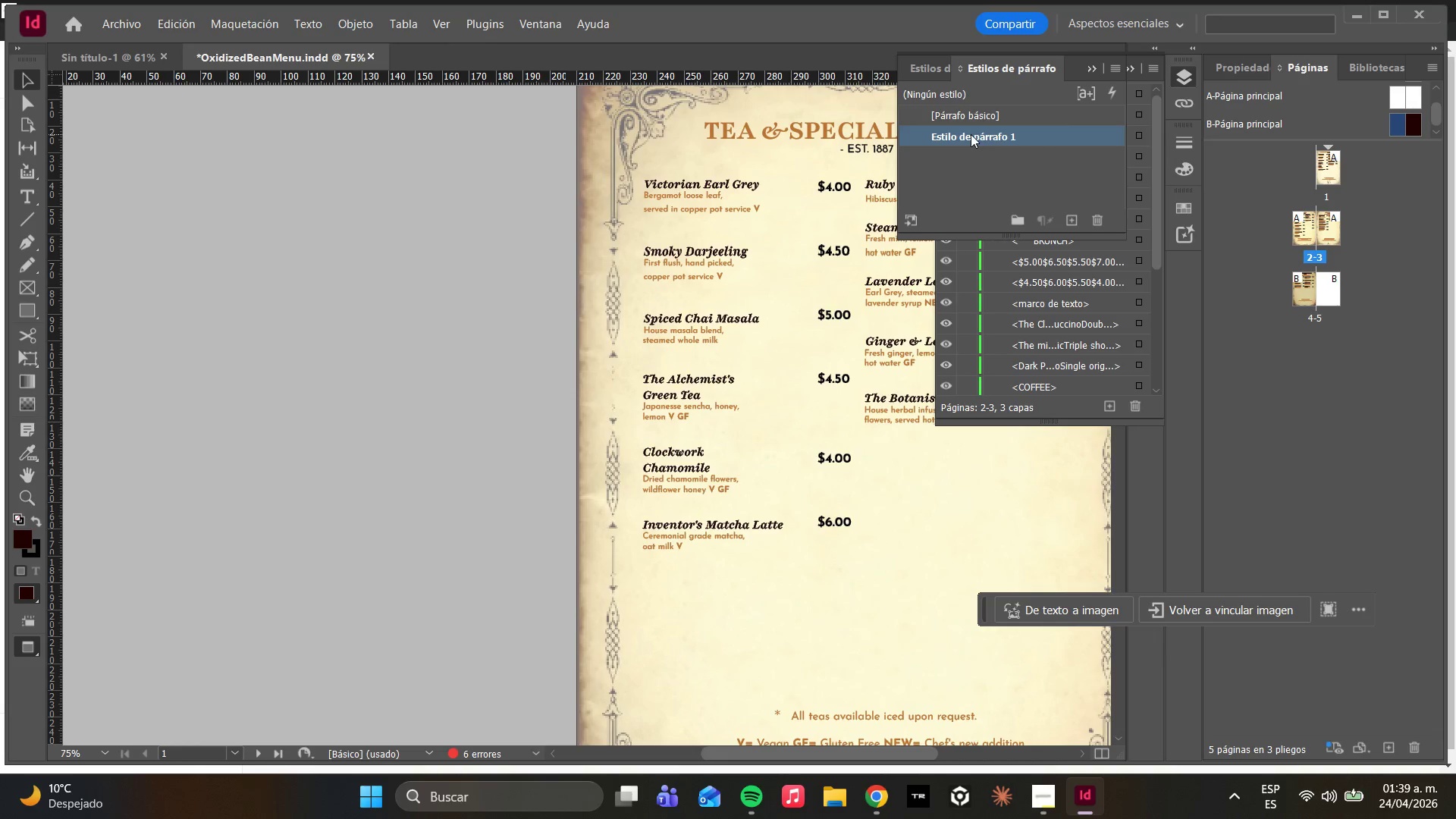 
left_click([971, 134])
 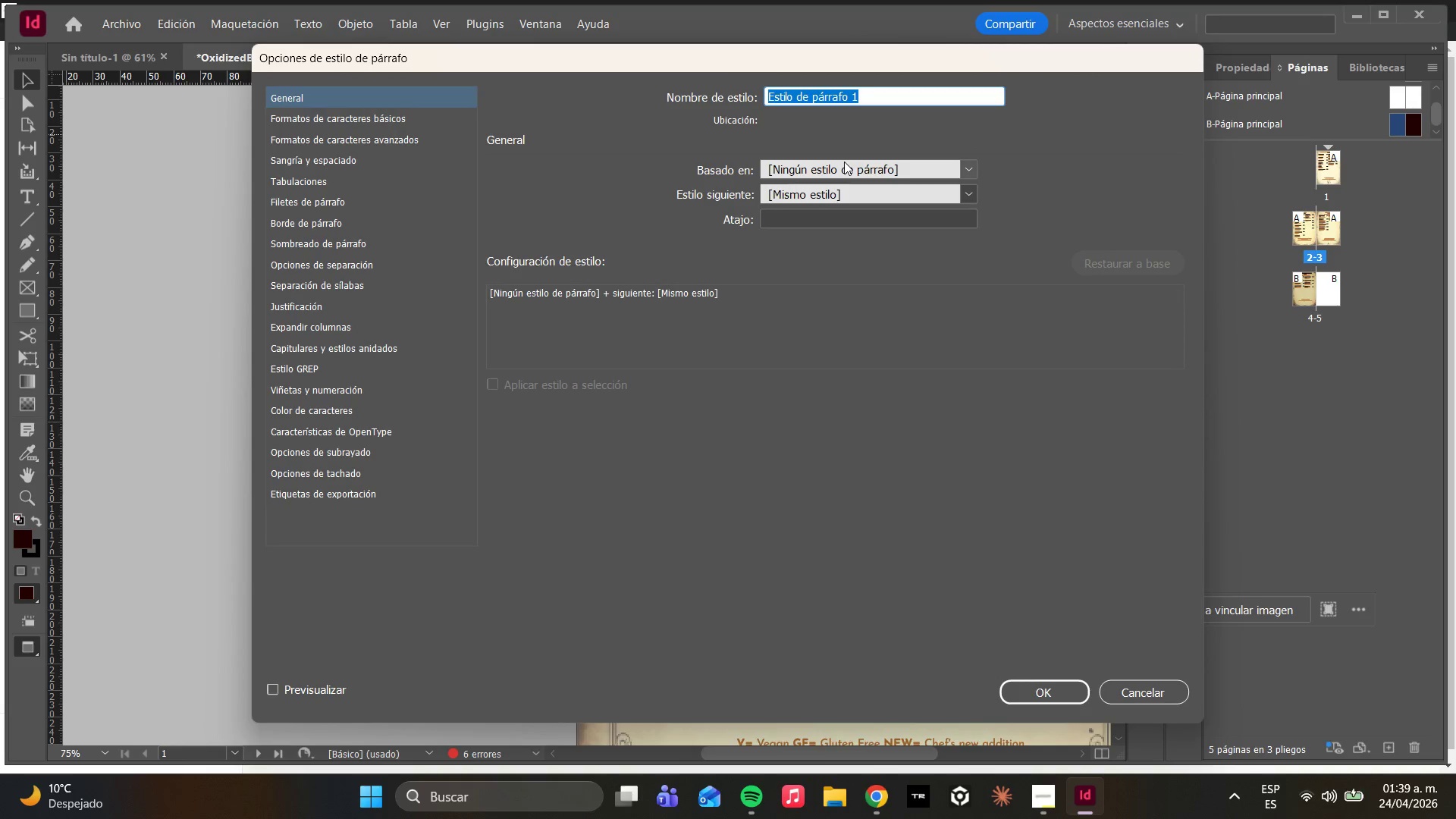 
wait(6.64)
 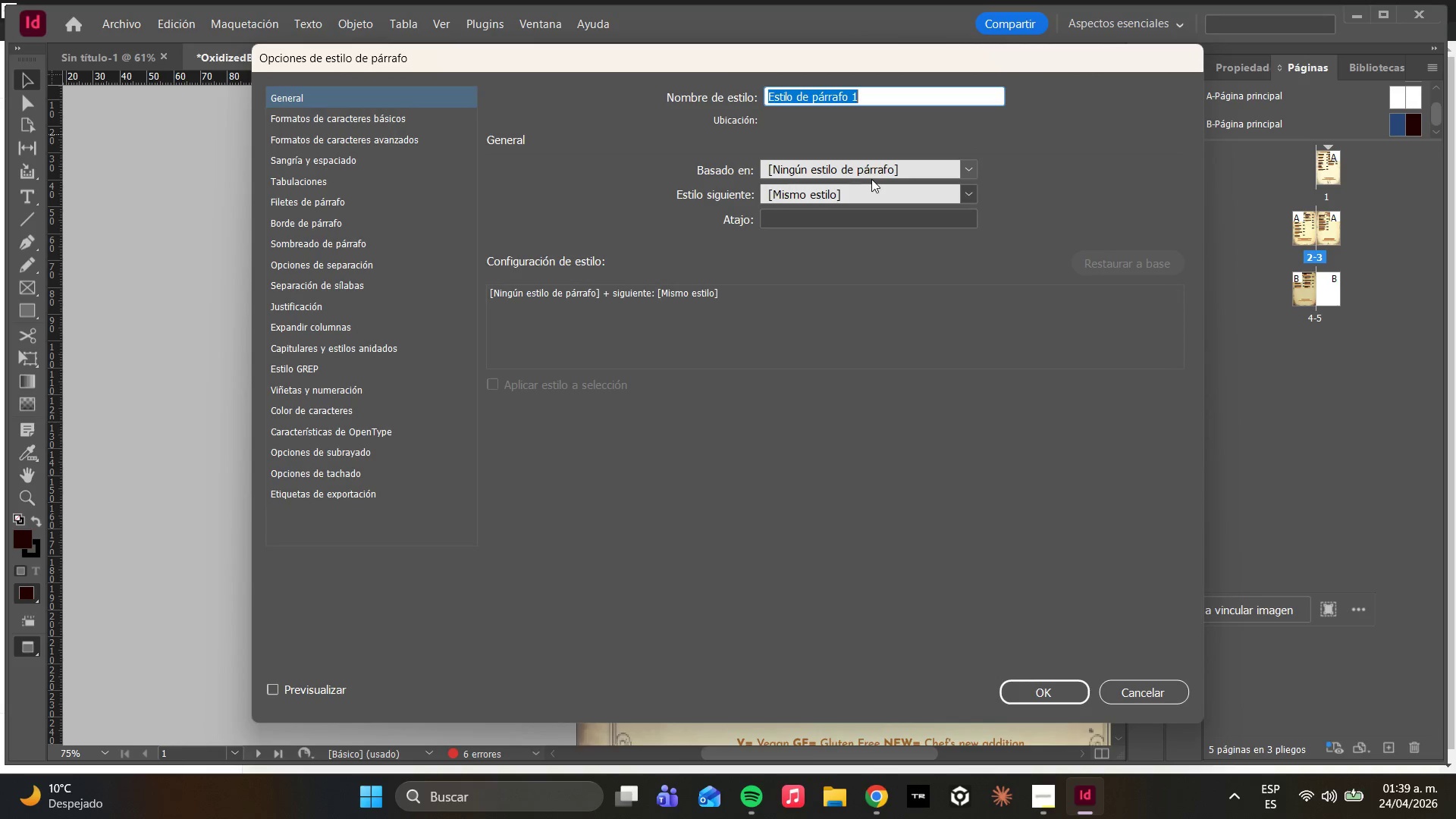 
type(CategoryHeader)
 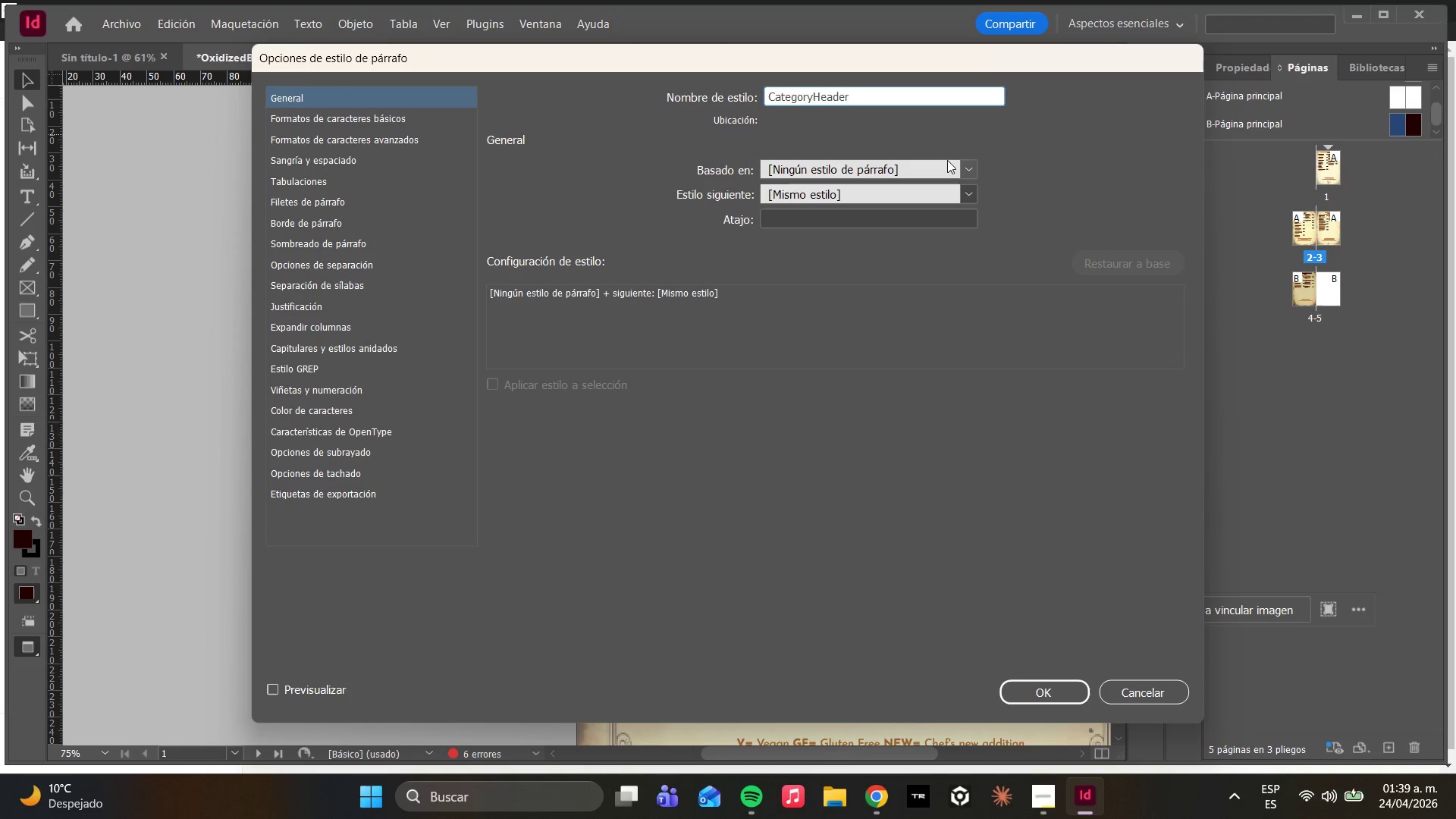 
left_click([962, 173])
 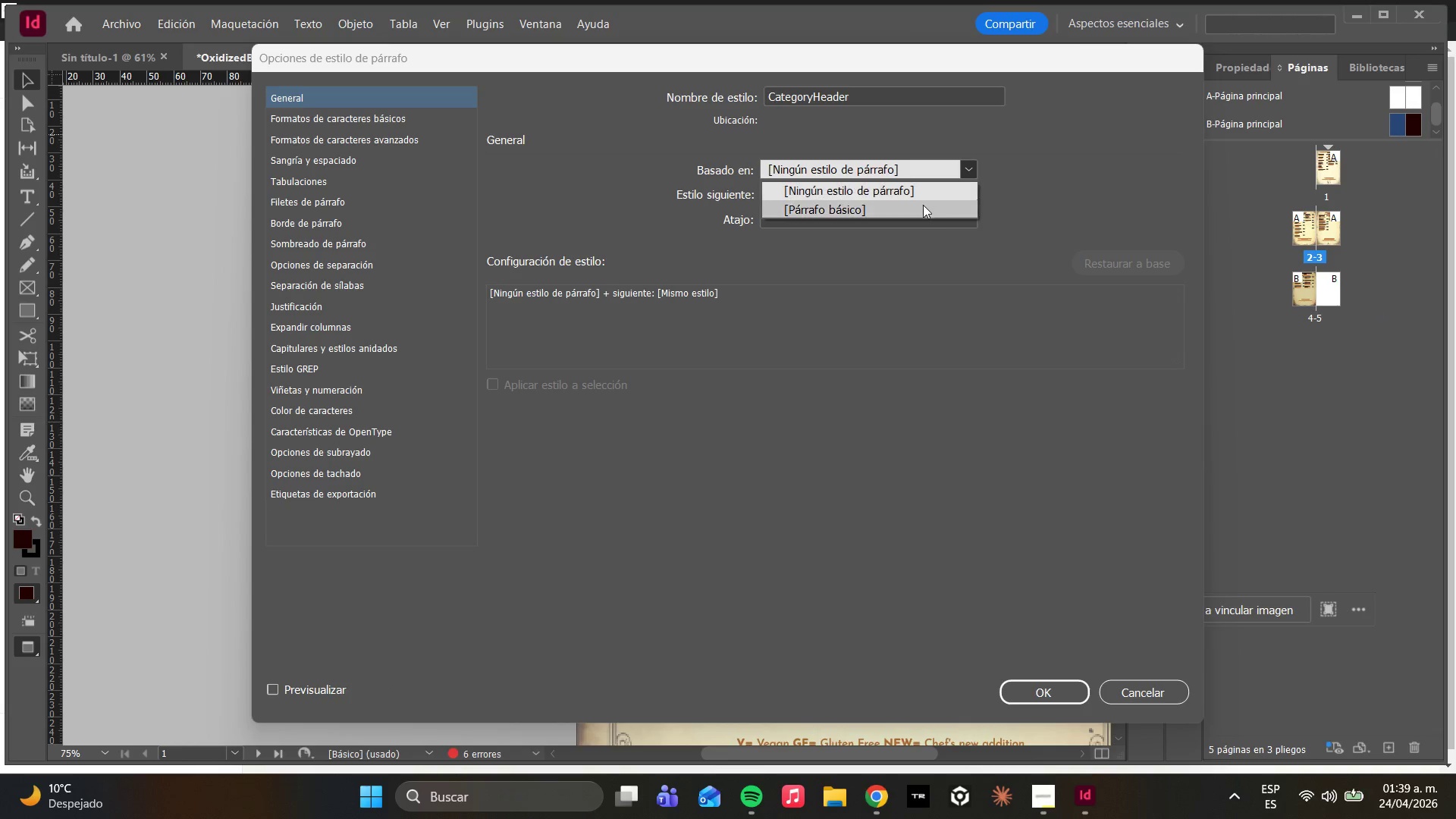 
wait(5.16)
 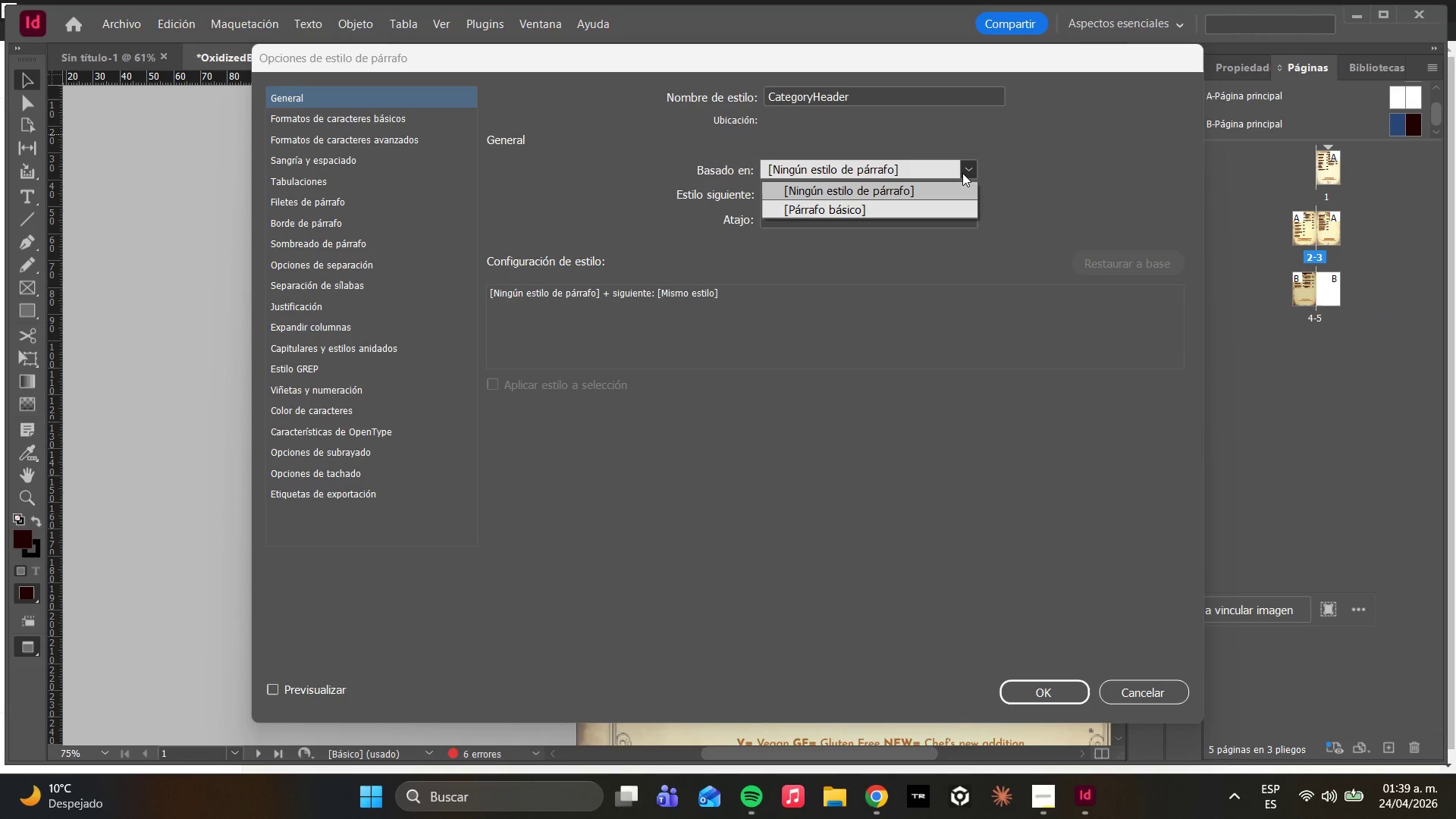 
left_click([897, 203])
 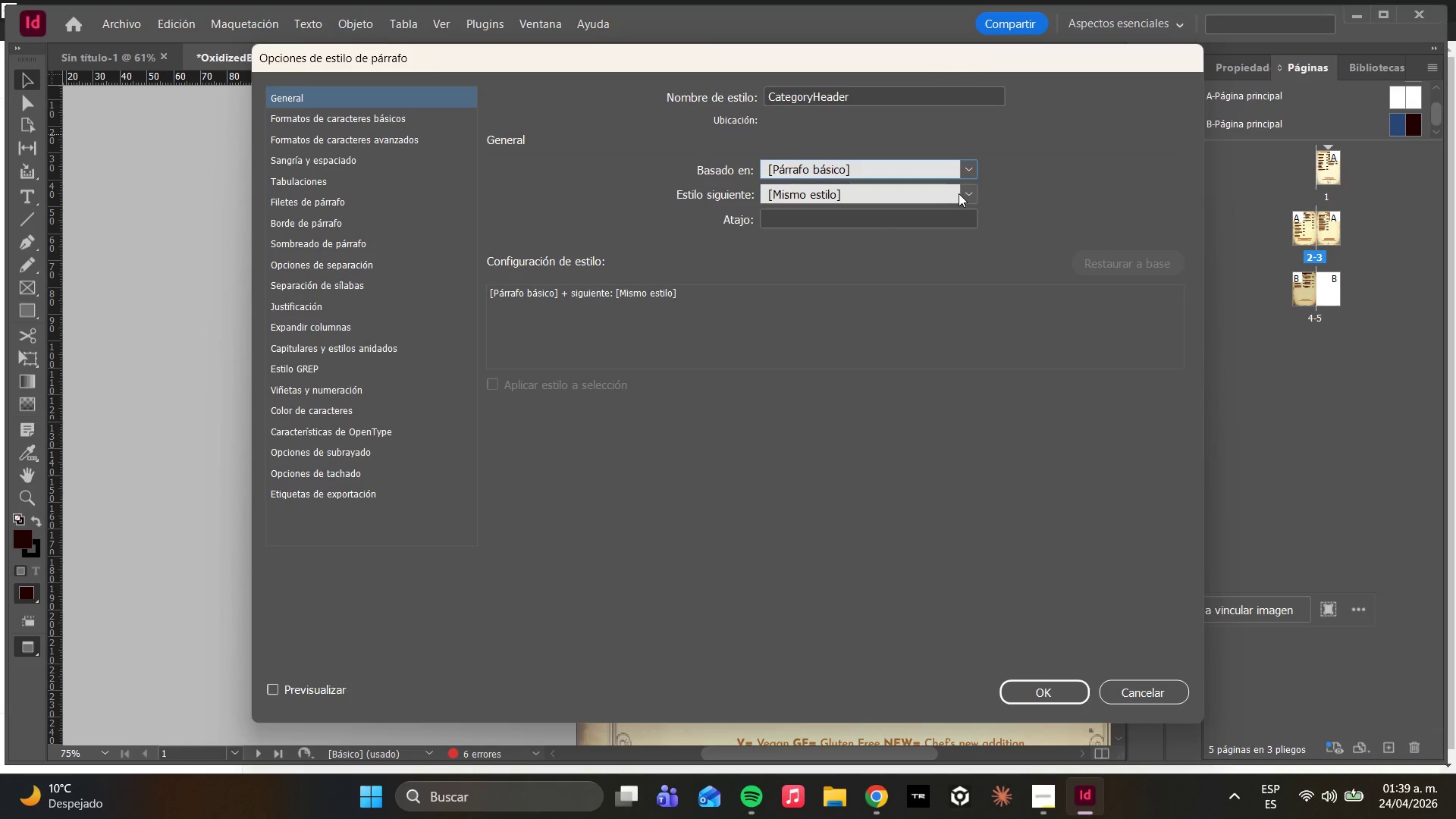 
left_click([952, 199])
 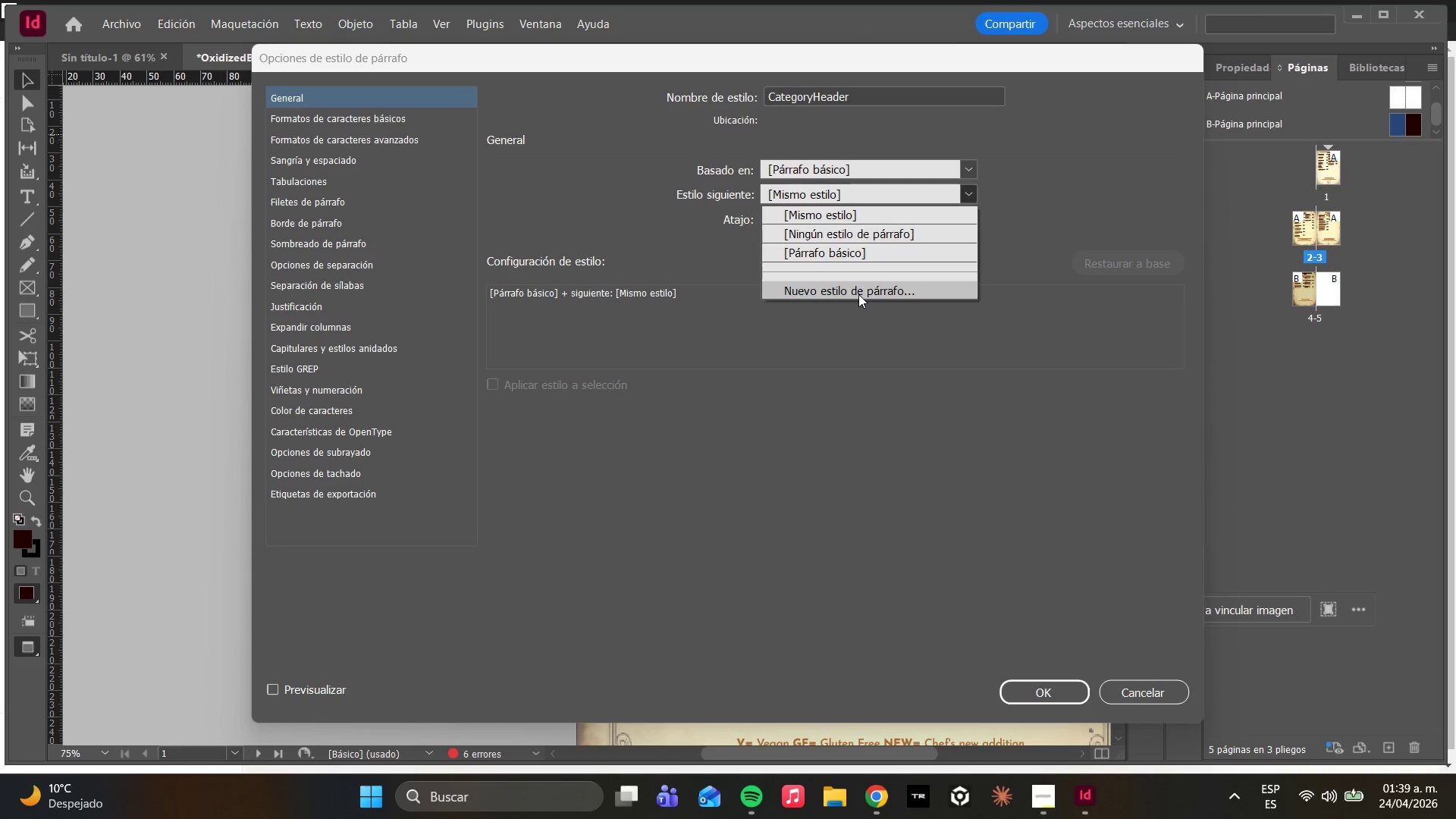 
left_click([856, 291])
 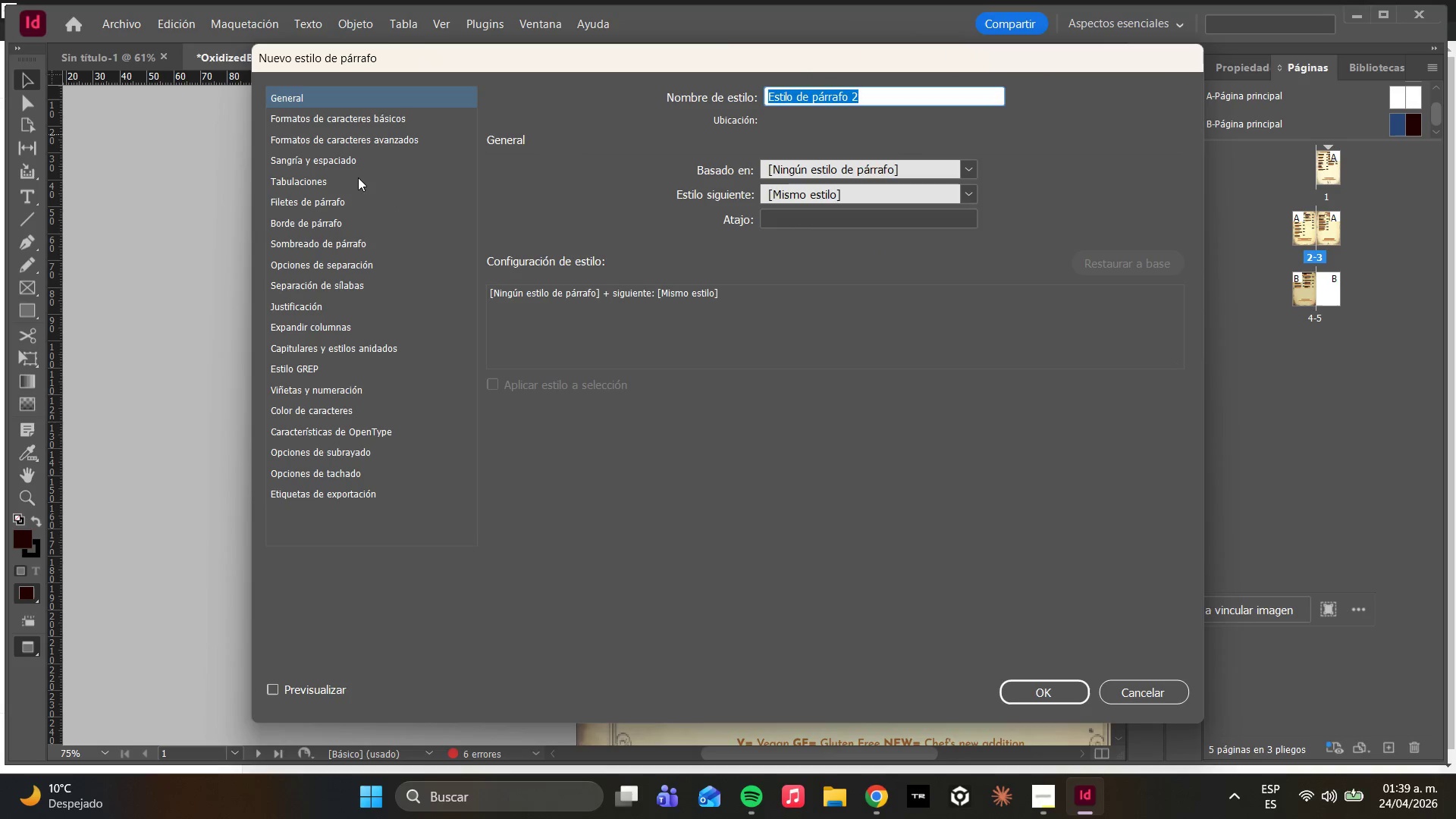 
wait(7.39)
 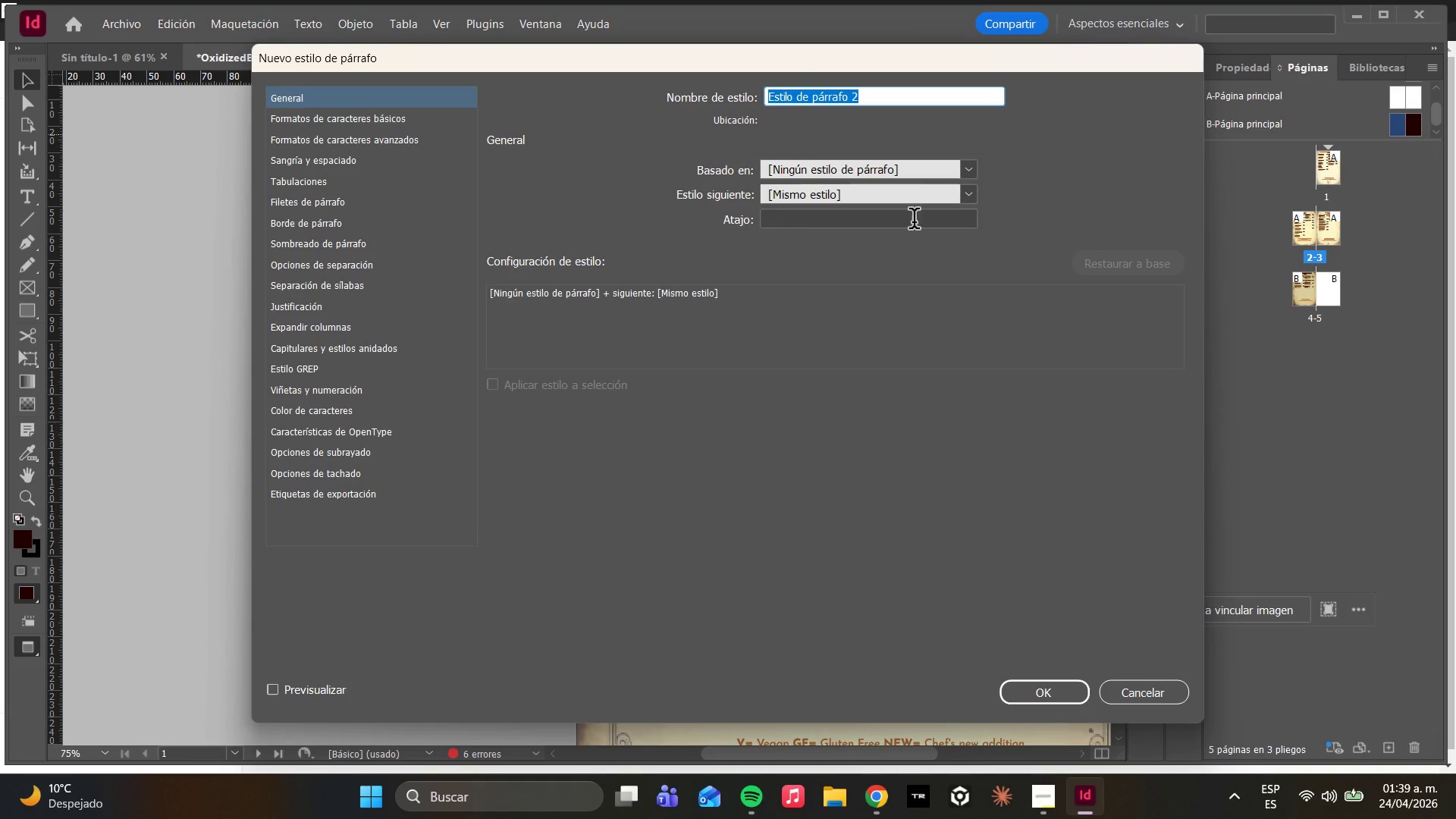 
double_click([315, 119])
 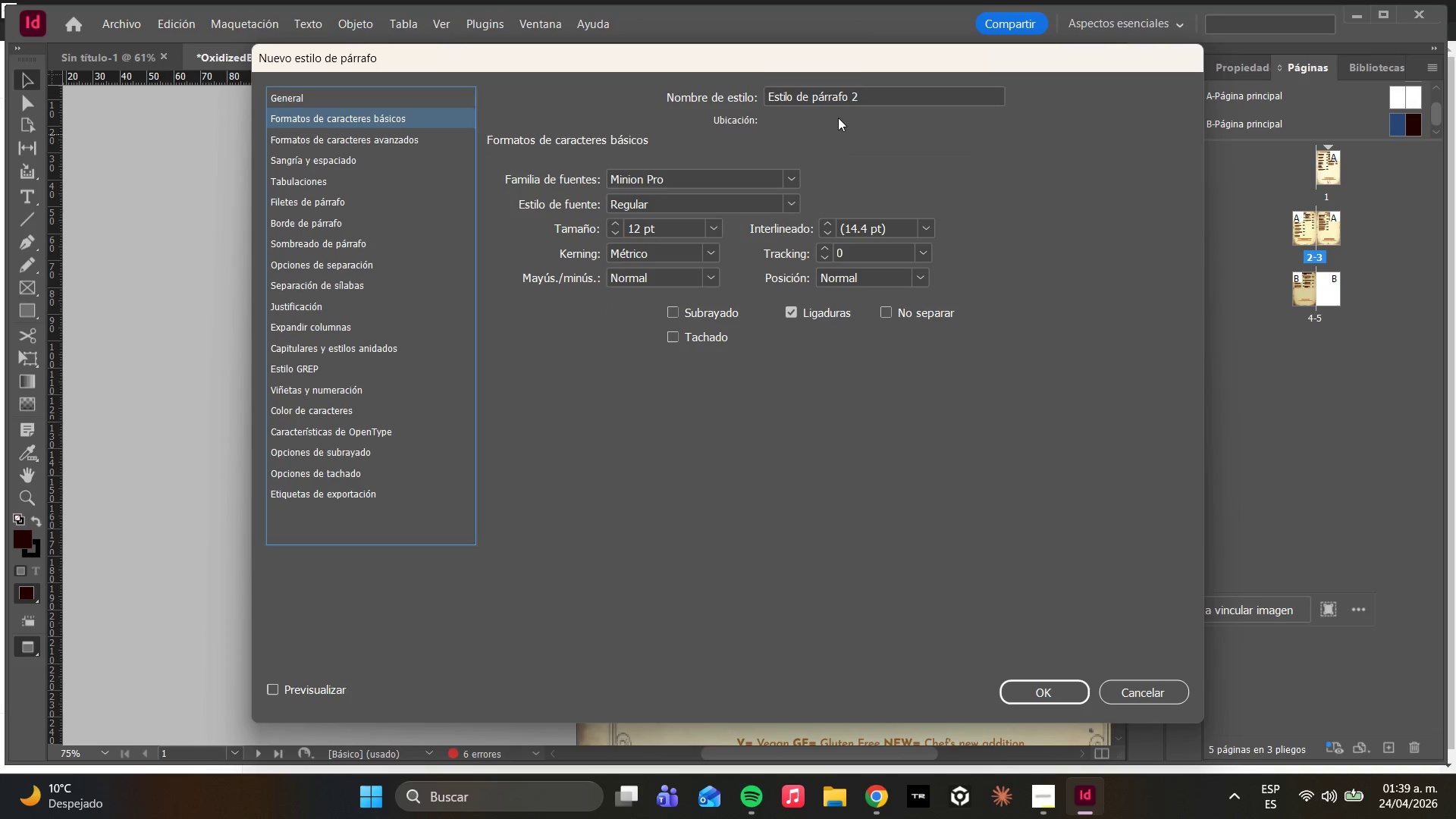 
left_click([840, 97])
 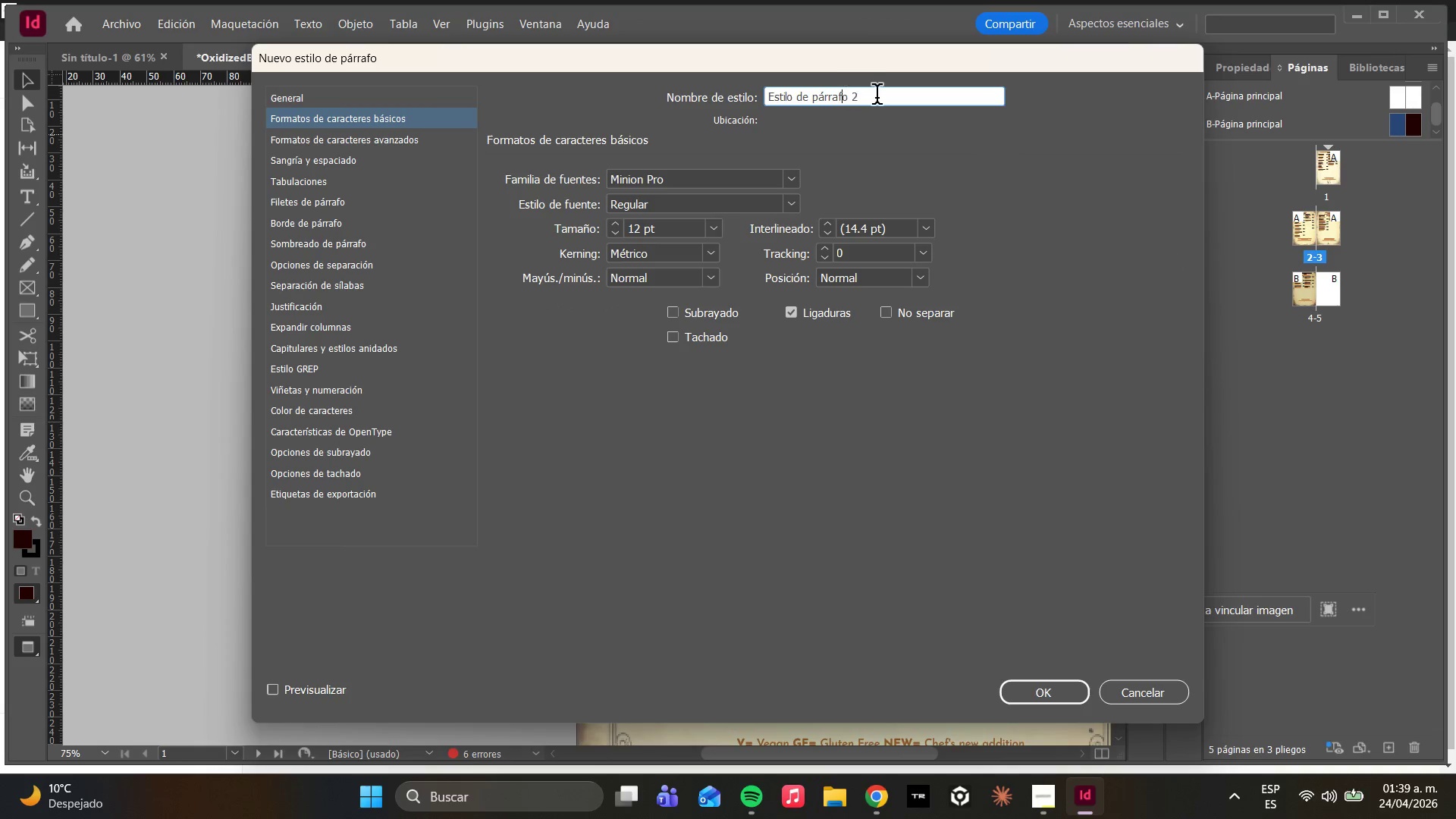 
left_click_drag(start_coordinate=[877, 97], to_coordinate=[746, 102])
 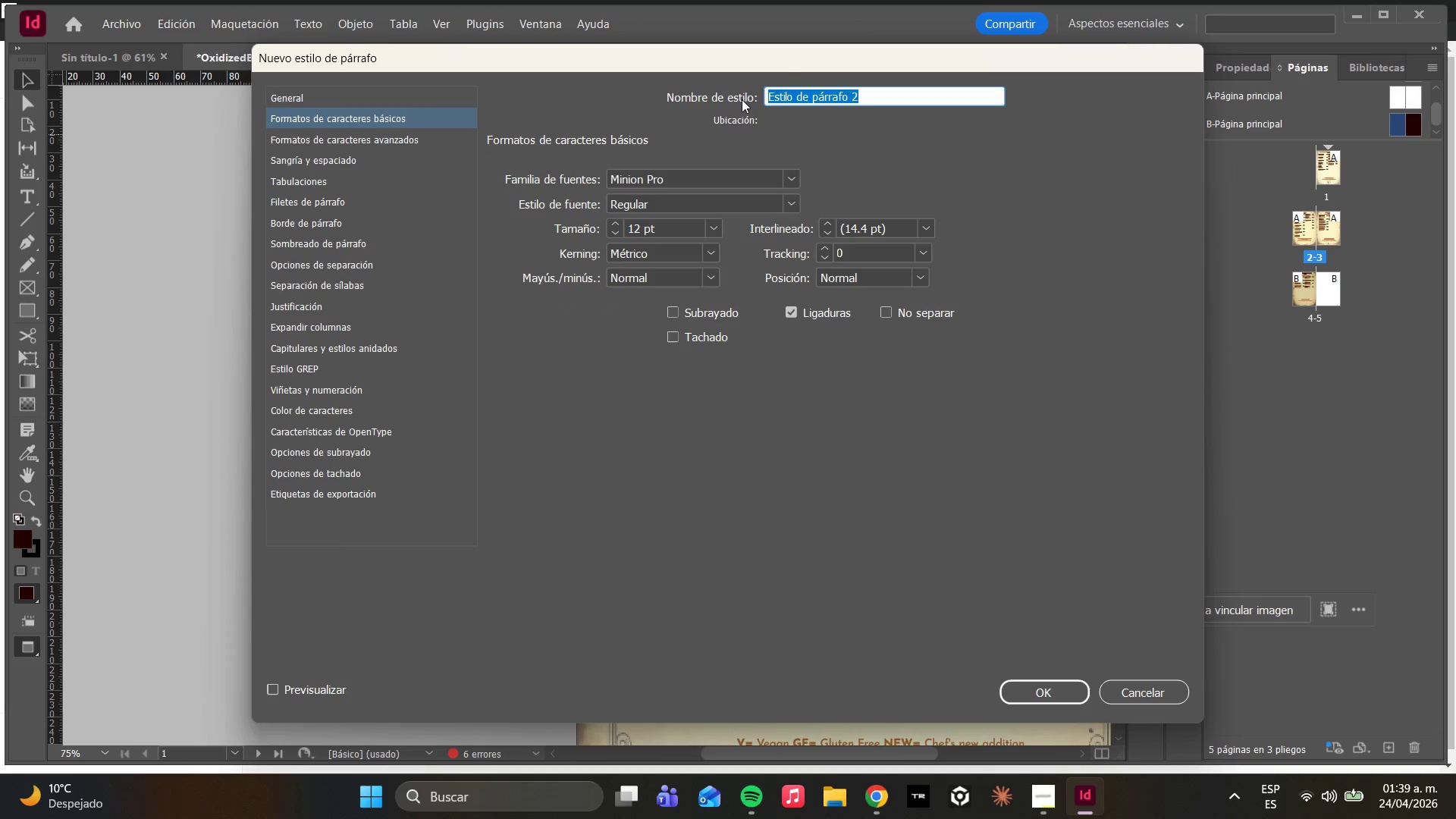 
type(CategoryHeate)
key(Backspace)
type(her)
 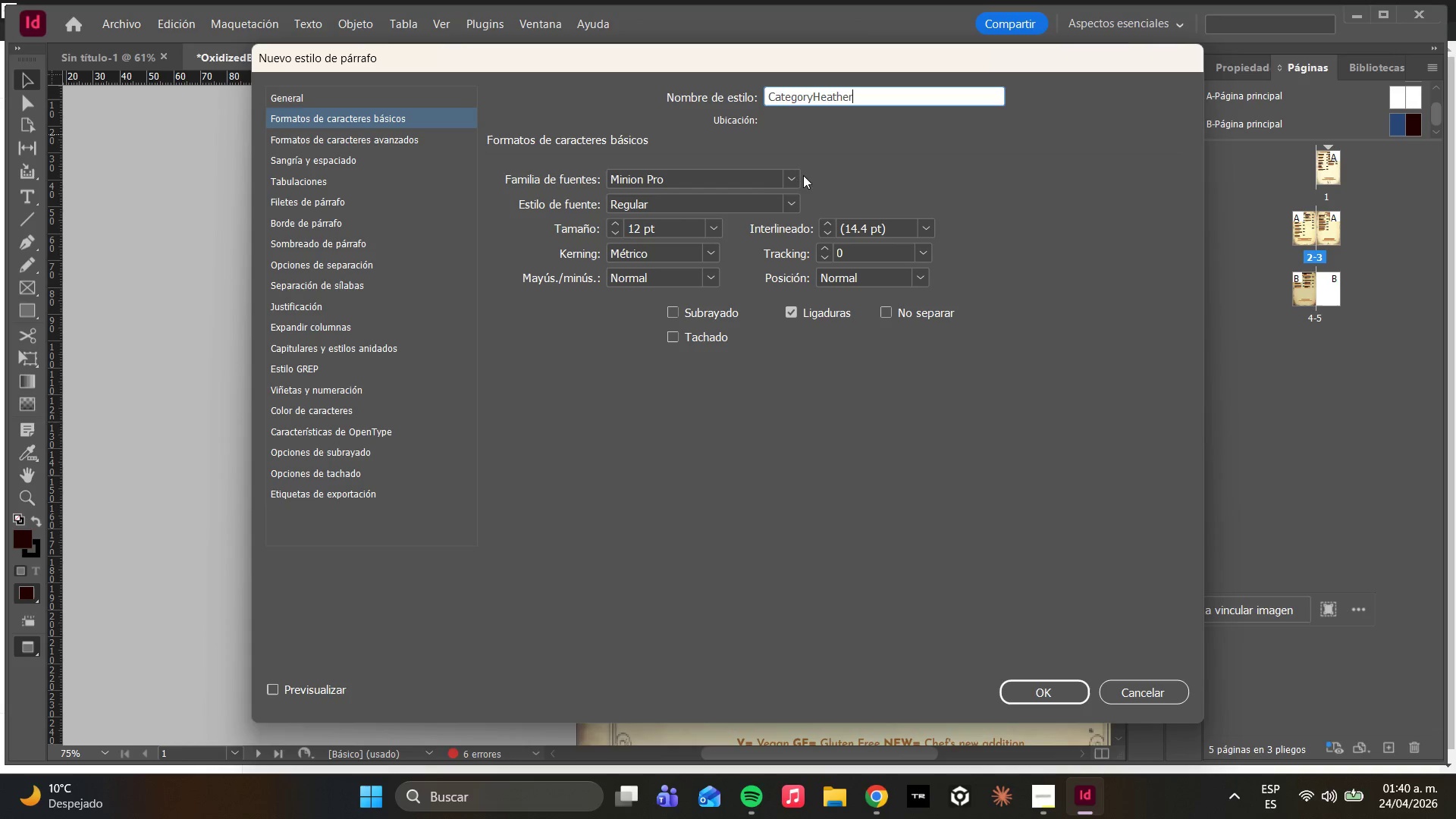 
left_click([789, 178])
 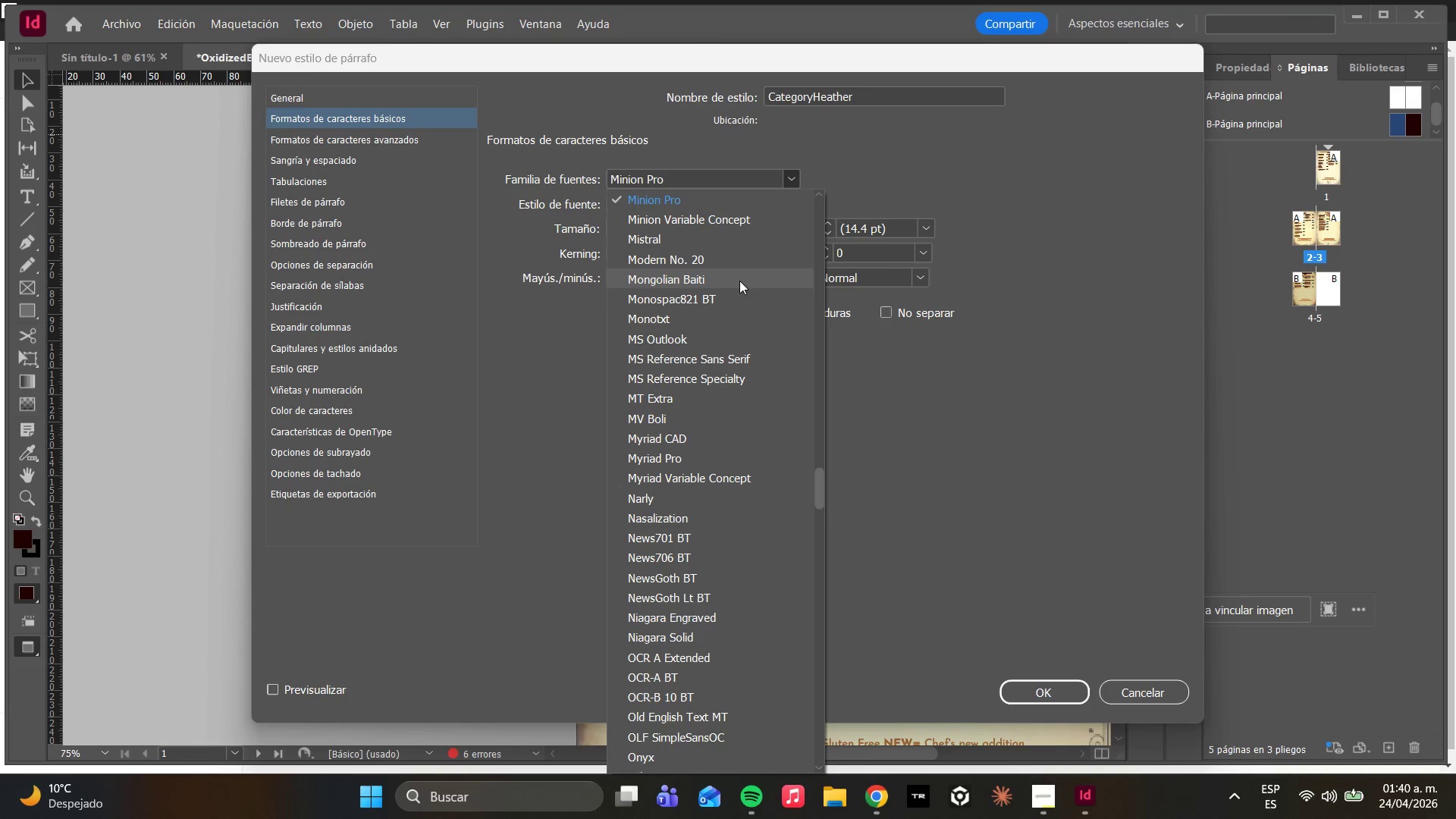 
type(play)
 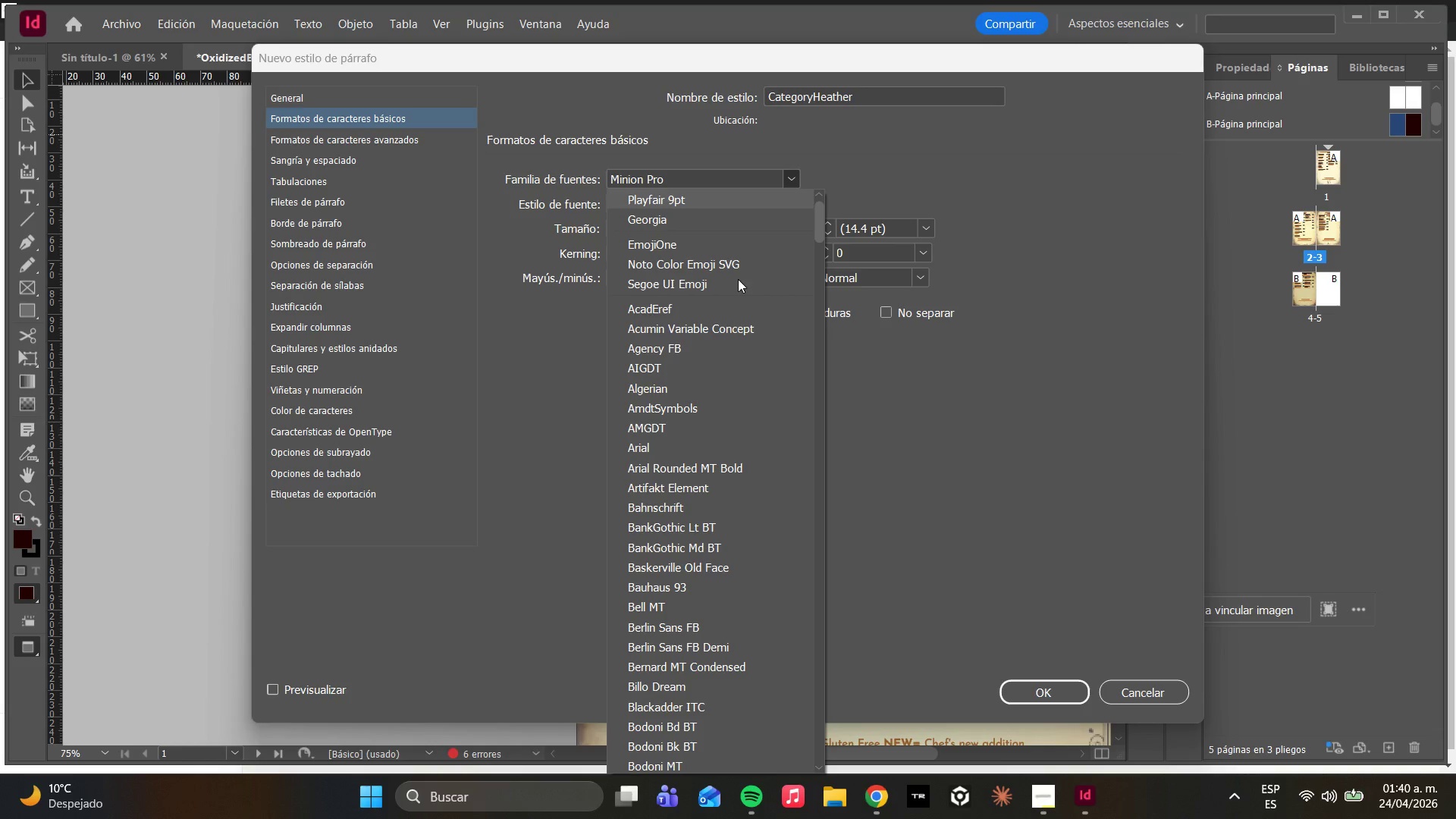 
left_click([677, 202])
 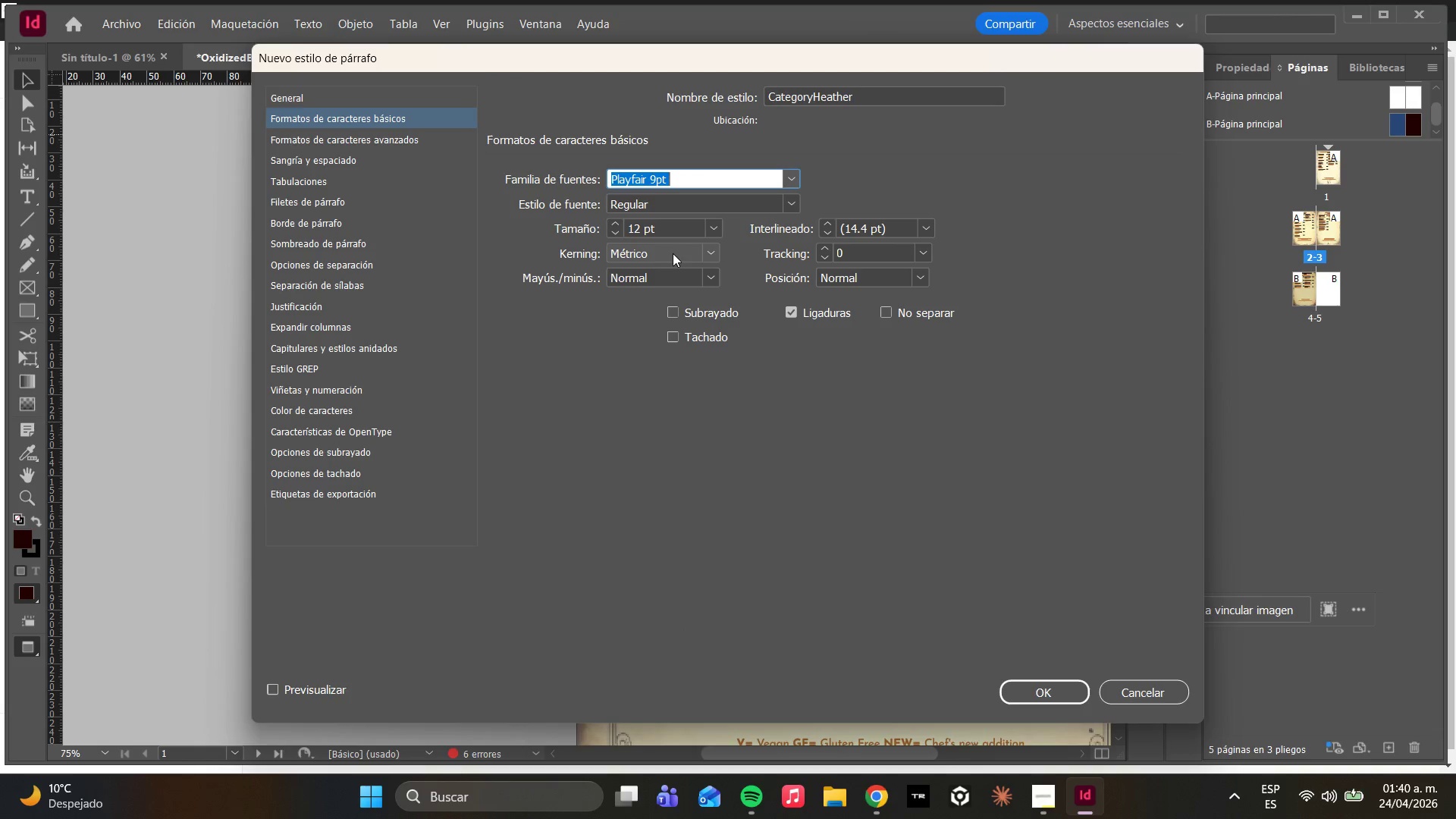 
left_click([711, 232])
 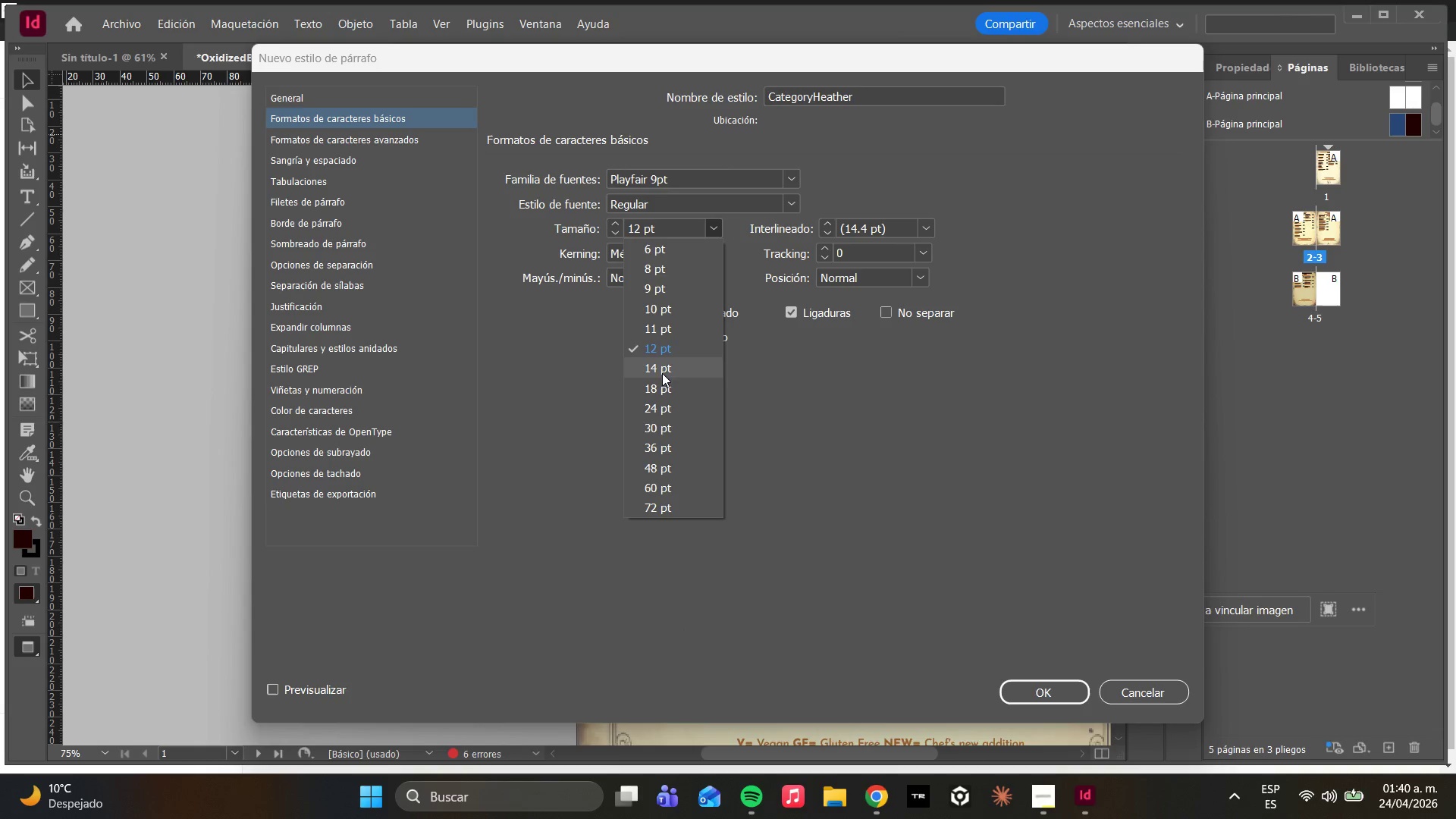 
left_click([661, 373])
 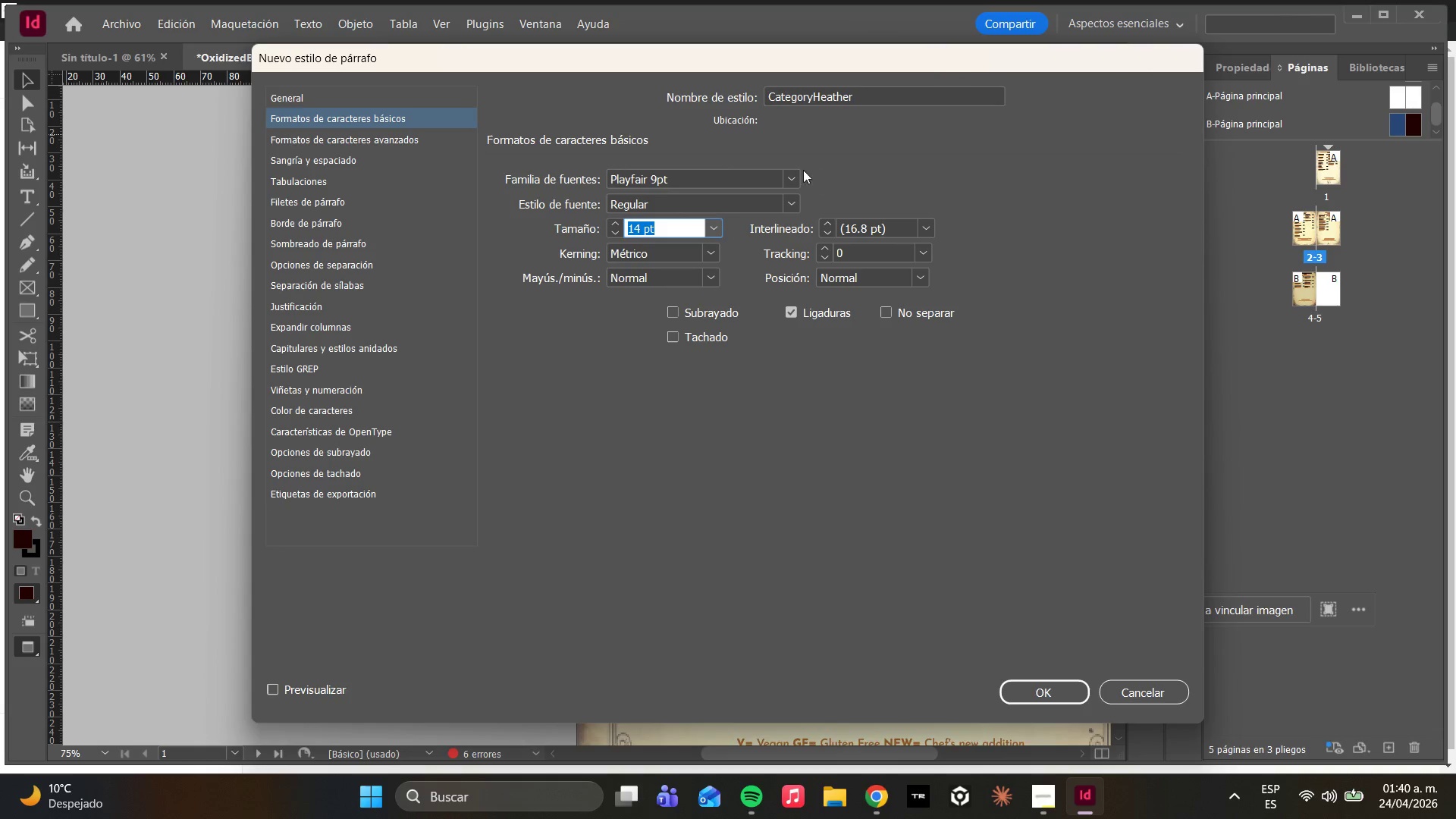 
double_click([773, 177])
 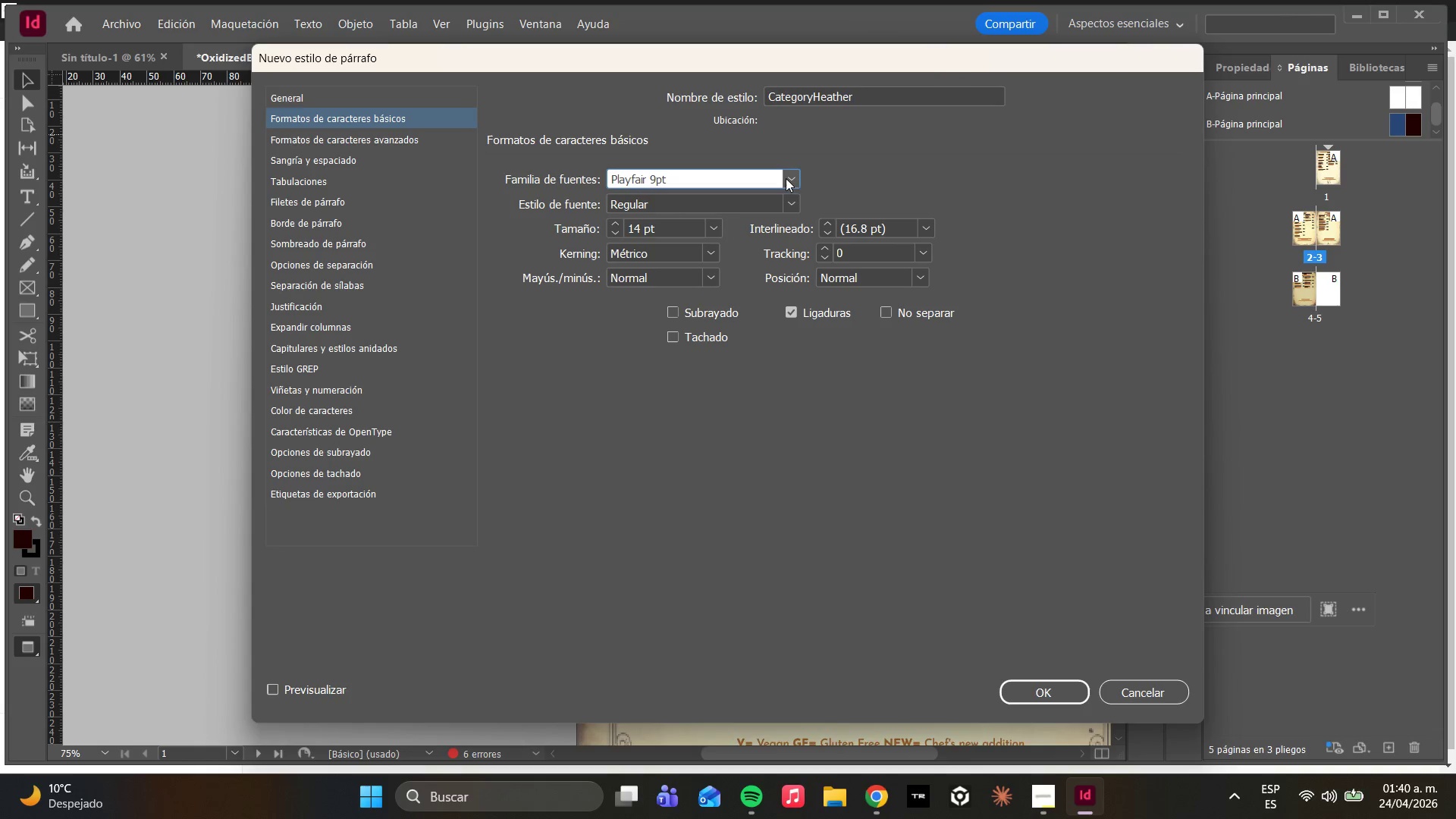 
key(Backspace)
 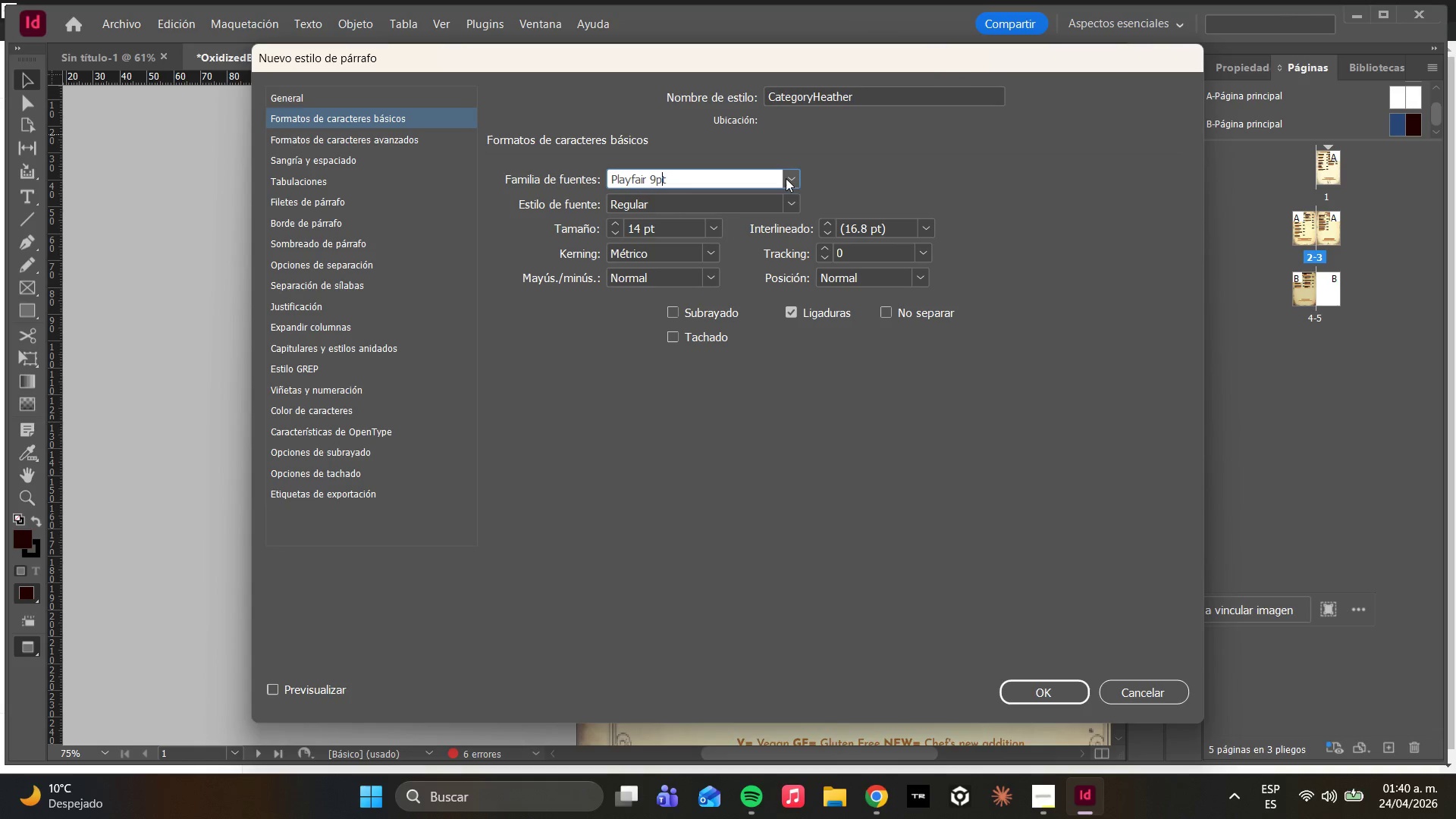 
key(Backspace)
 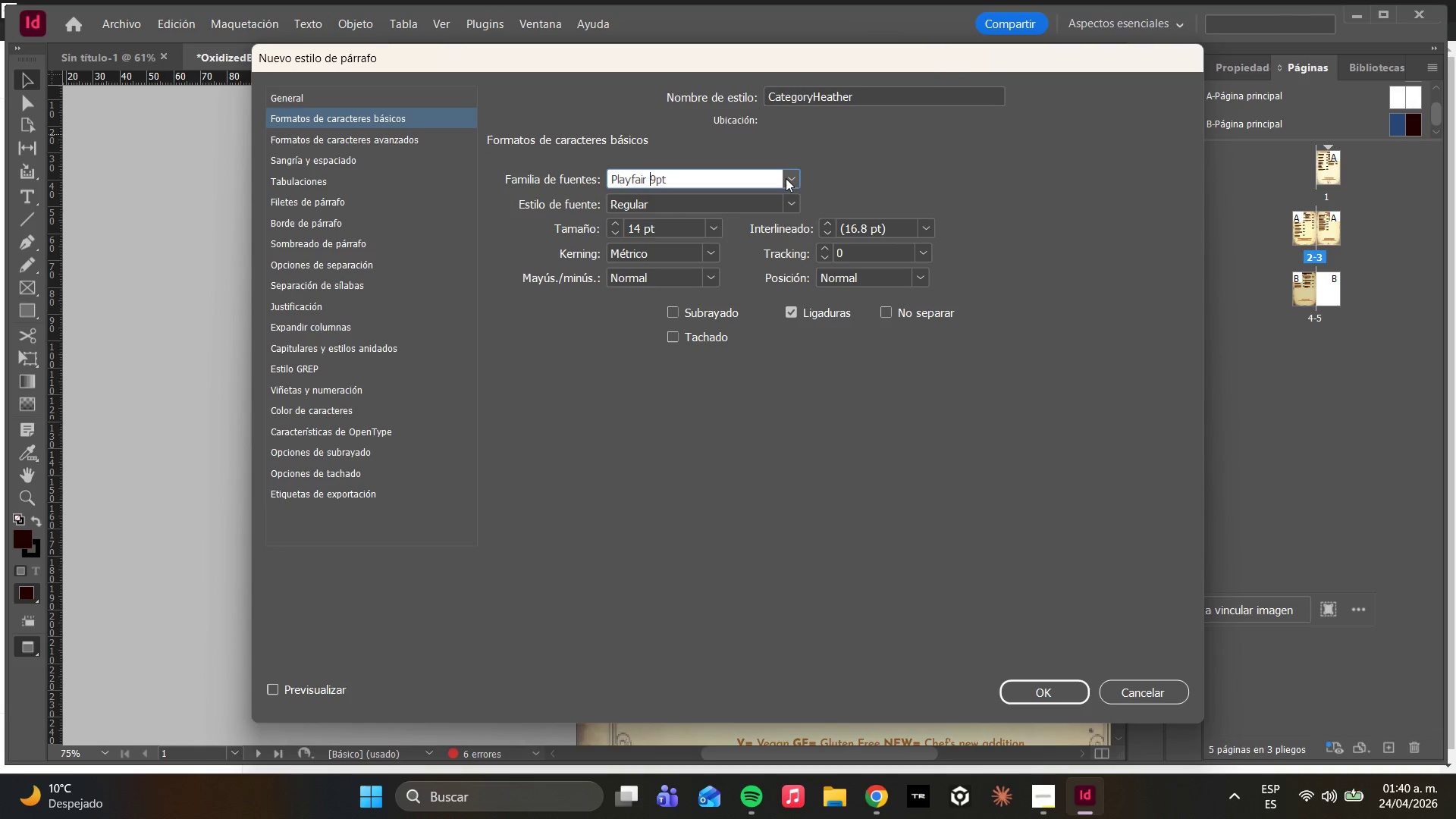 
key(Backspace)
 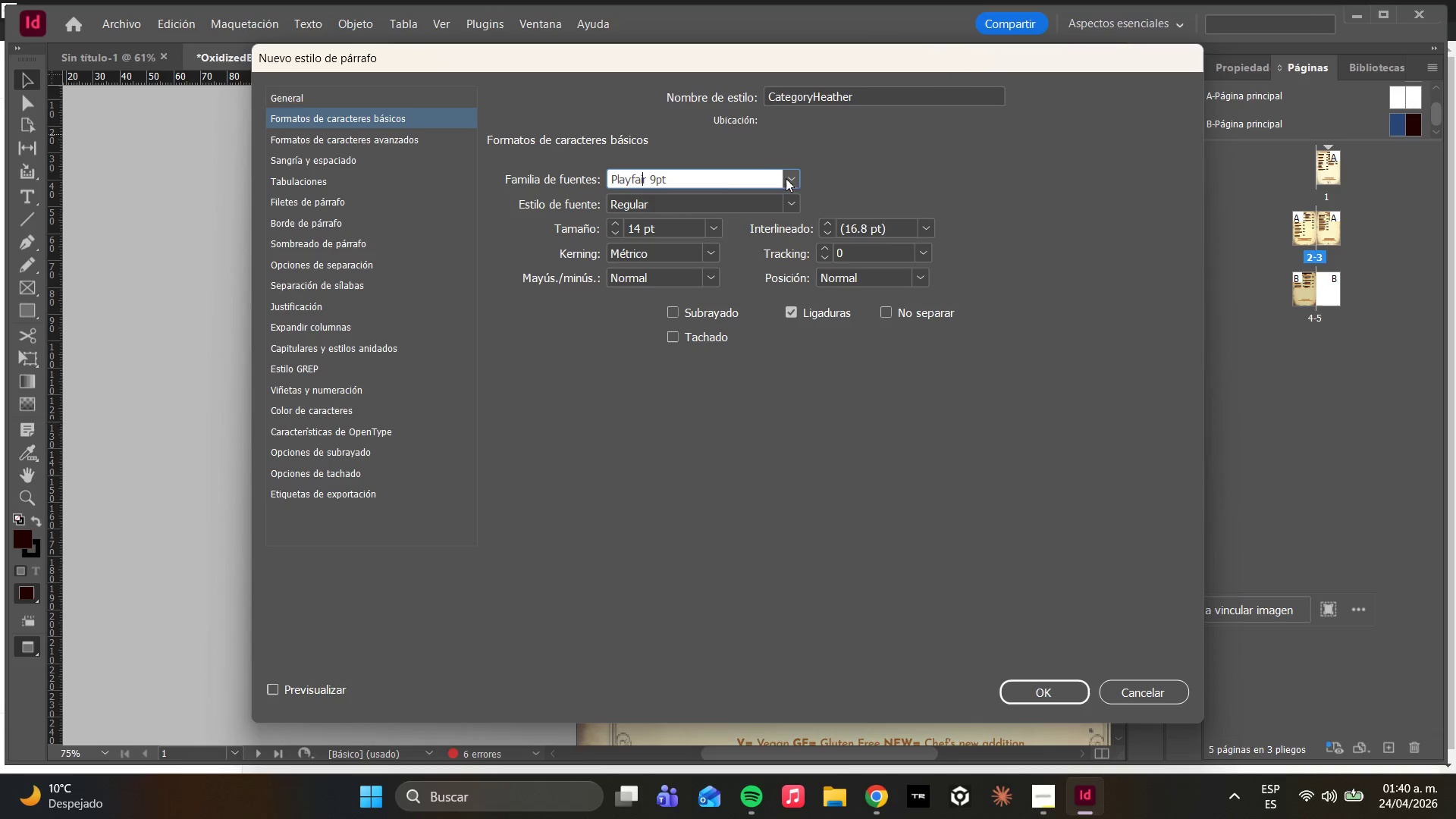 
left_click([733, 179])
 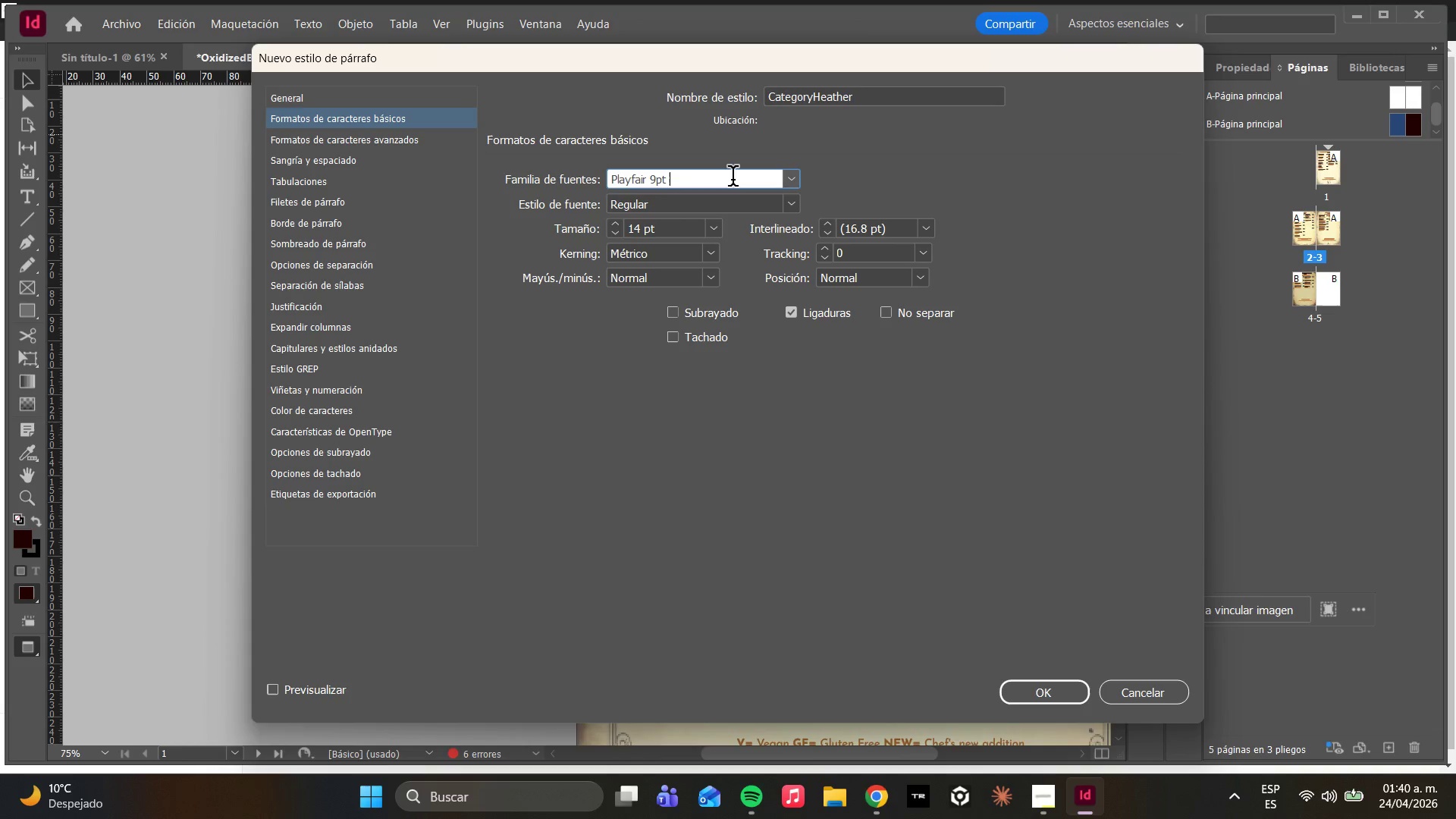 
key(Backspace)
 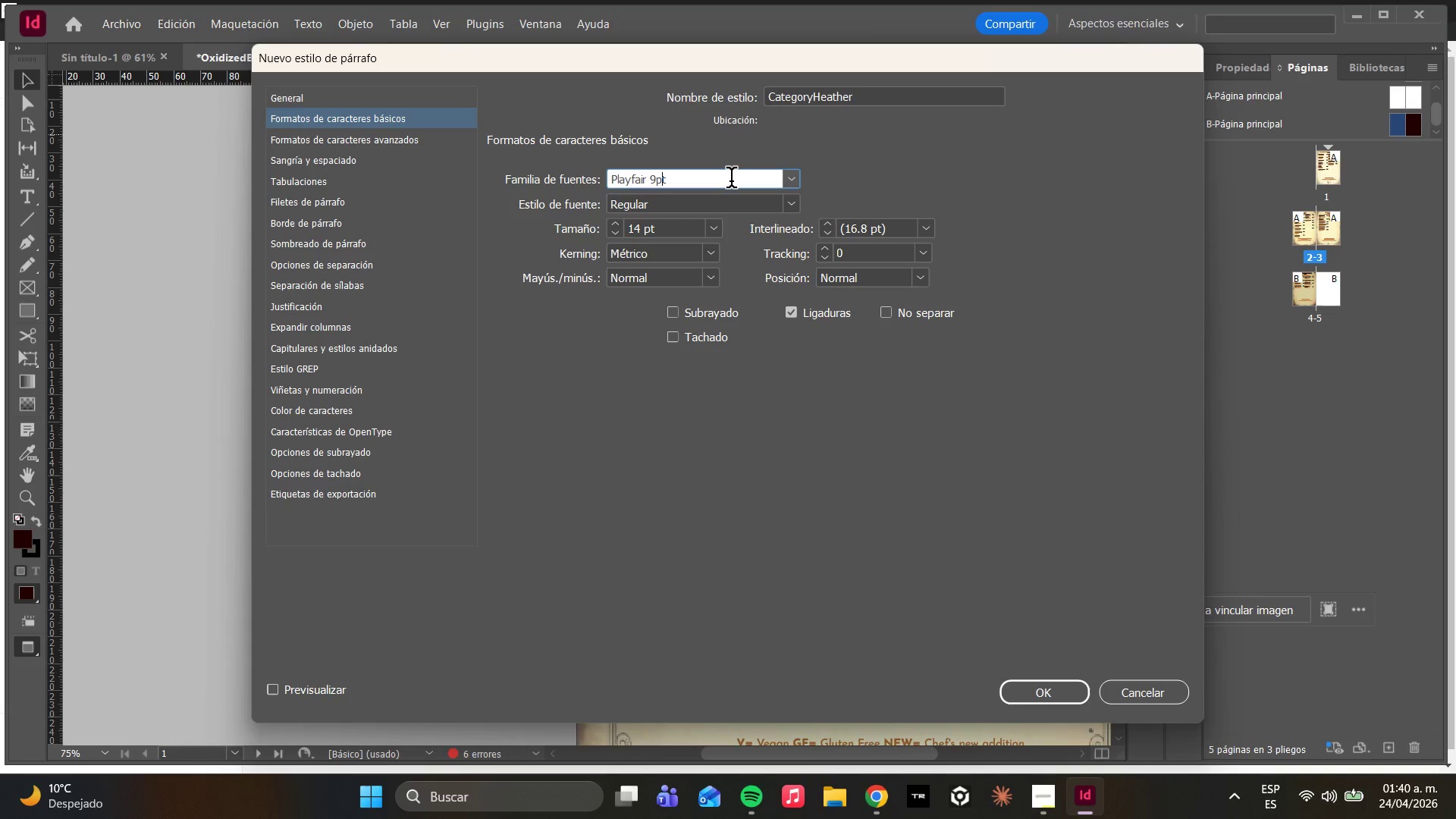 
key(Backspace)
 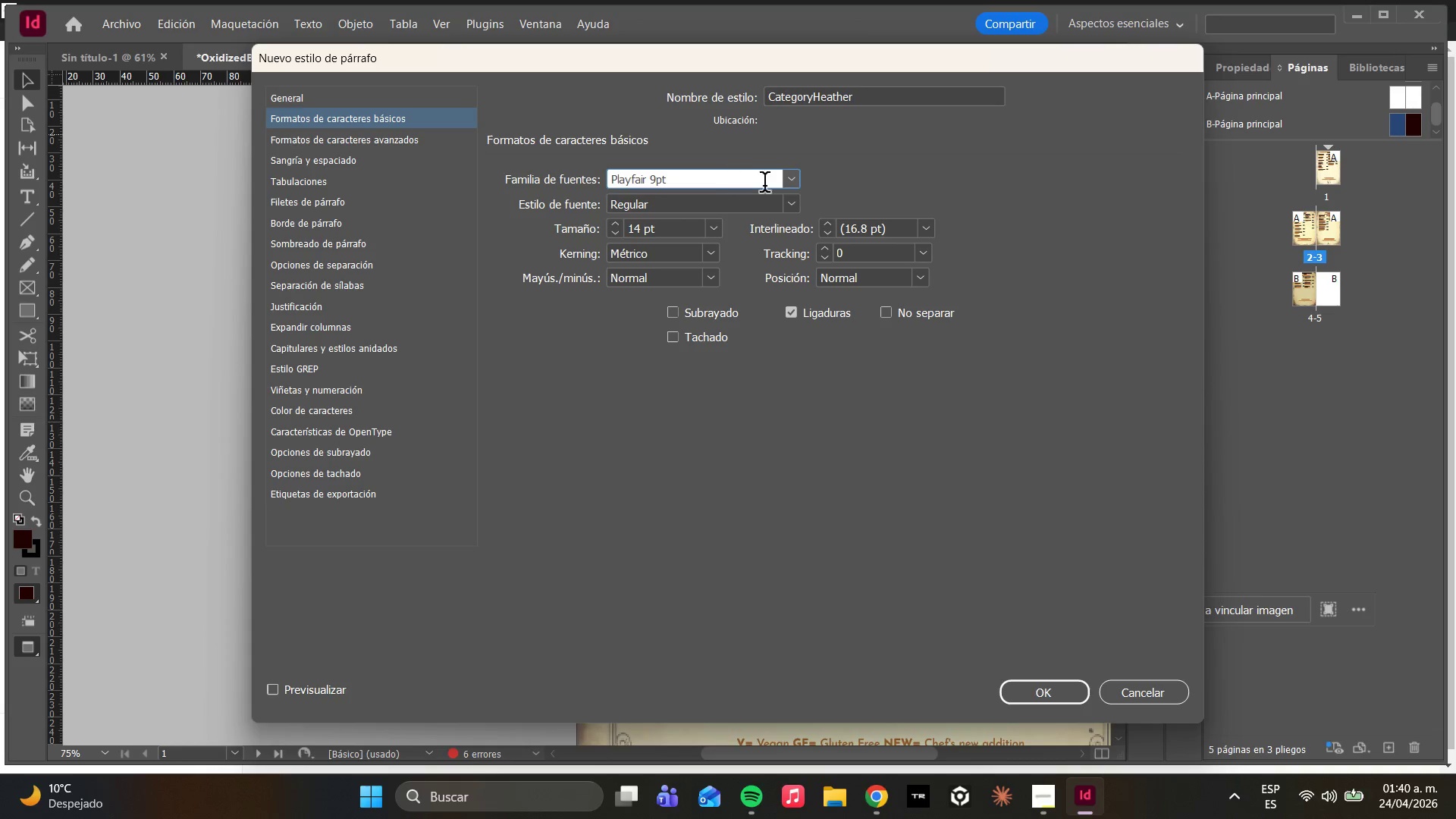 
left_click([797, 184])
 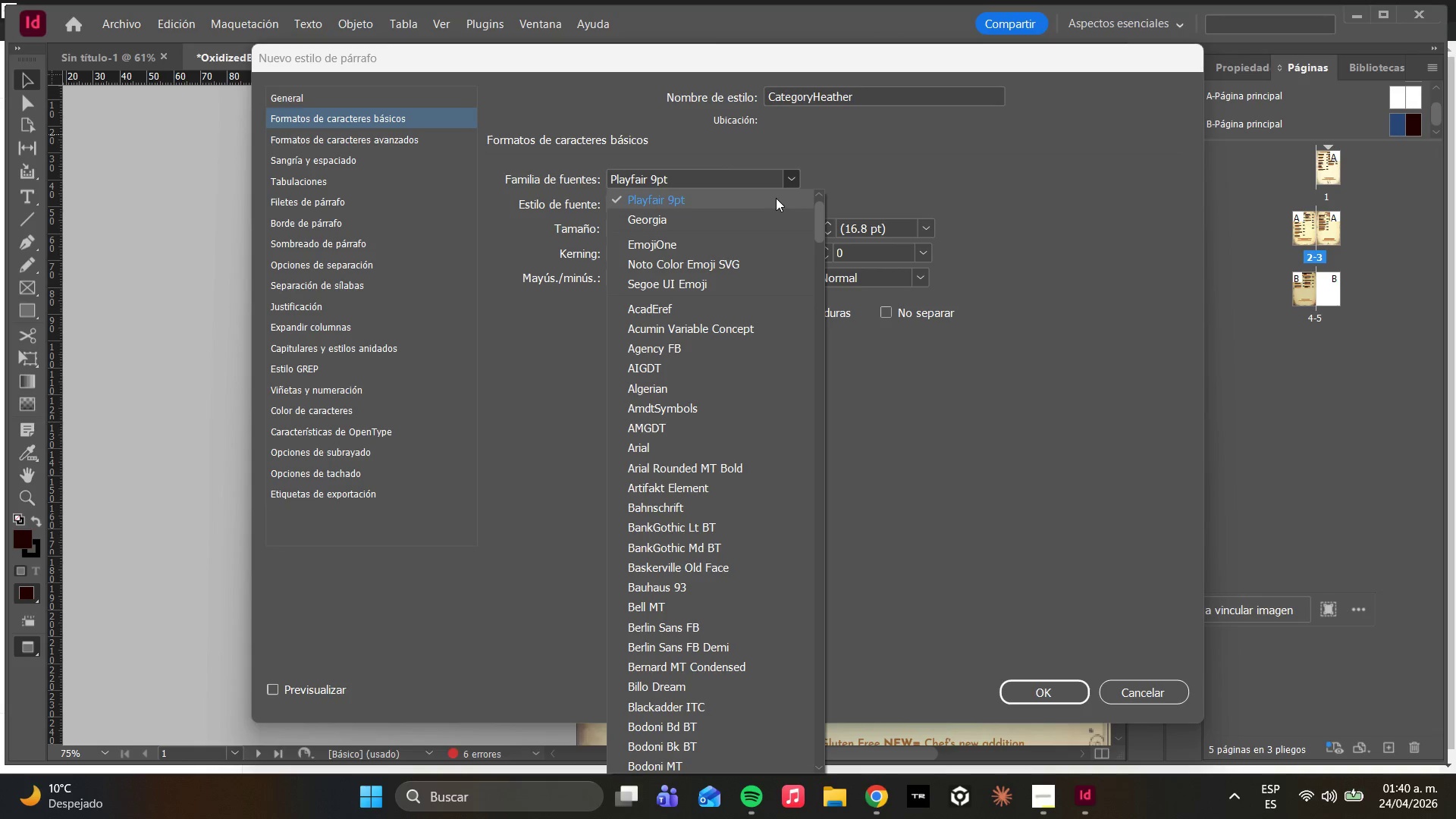 
type(playfair)
 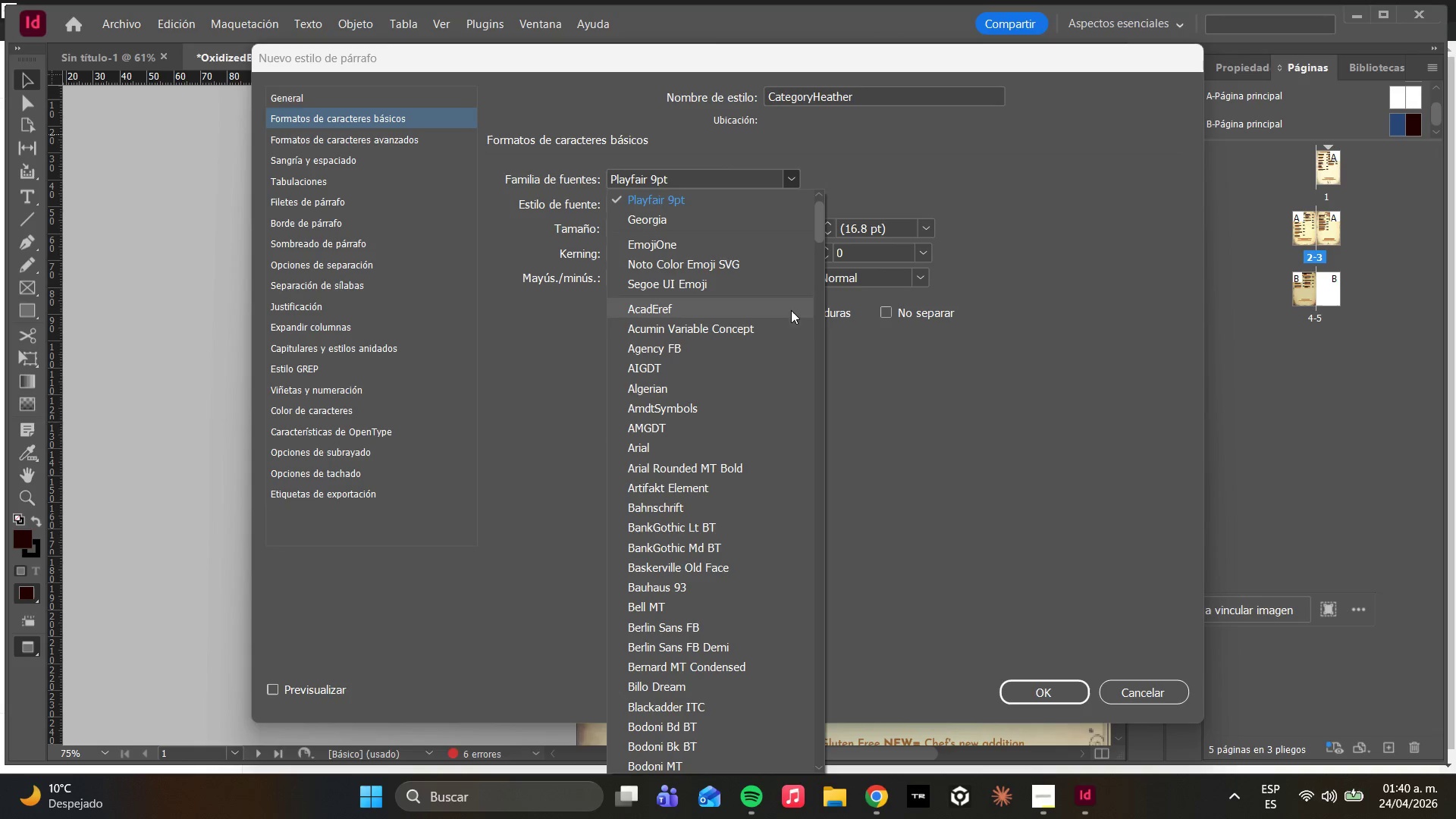 
scroll: coordinate [776, 431], scroll_direction: down, amount: 26.0
 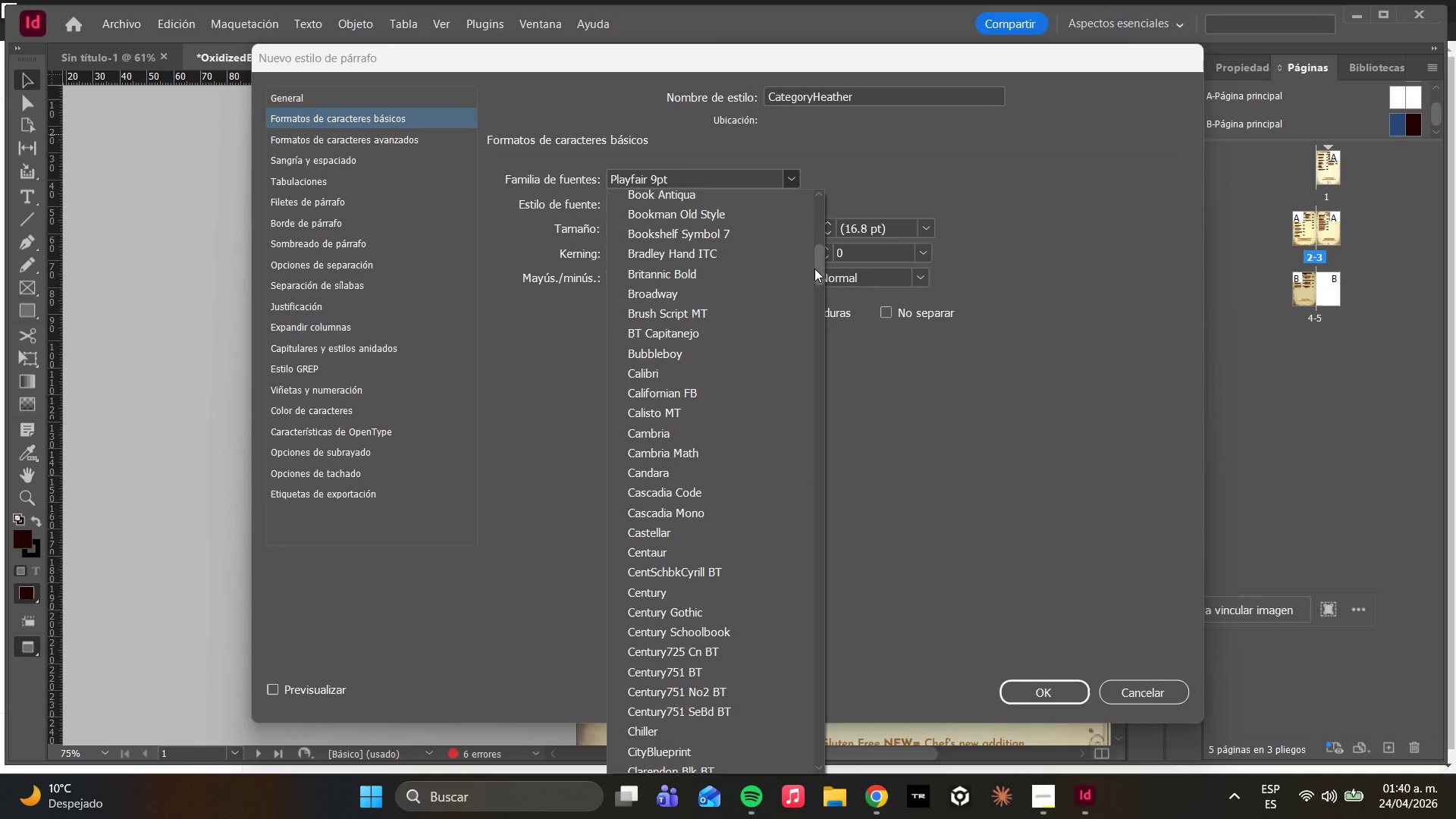 
left_click_drag(start_coordinate=[814, 266], to_coordinate=[787, 439])
 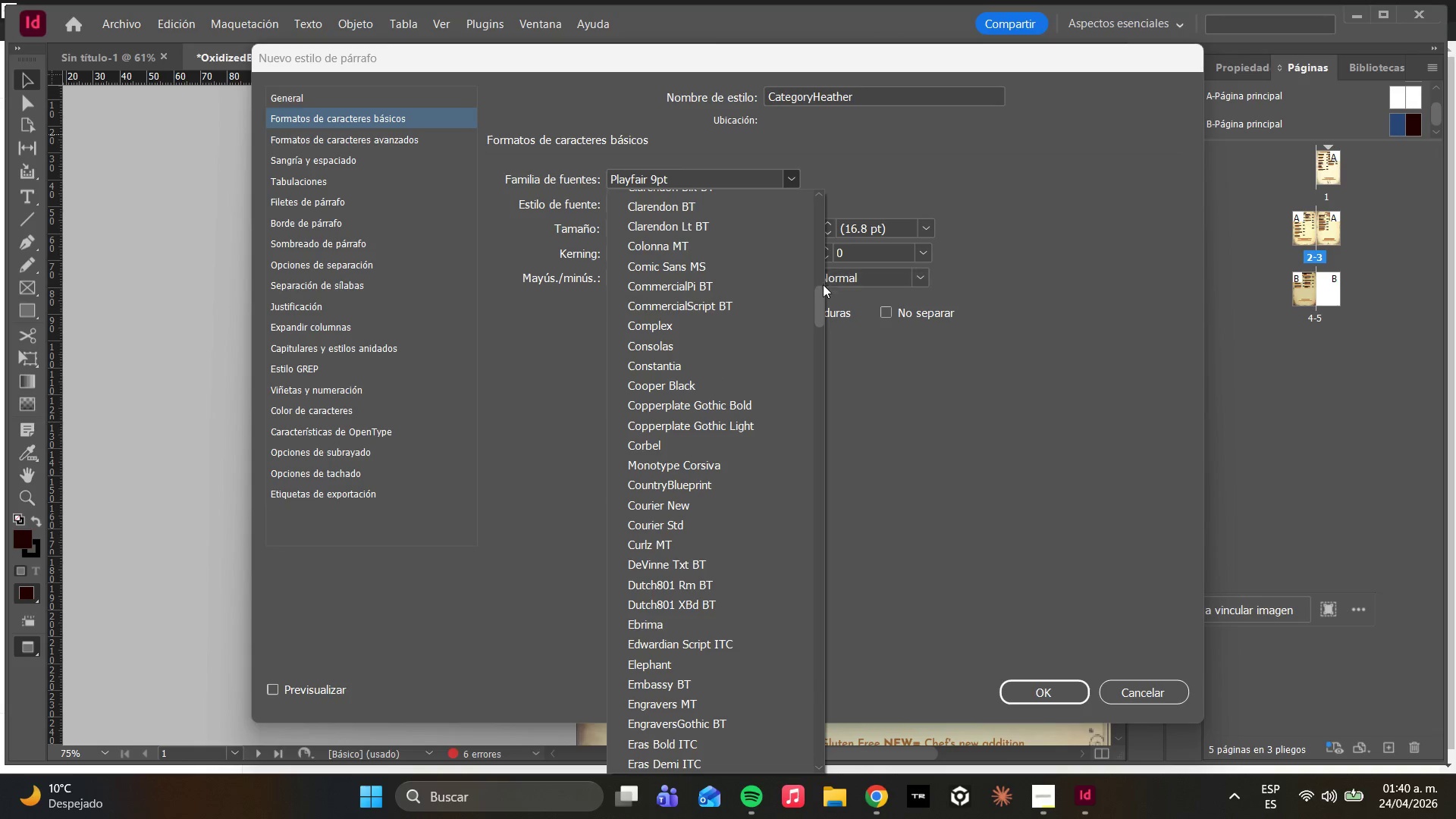 
left_click_drag(start_coordinate=[823, 298], to_coordinate=[798, 497])
 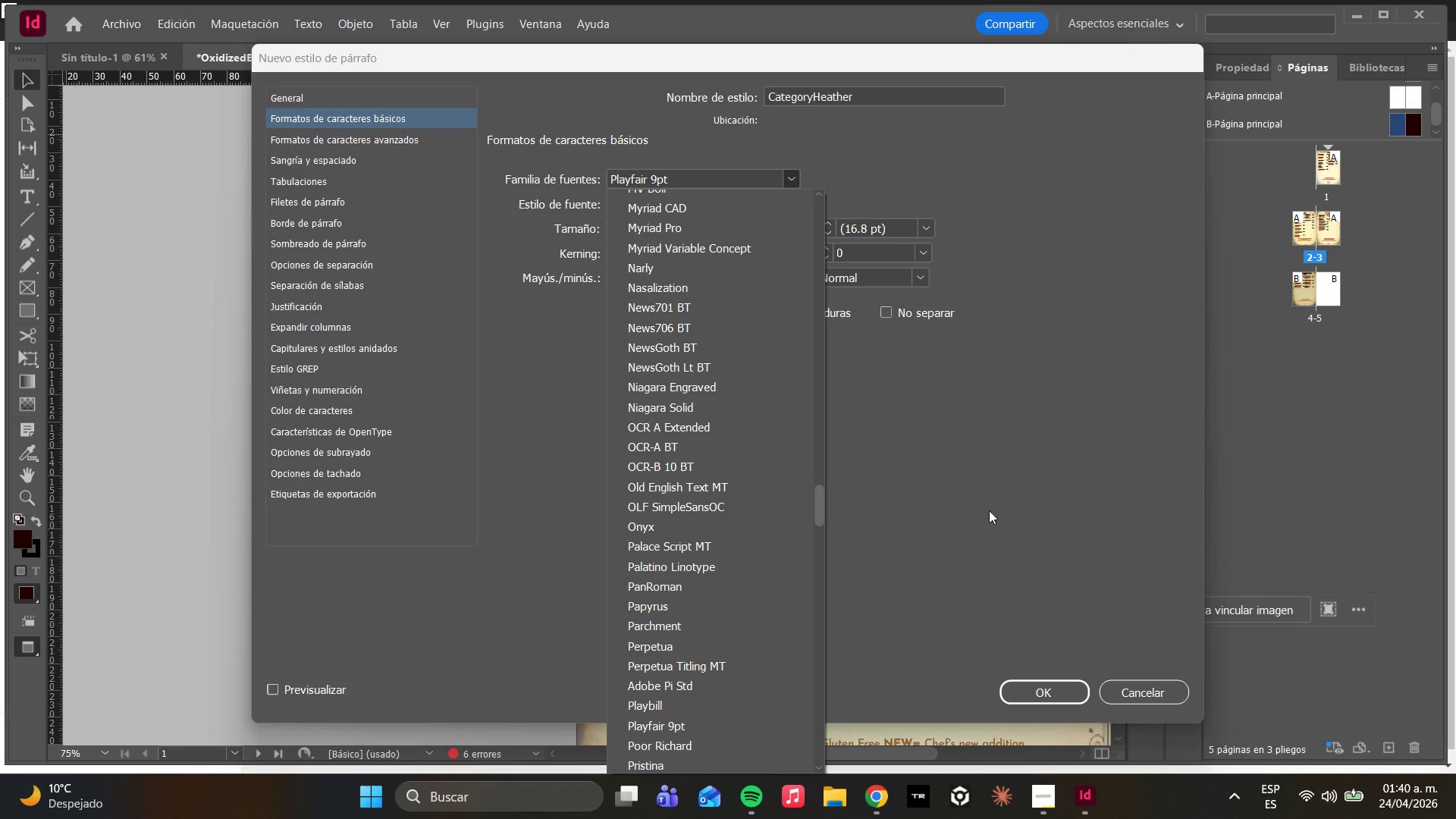 
left_click([987, 506])
 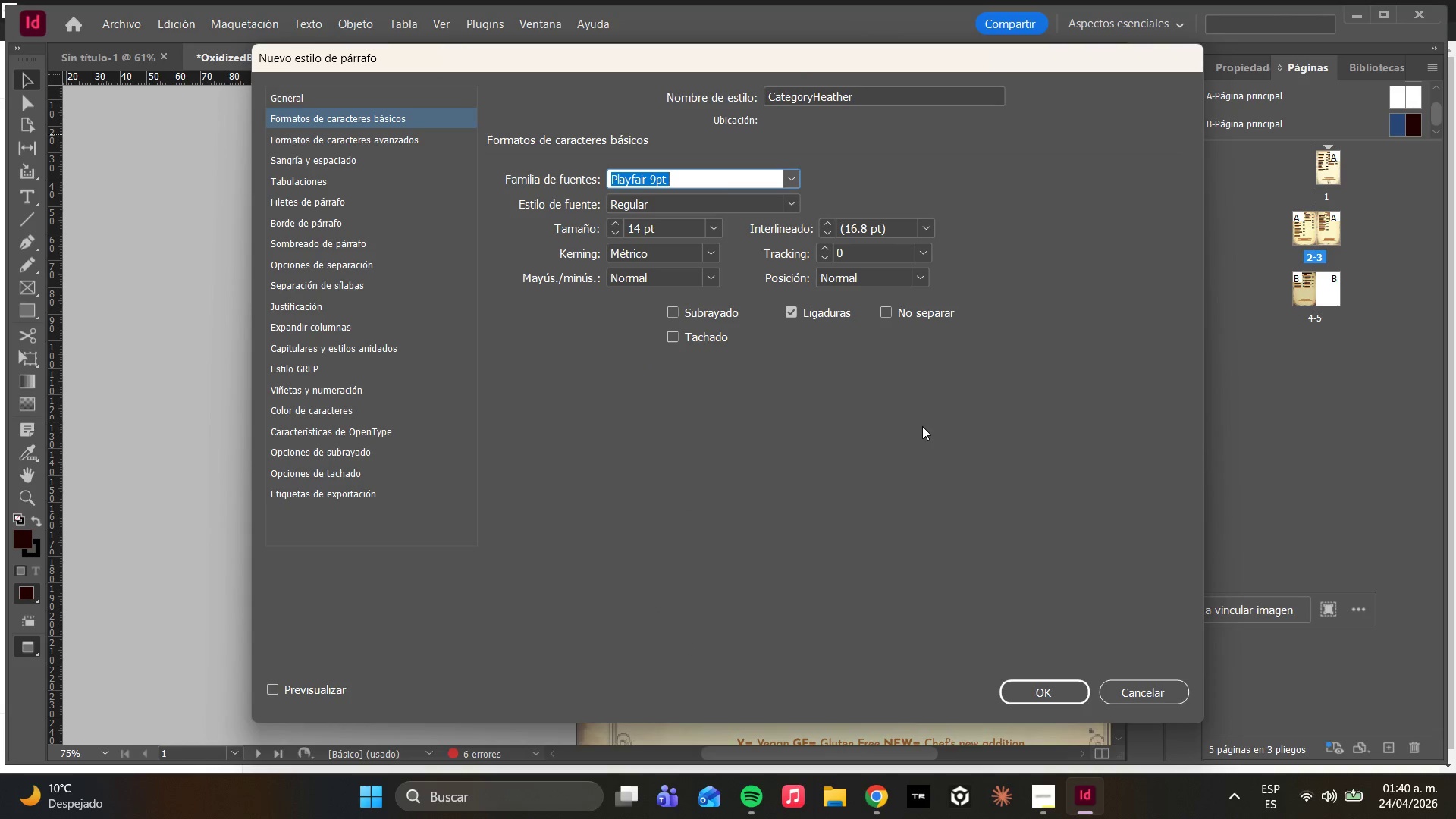 
wait(7.81)
 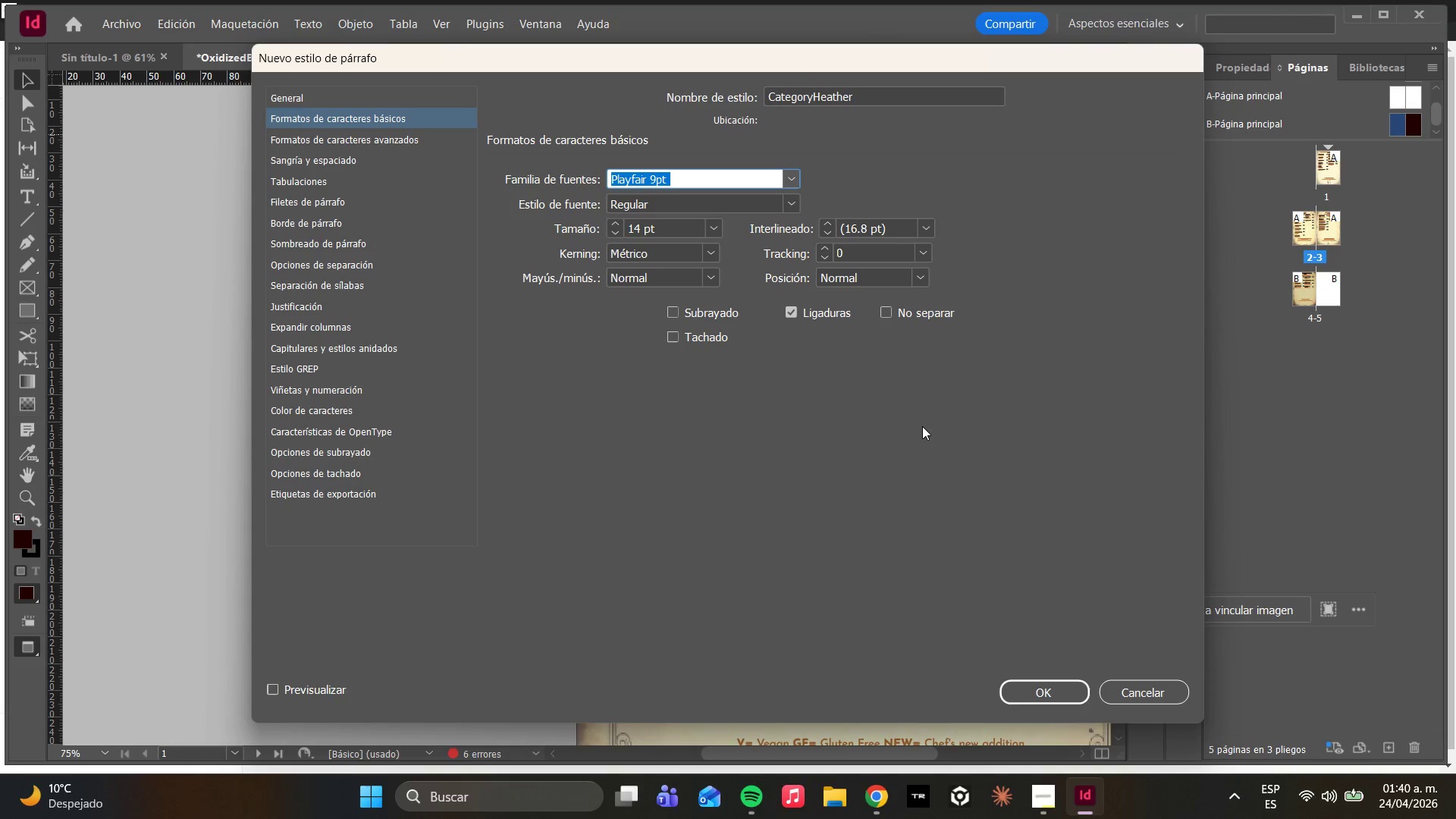 
left_click([767, 450])
 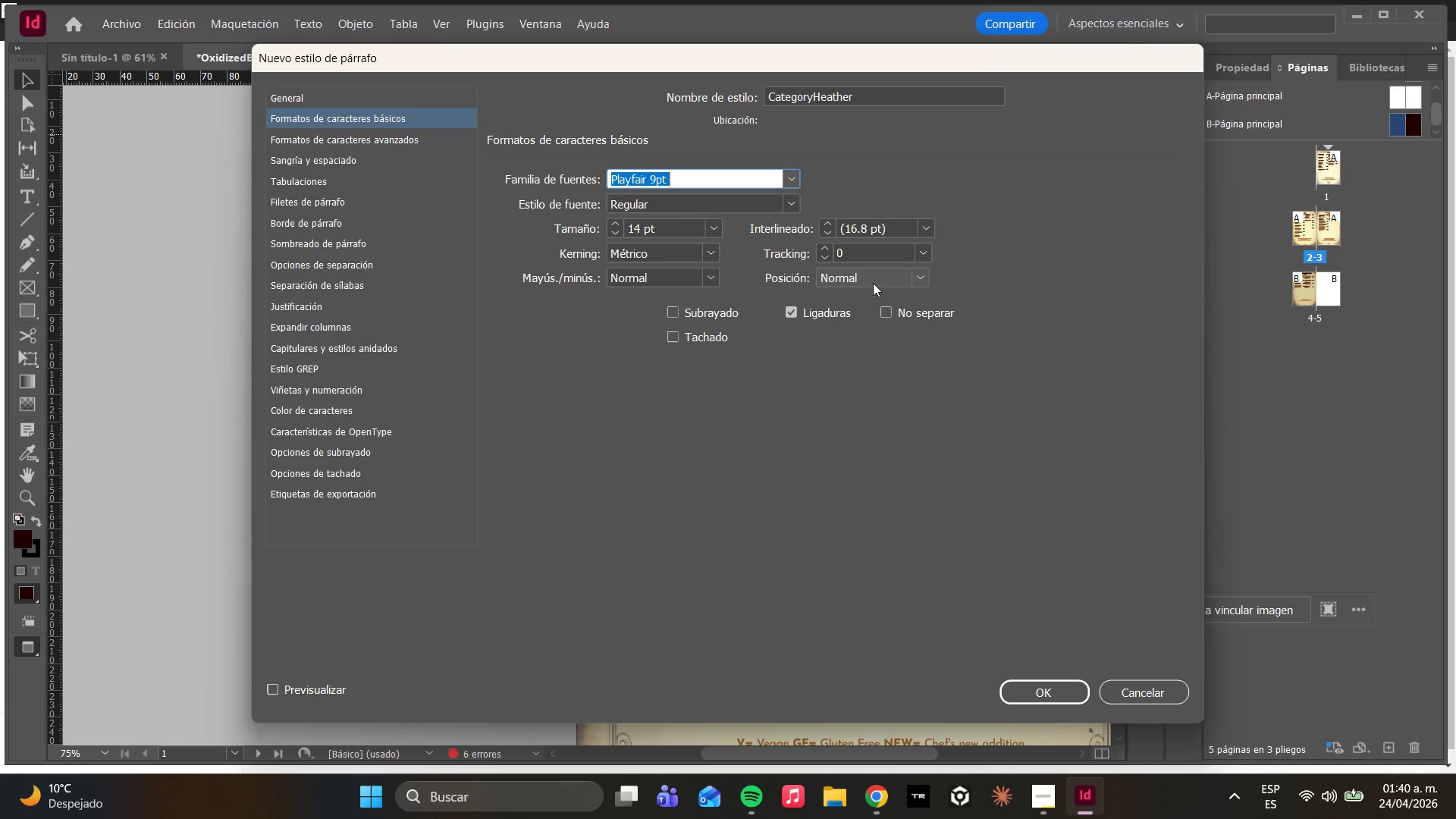 
wait(10.62)
 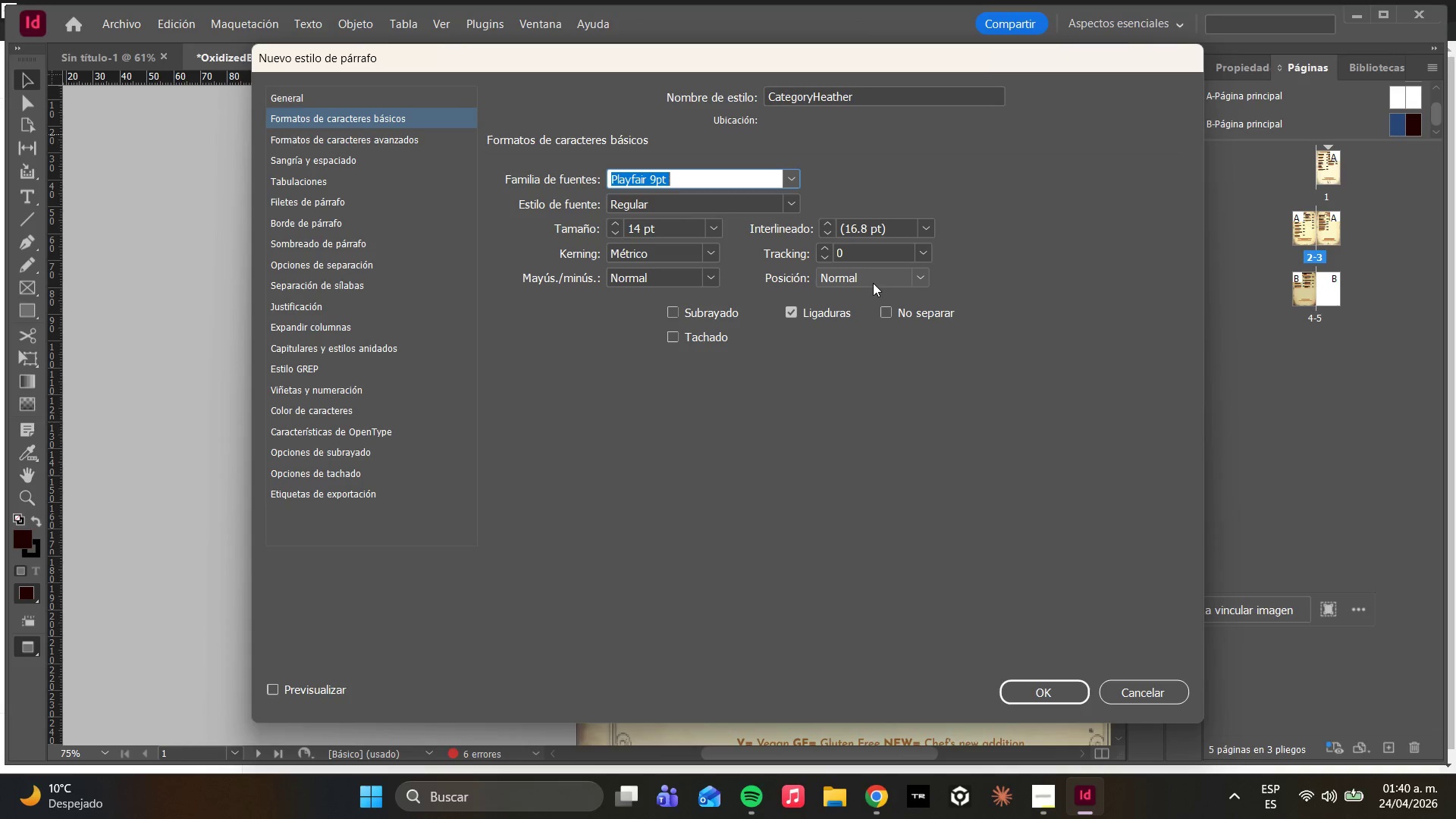 
left_click([566, 394])
 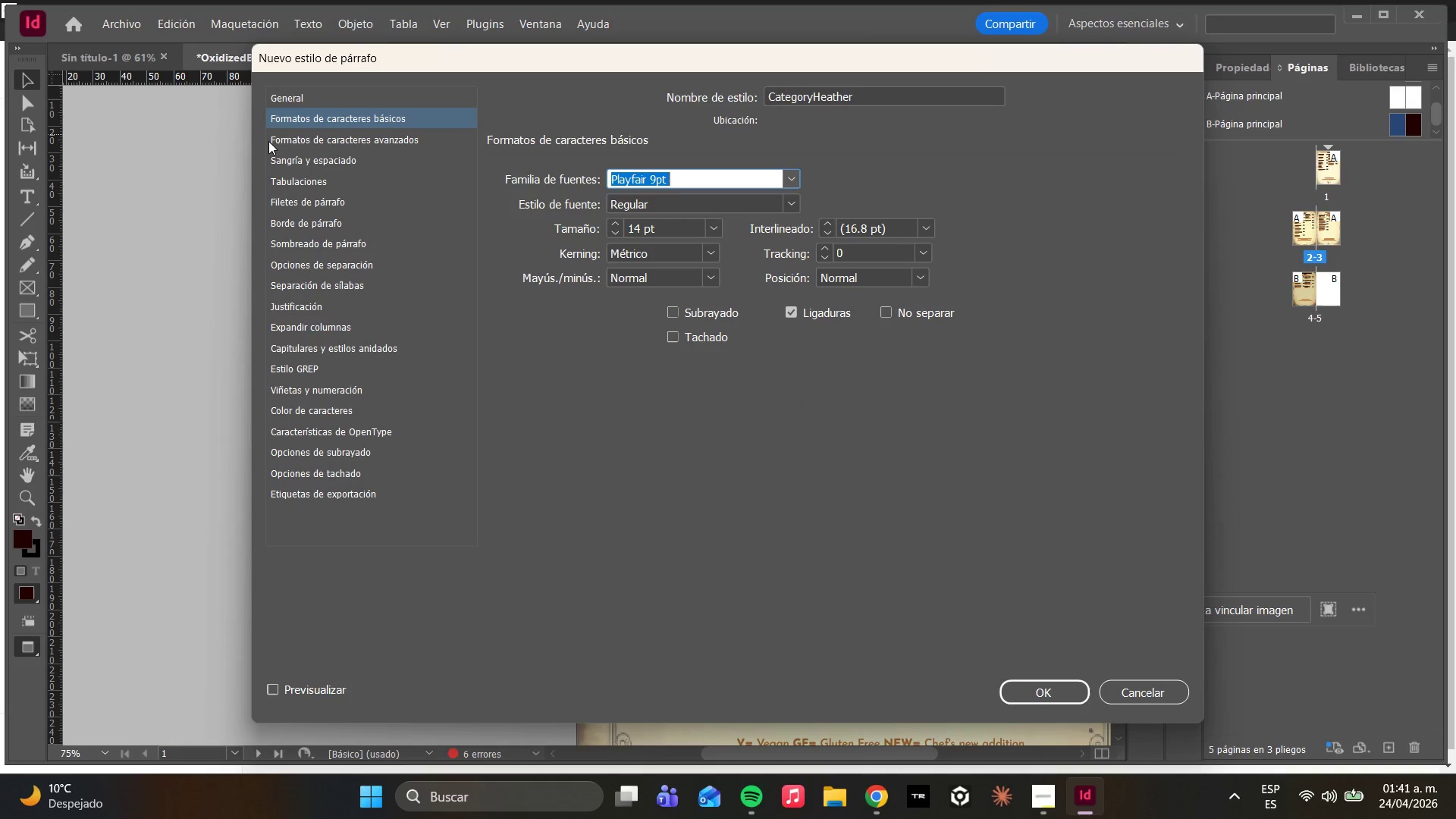 
wait(10.09)
 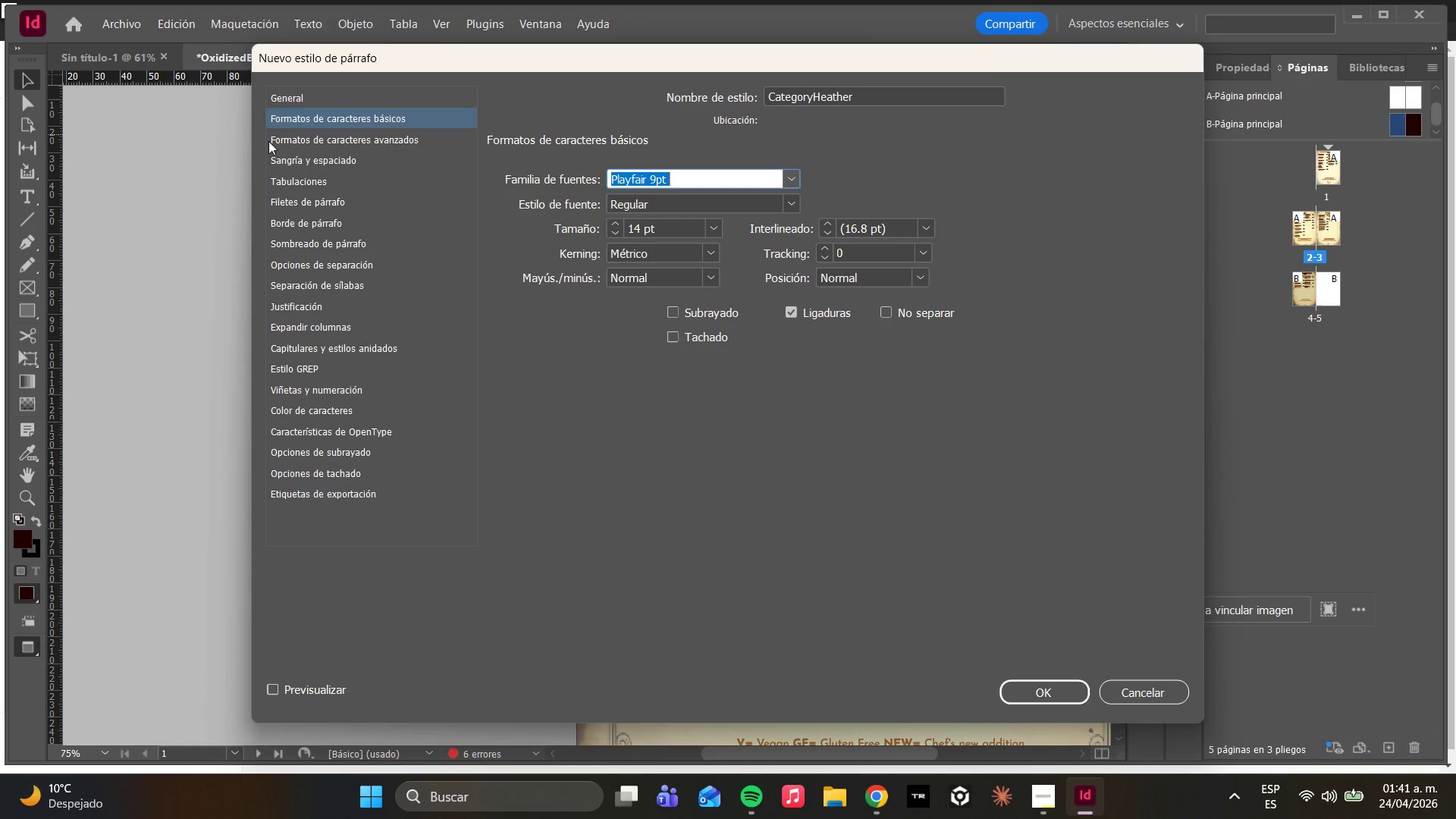 
left_click([297, 418])
 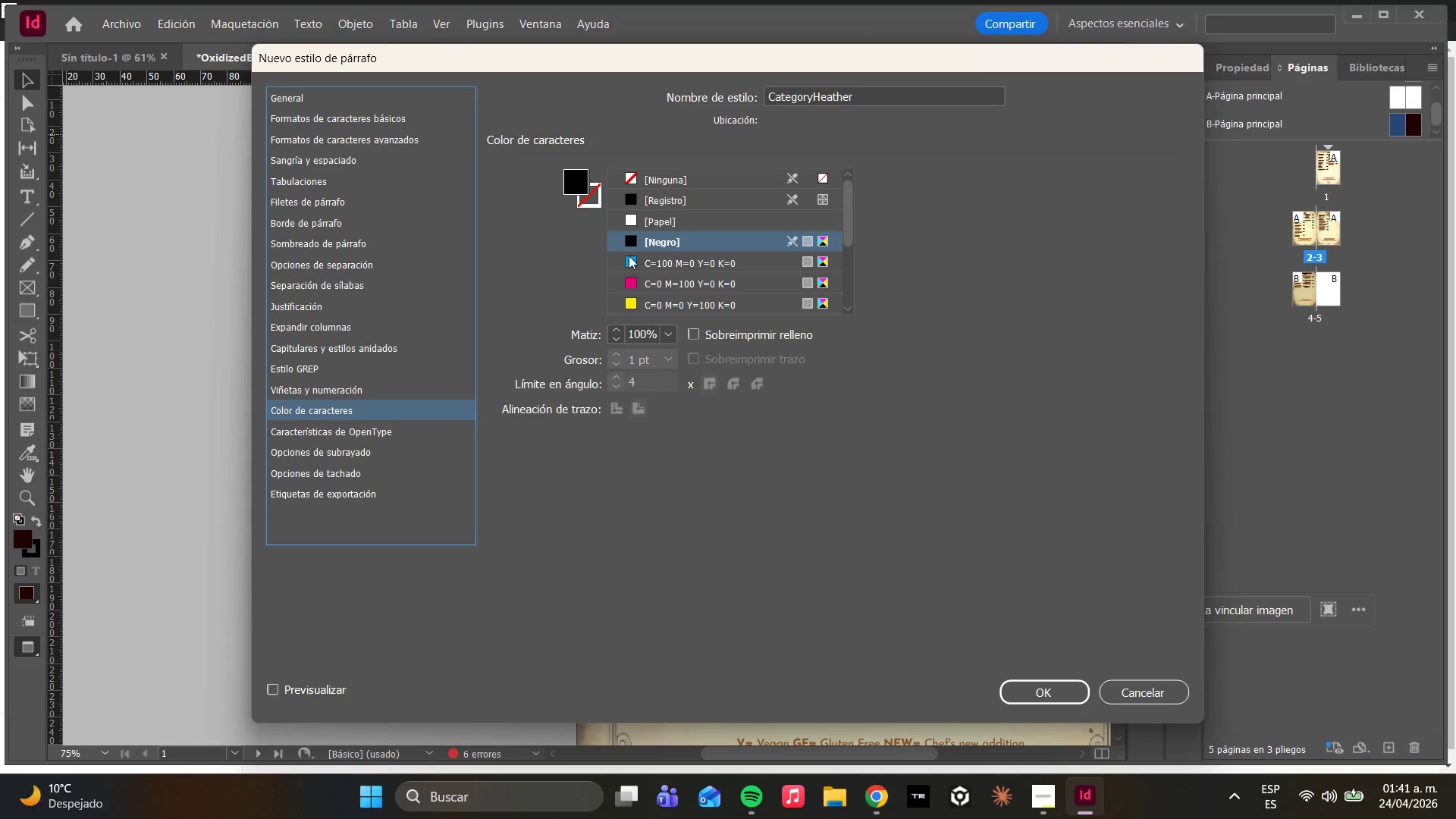 
scroll: coordinate [689, 256], scroll_direction: down, amount: 11.0
 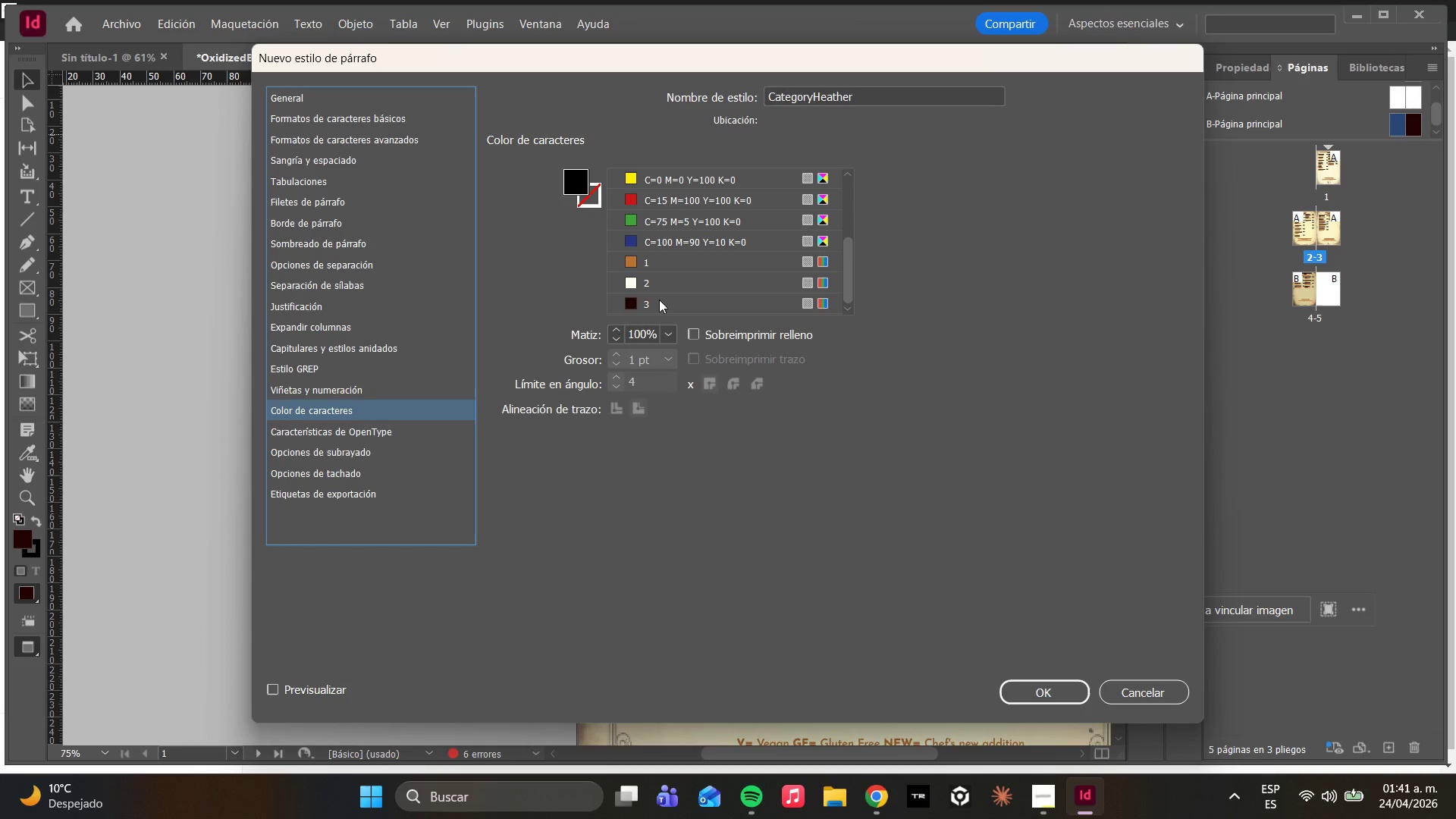 
left_click([655, 306])
 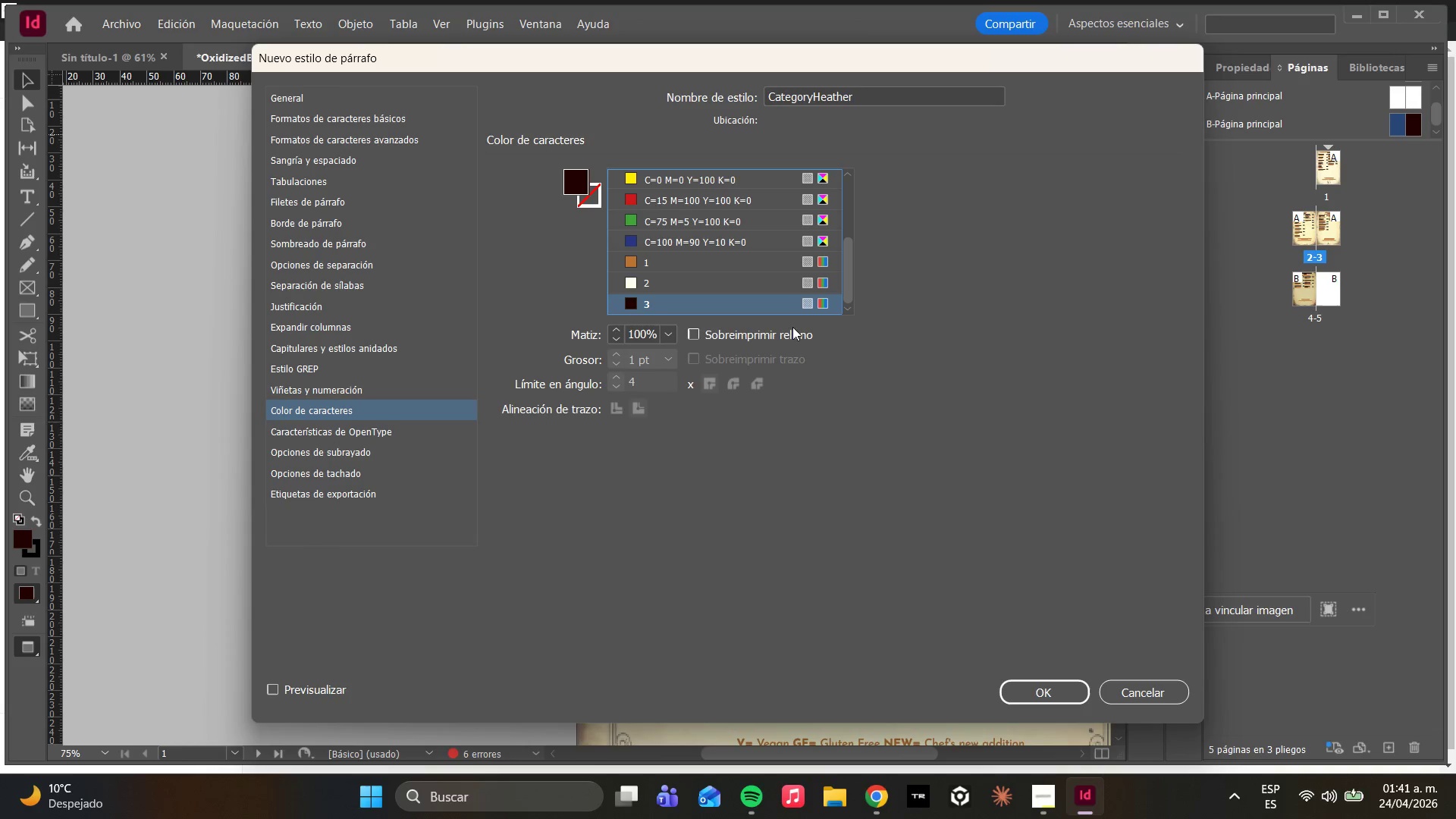 
double_click([758, 309])
 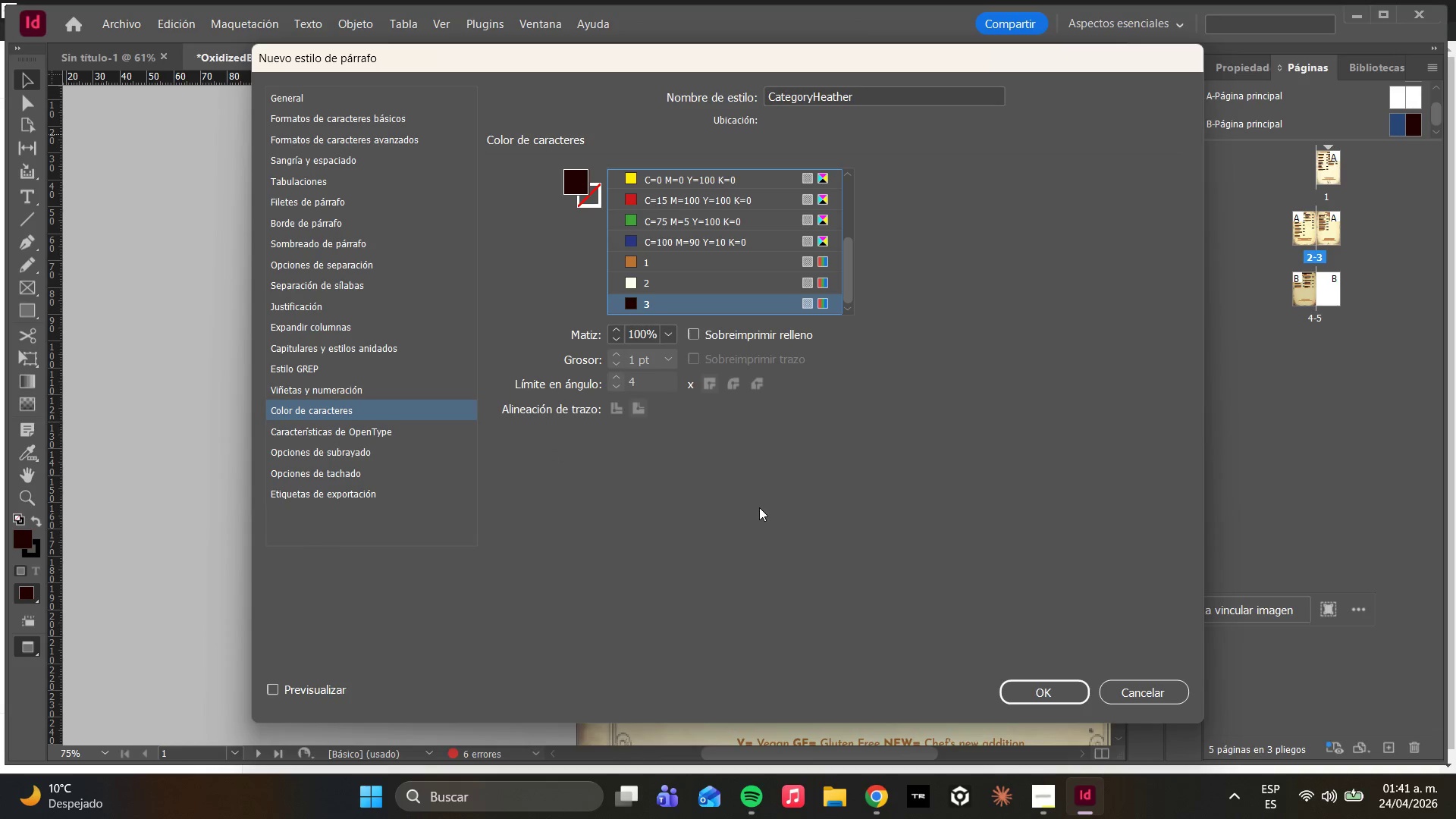 
left_click([1034, 694])
 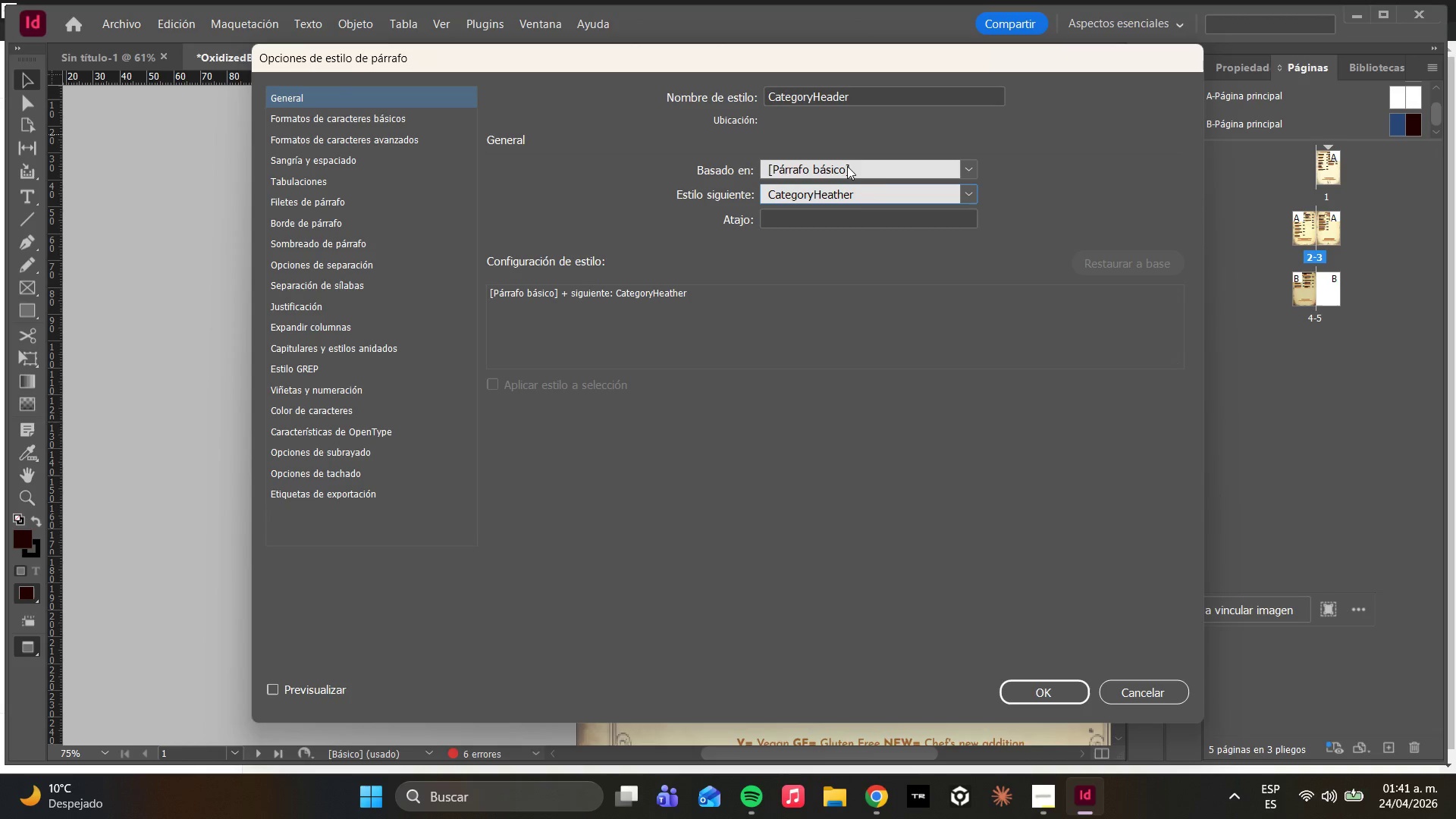 
double_click([971, 176])
 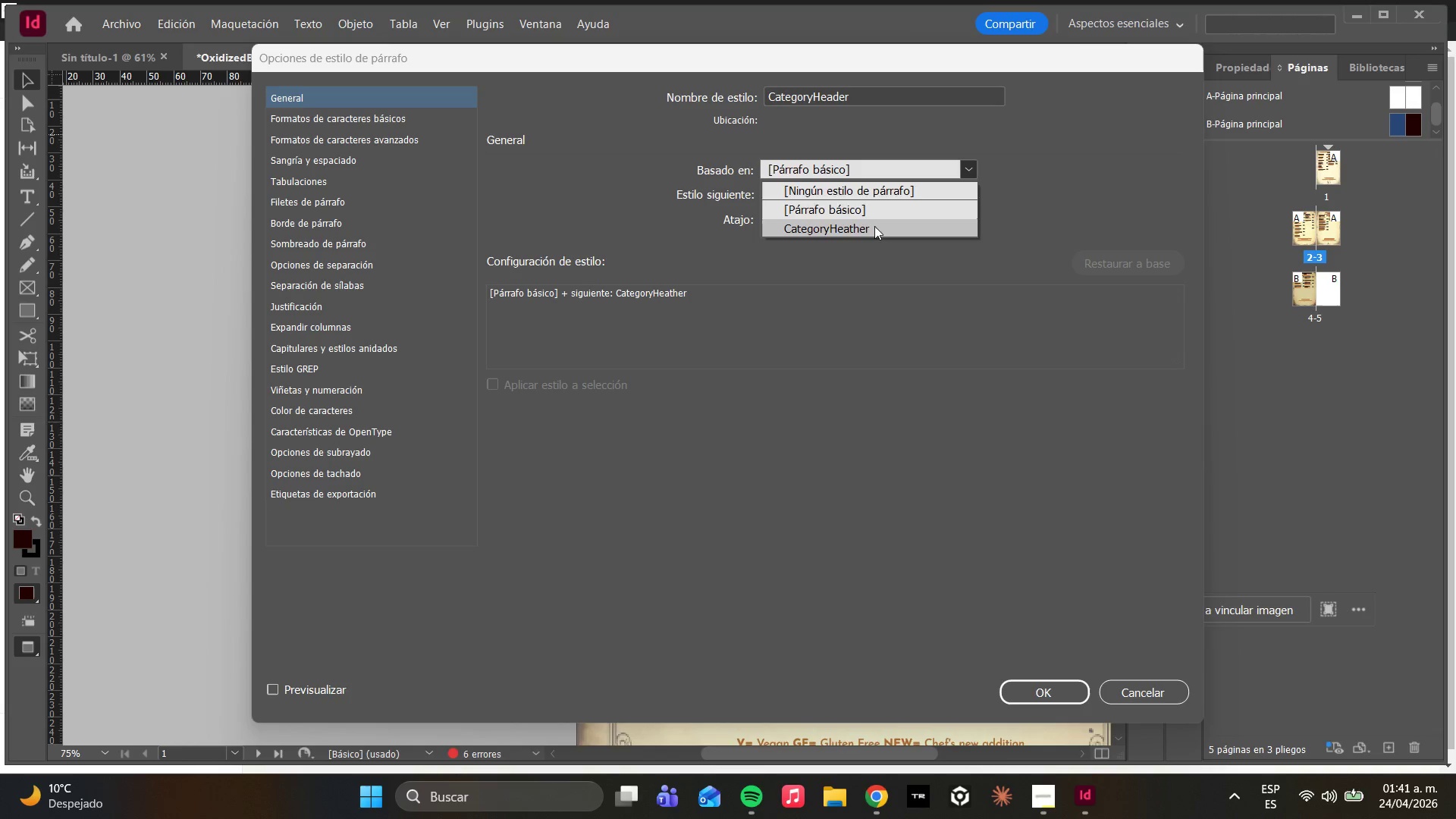 
left_click([863, 225])
 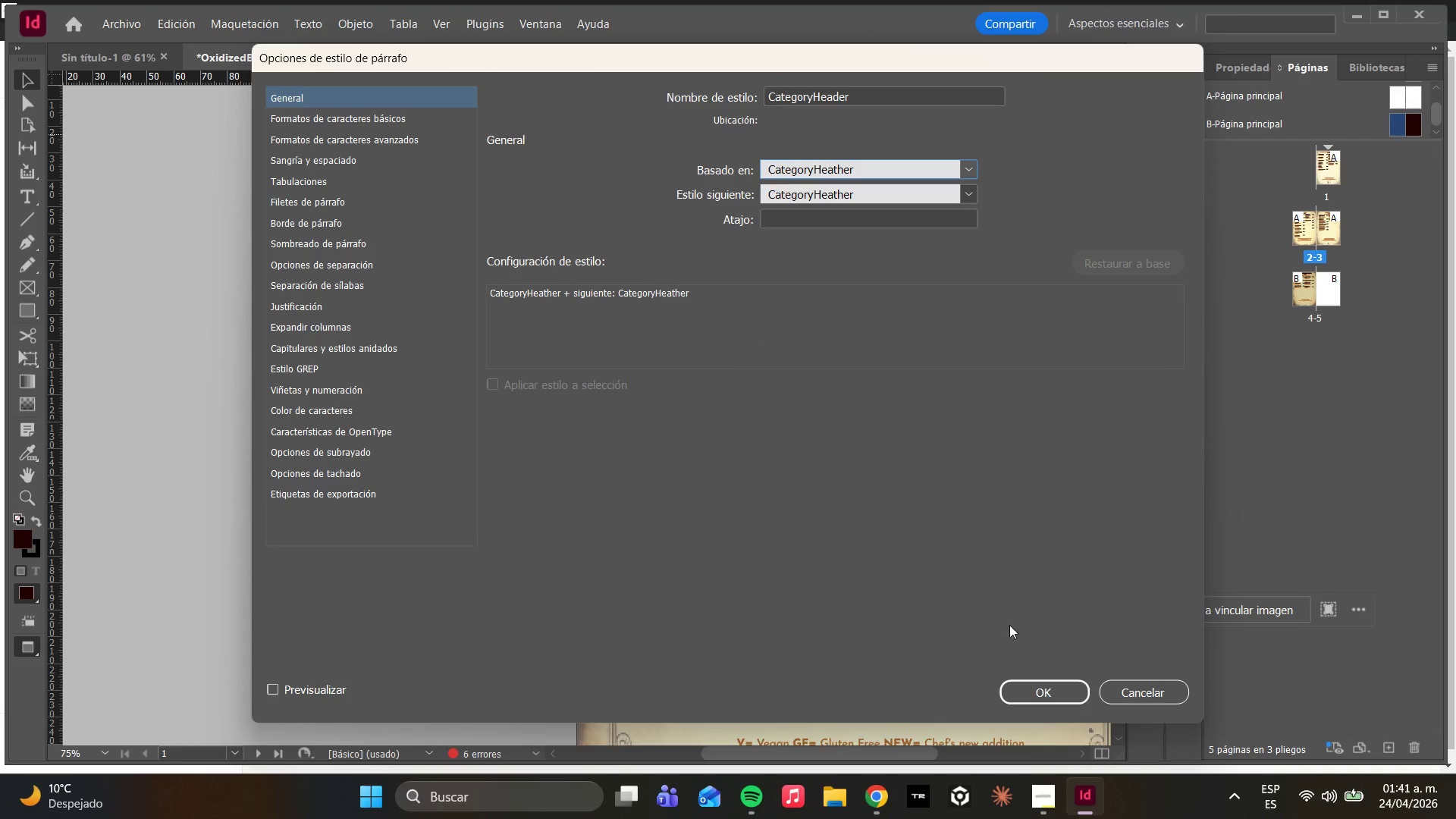 
left_click([1027, 692])
 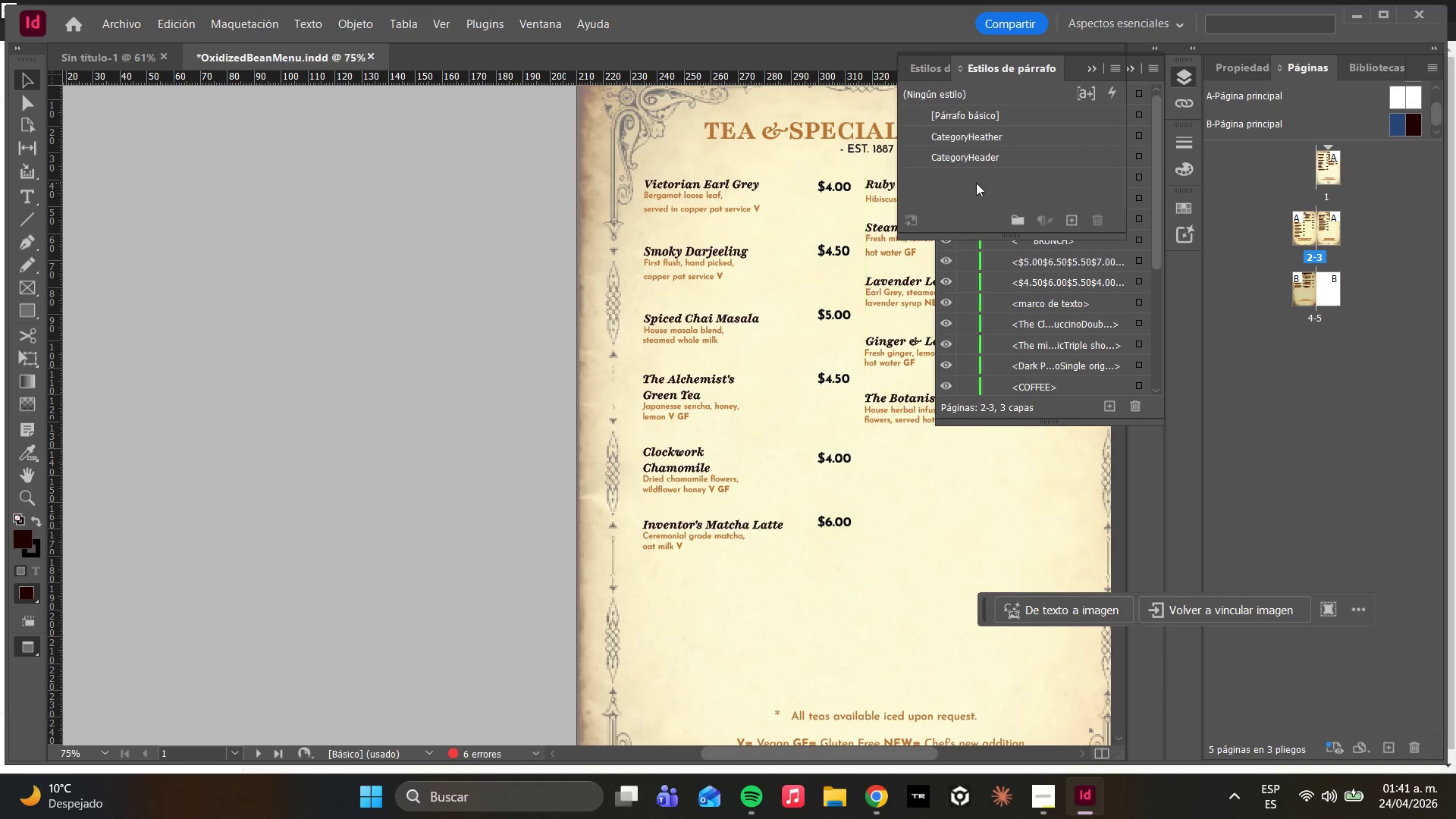 
left_click([982, 140])
 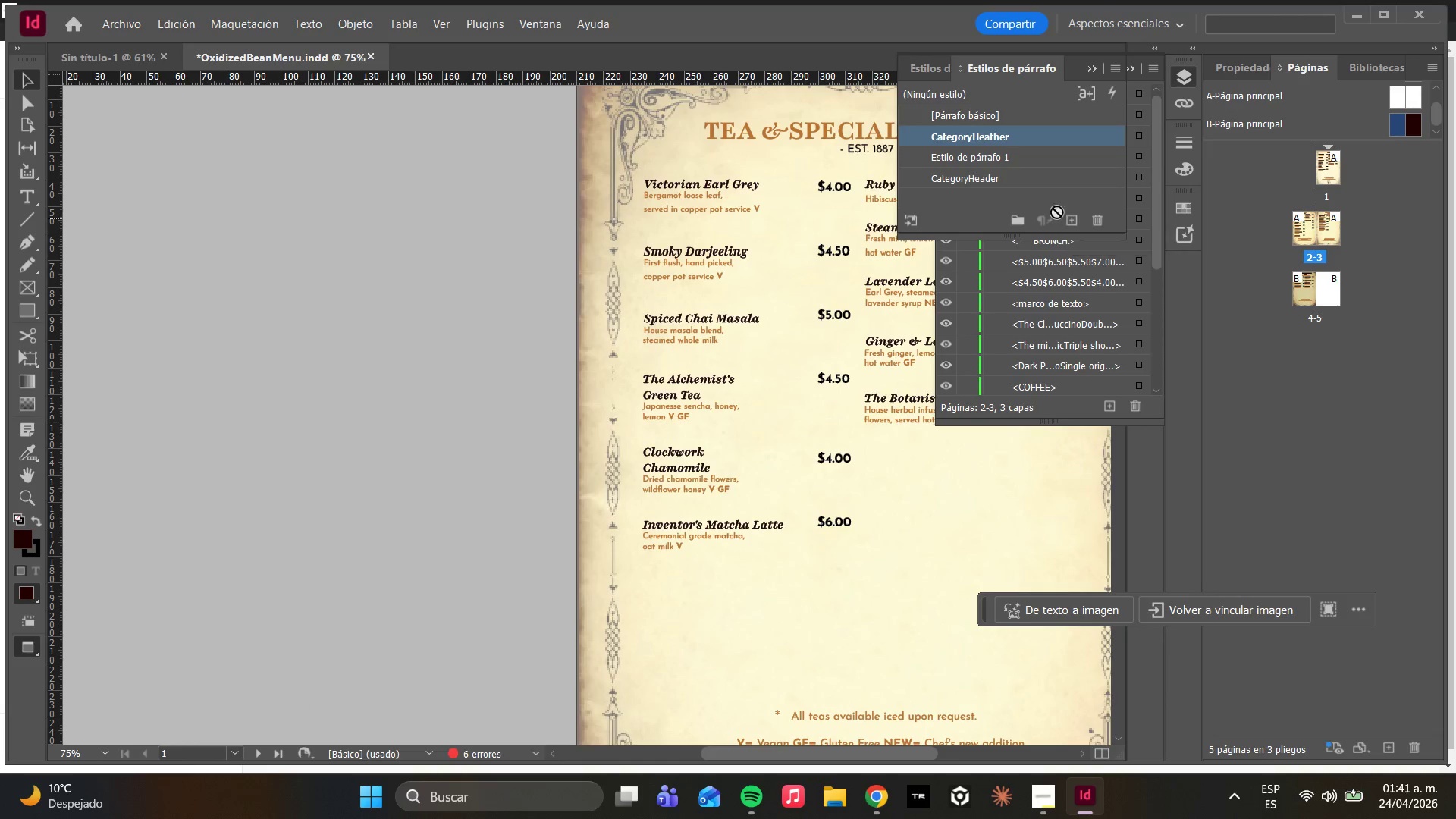 
double_click([984, 155])
 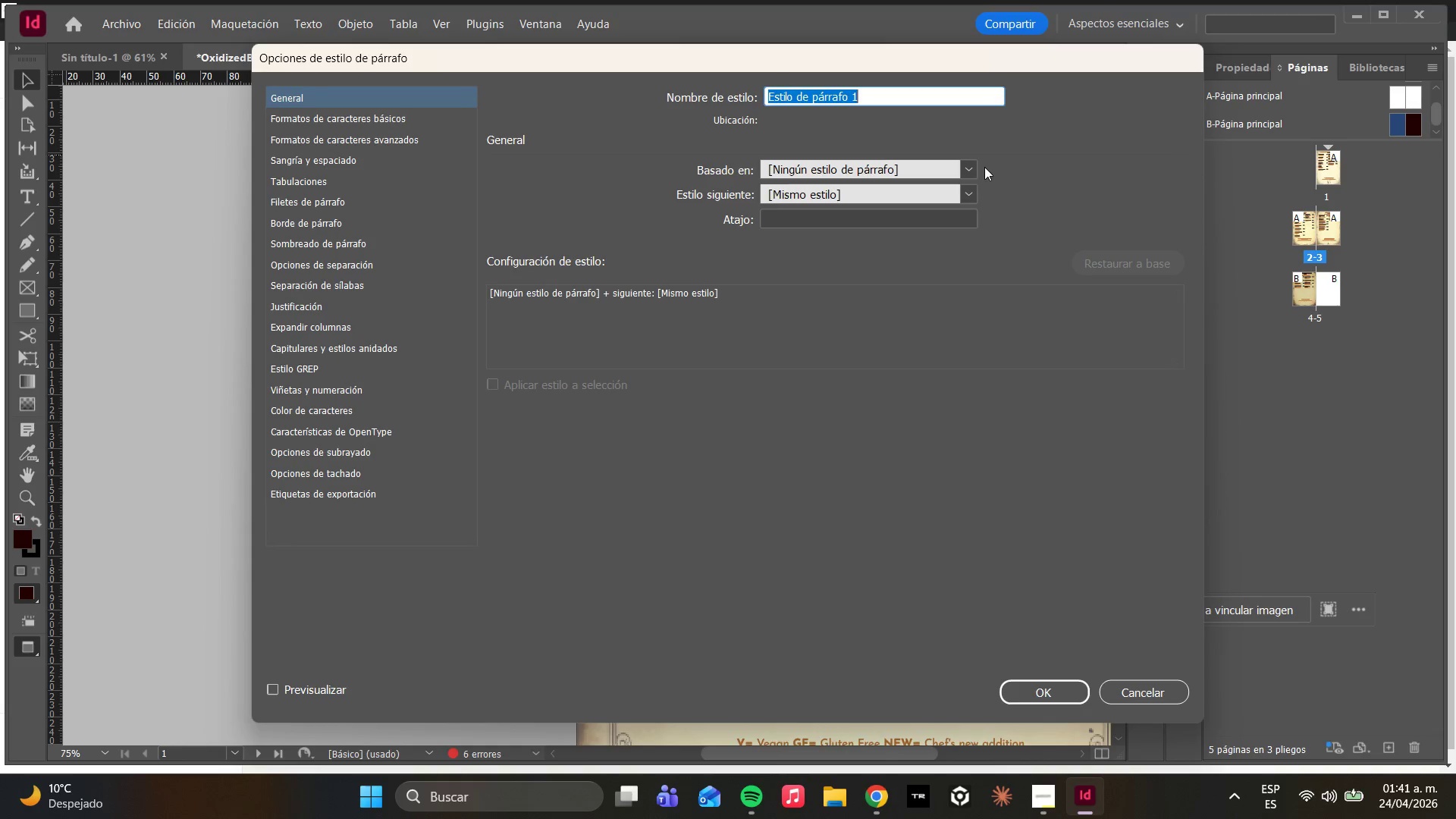 
type(Item Namee)
 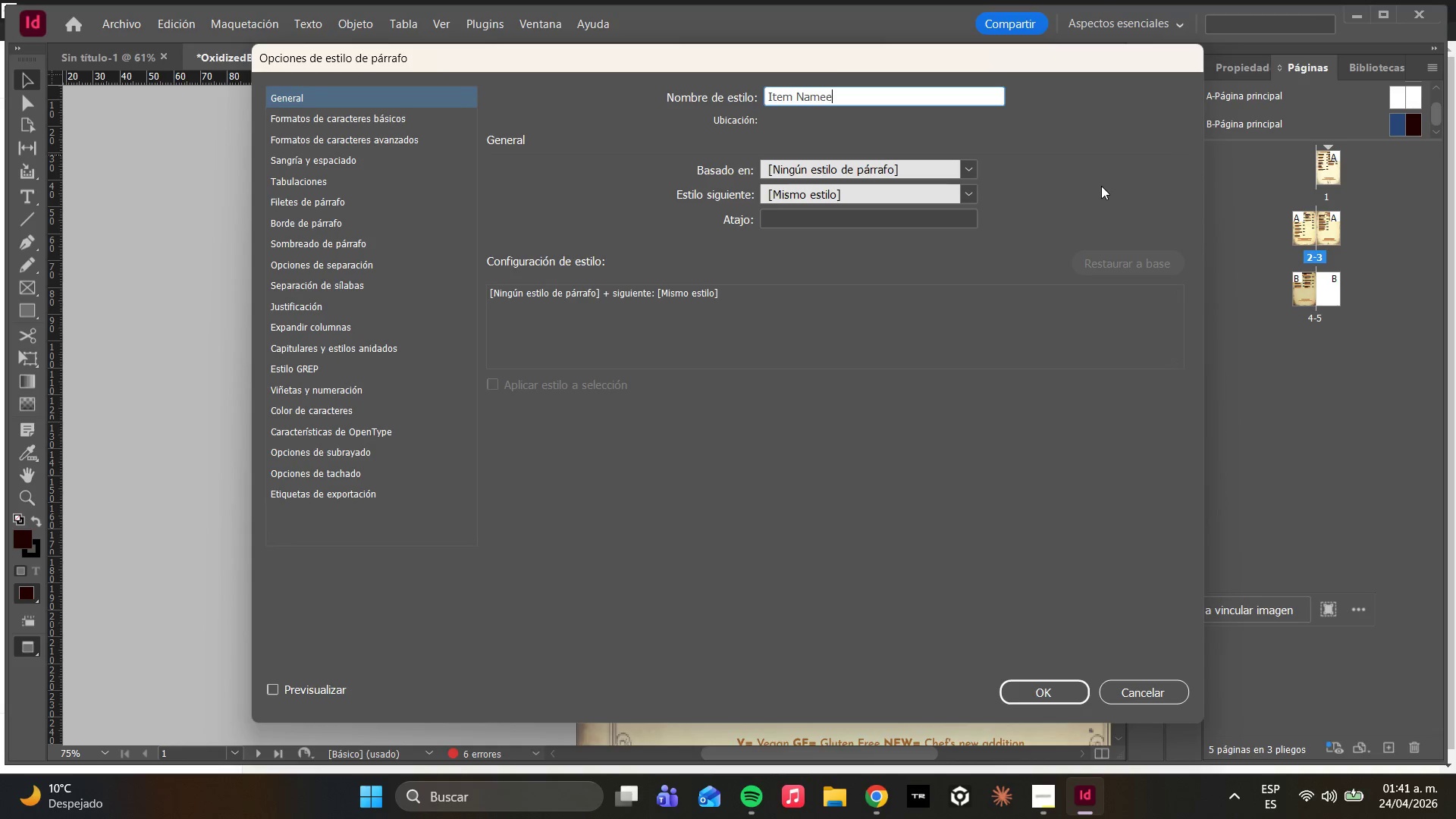 
left_click([963, 171])
 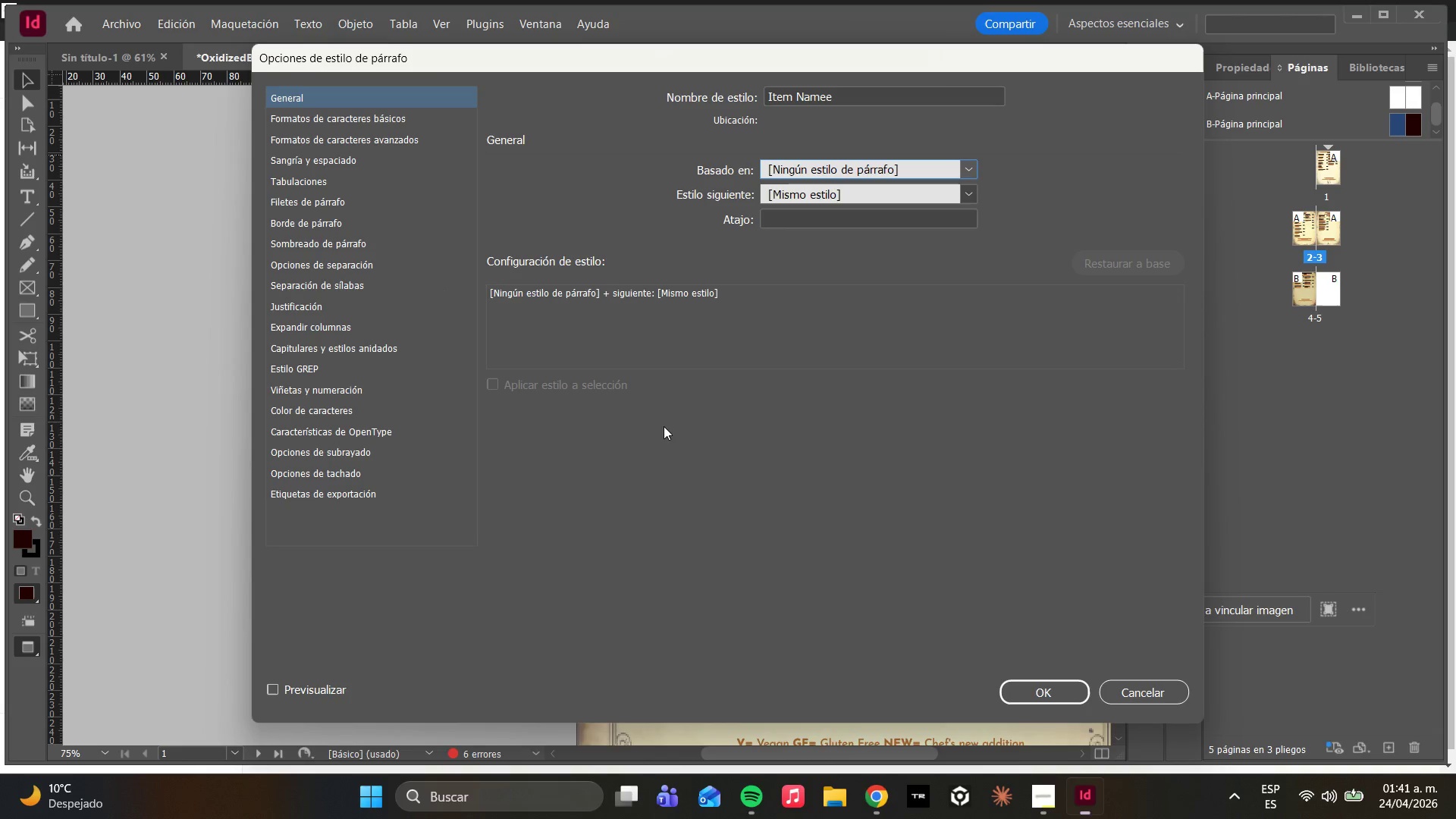 
left_click([802, 204])
 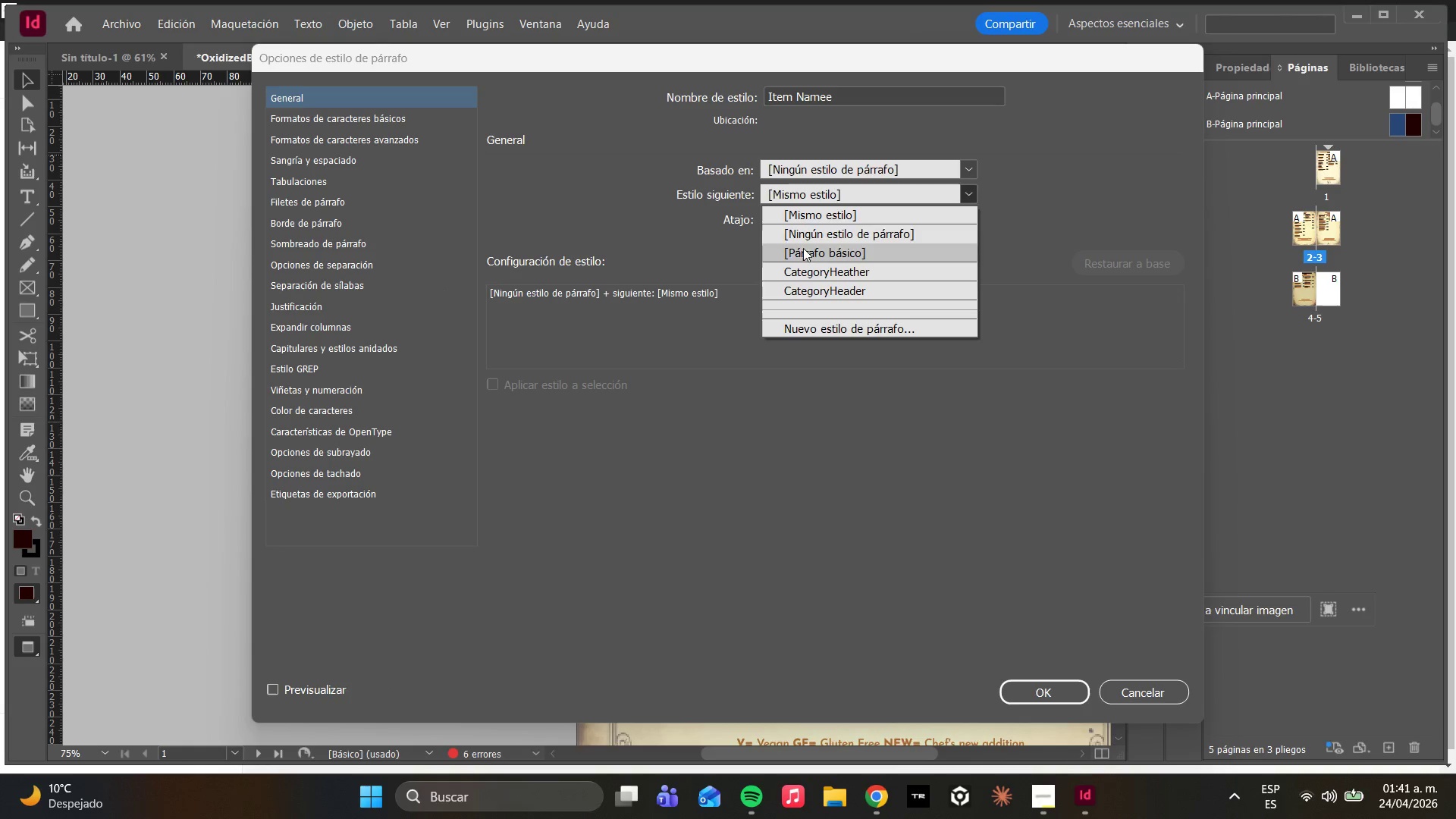 
left_click([581, 177])
 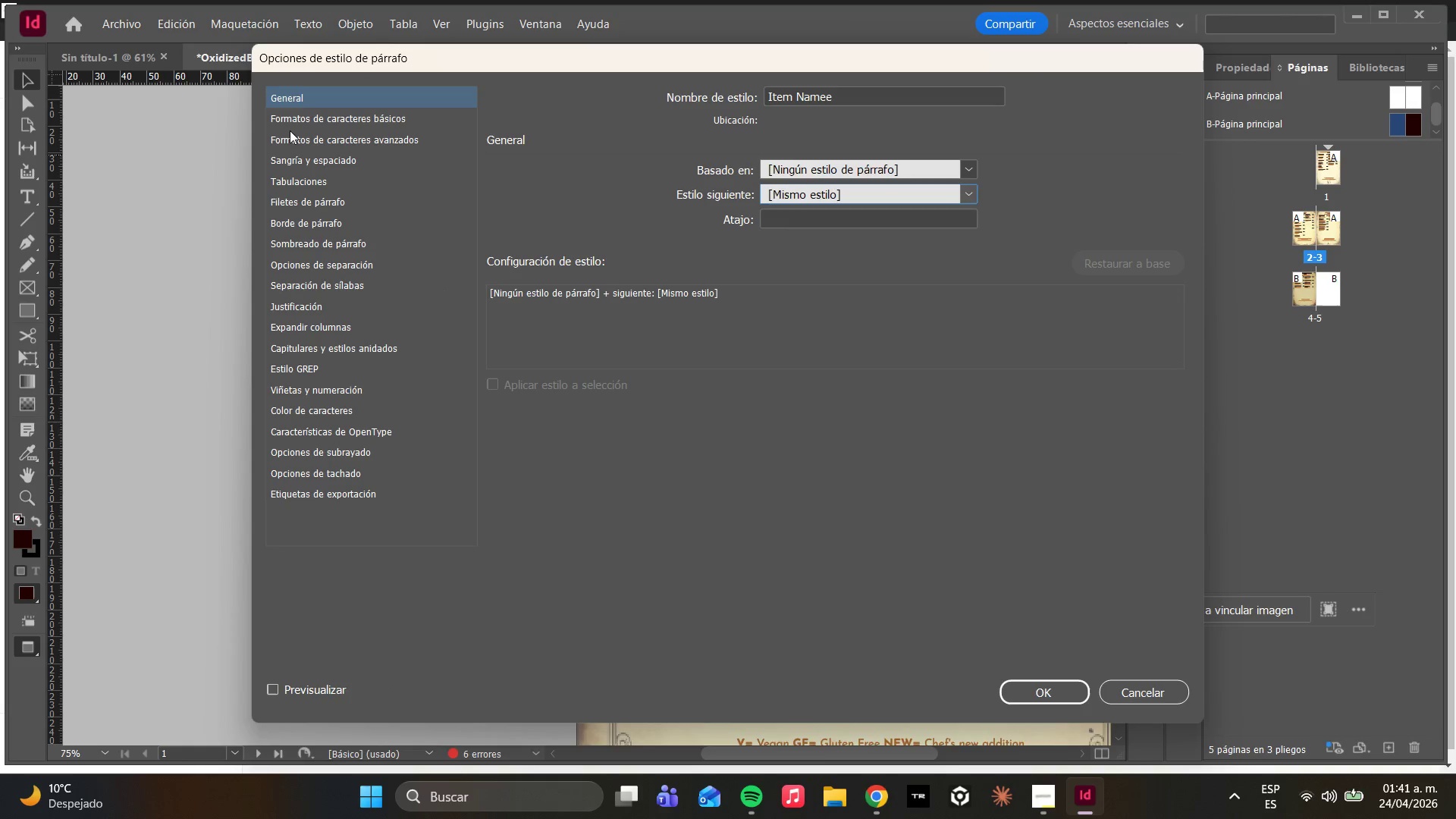 
left_click([299, 137])
 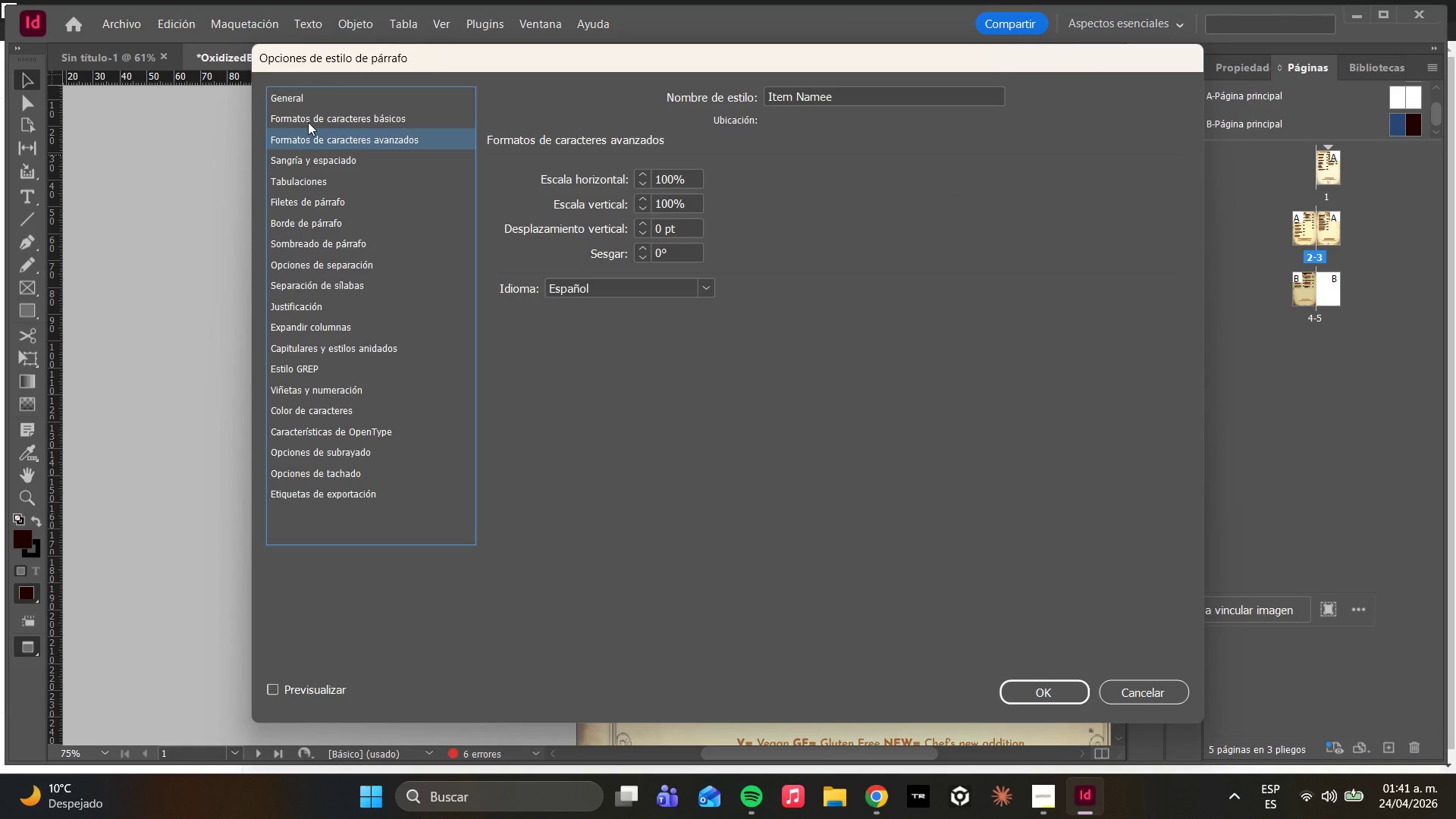 
left_click([308, 118])
 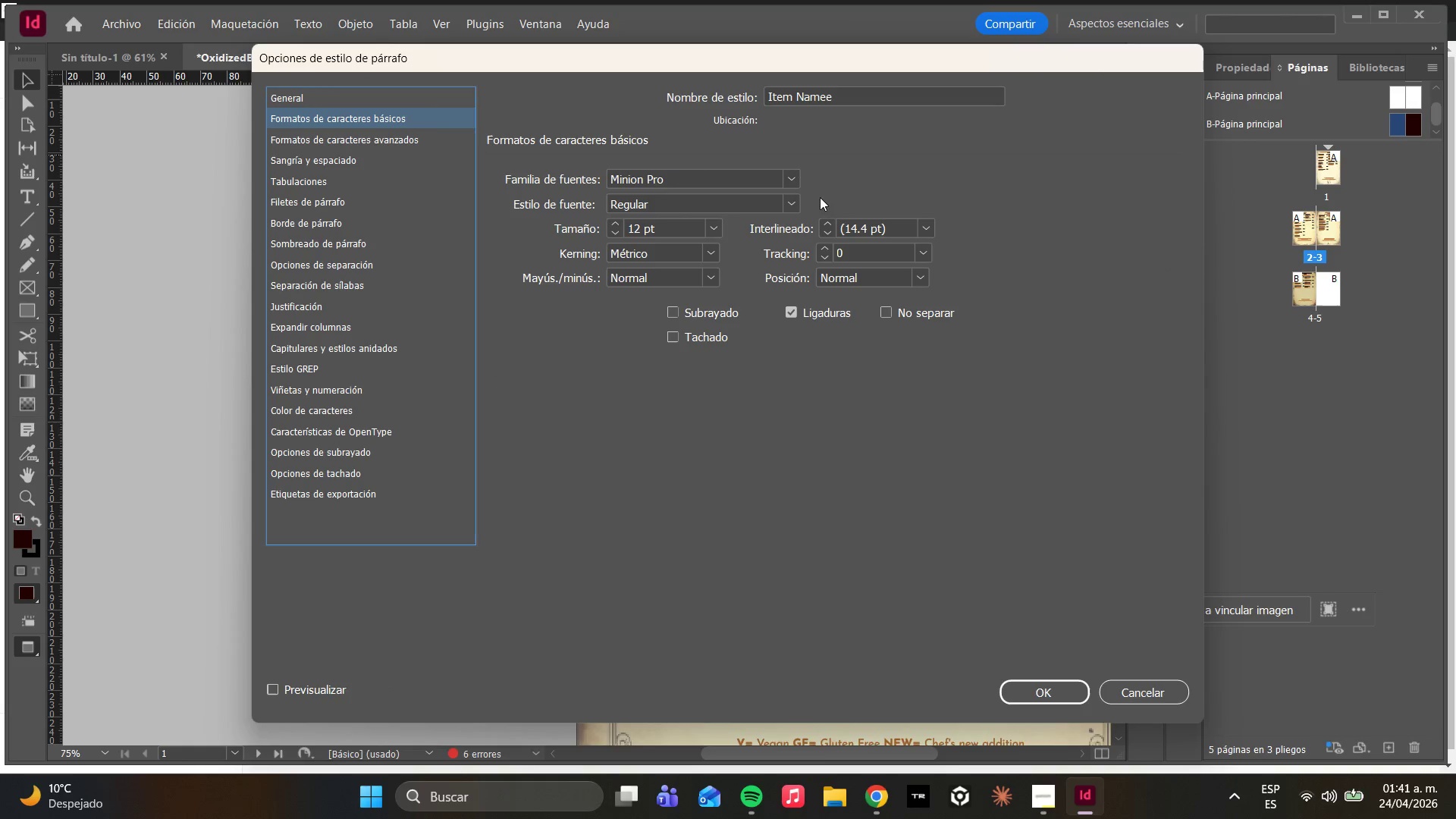 
left_click([795, 184])
 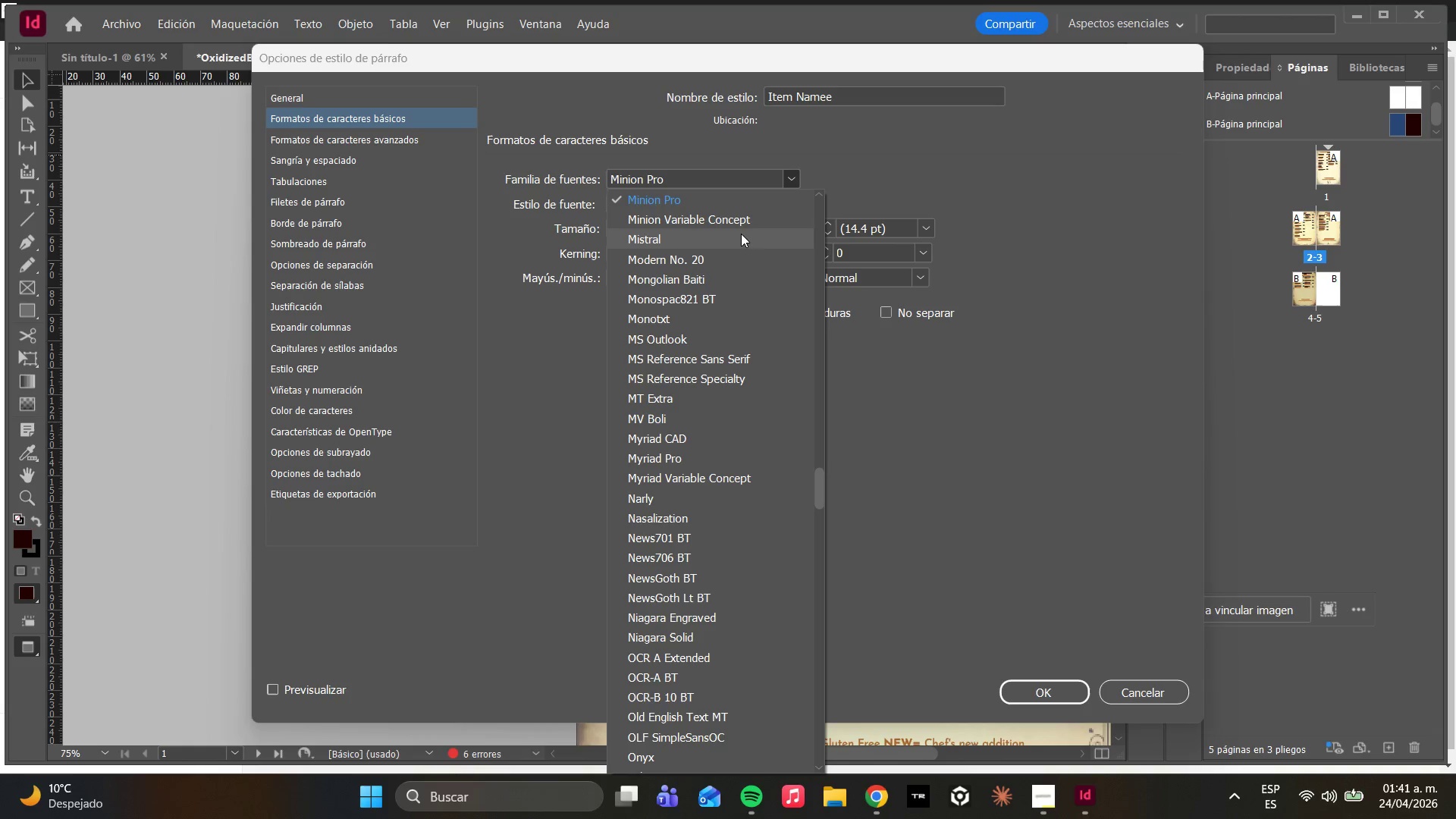 
wait(5.84)
 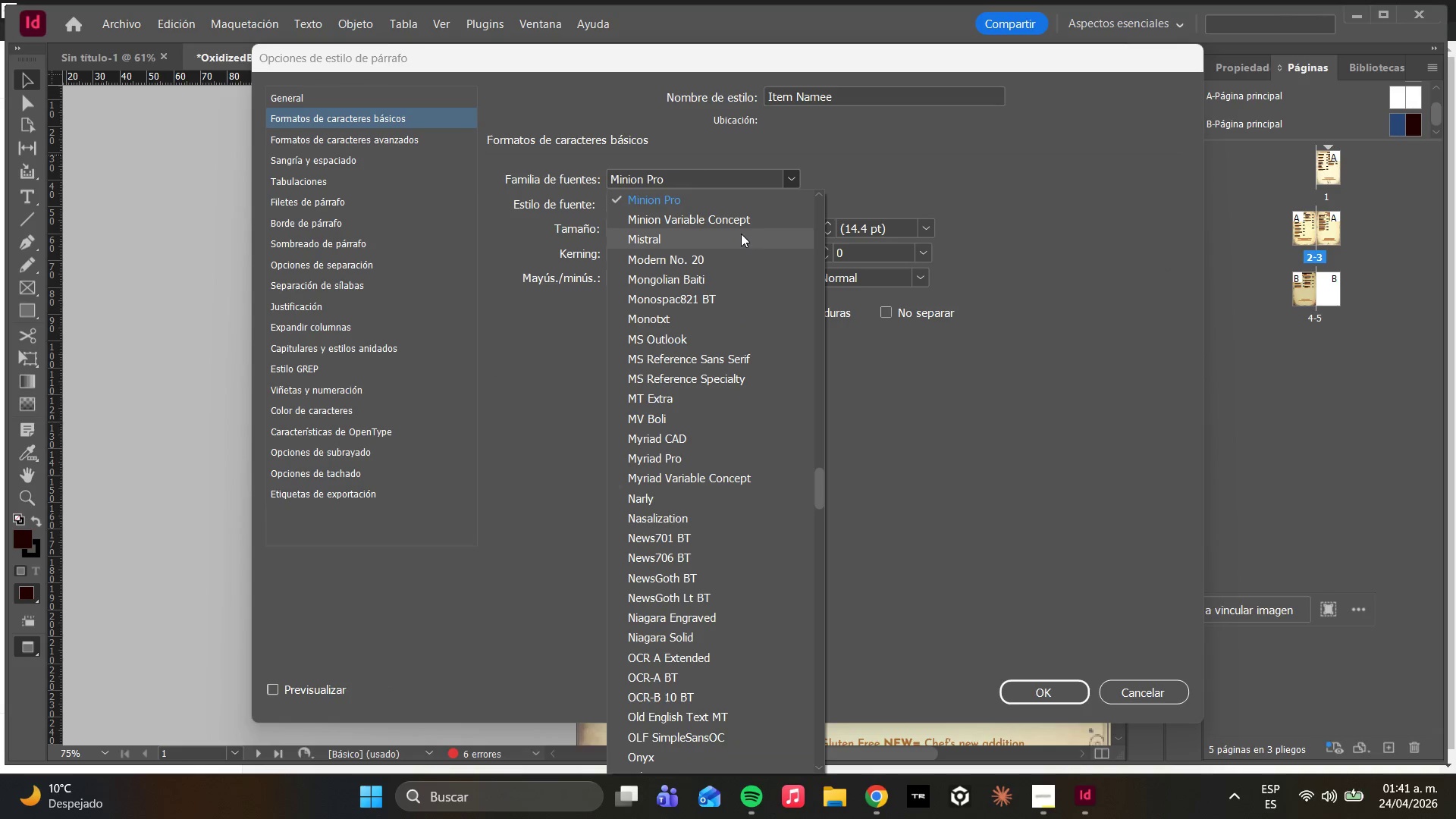 
type(playfair)
 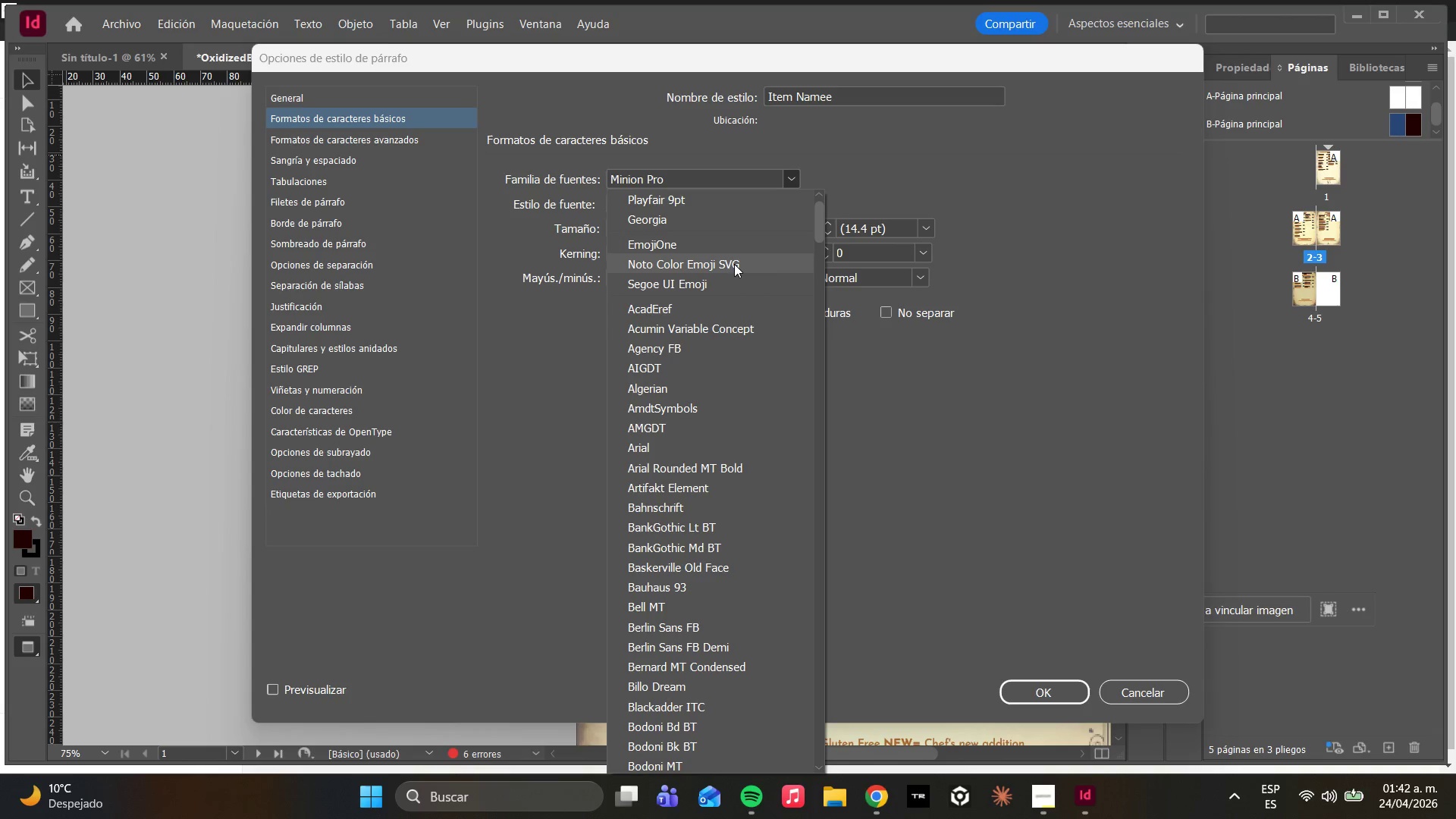 
type(di)
key(Backspace)
type(is)
 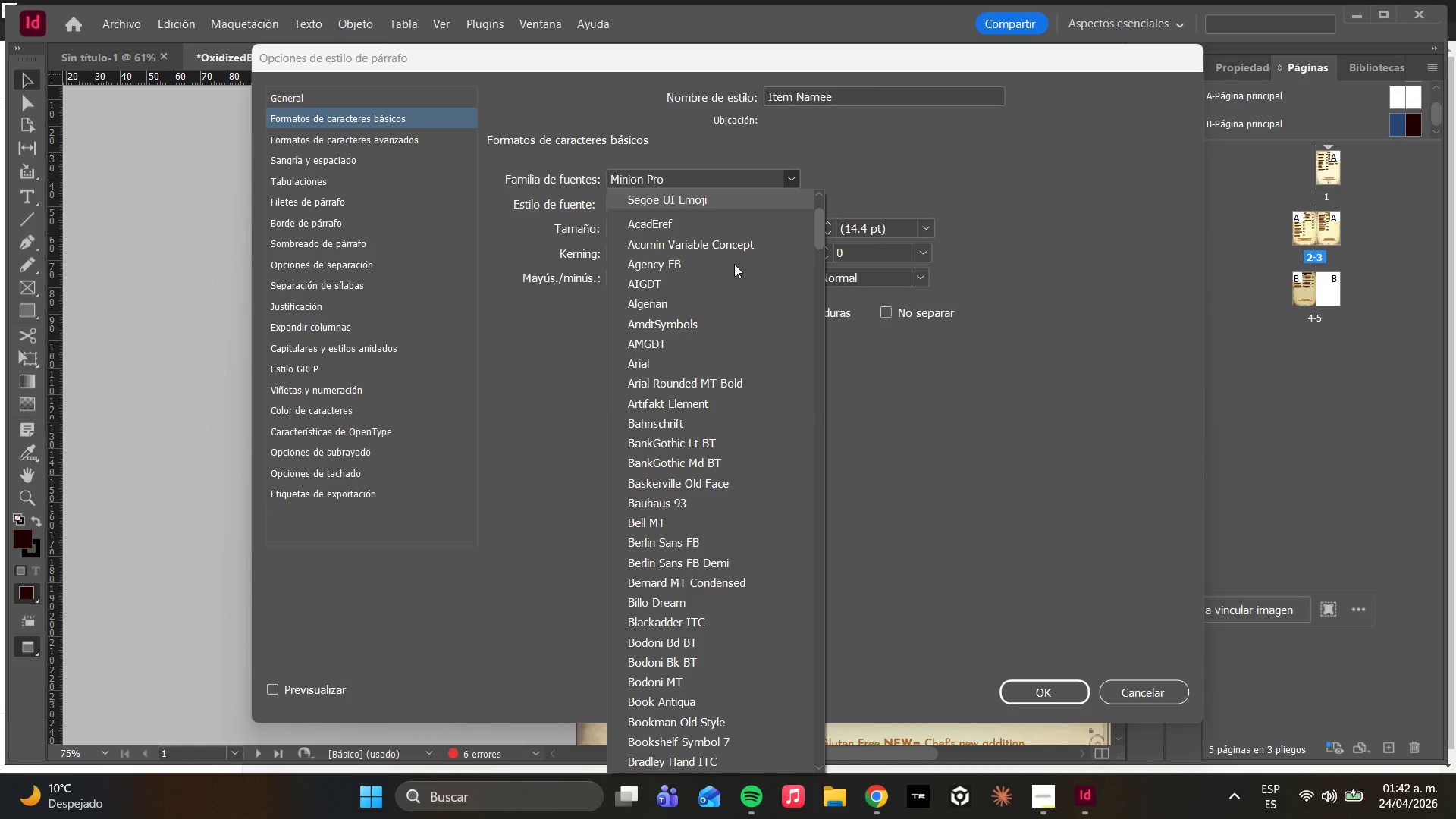 
scroll: coordinate [808, 530], scroll_direction: down, amount: 6.0
 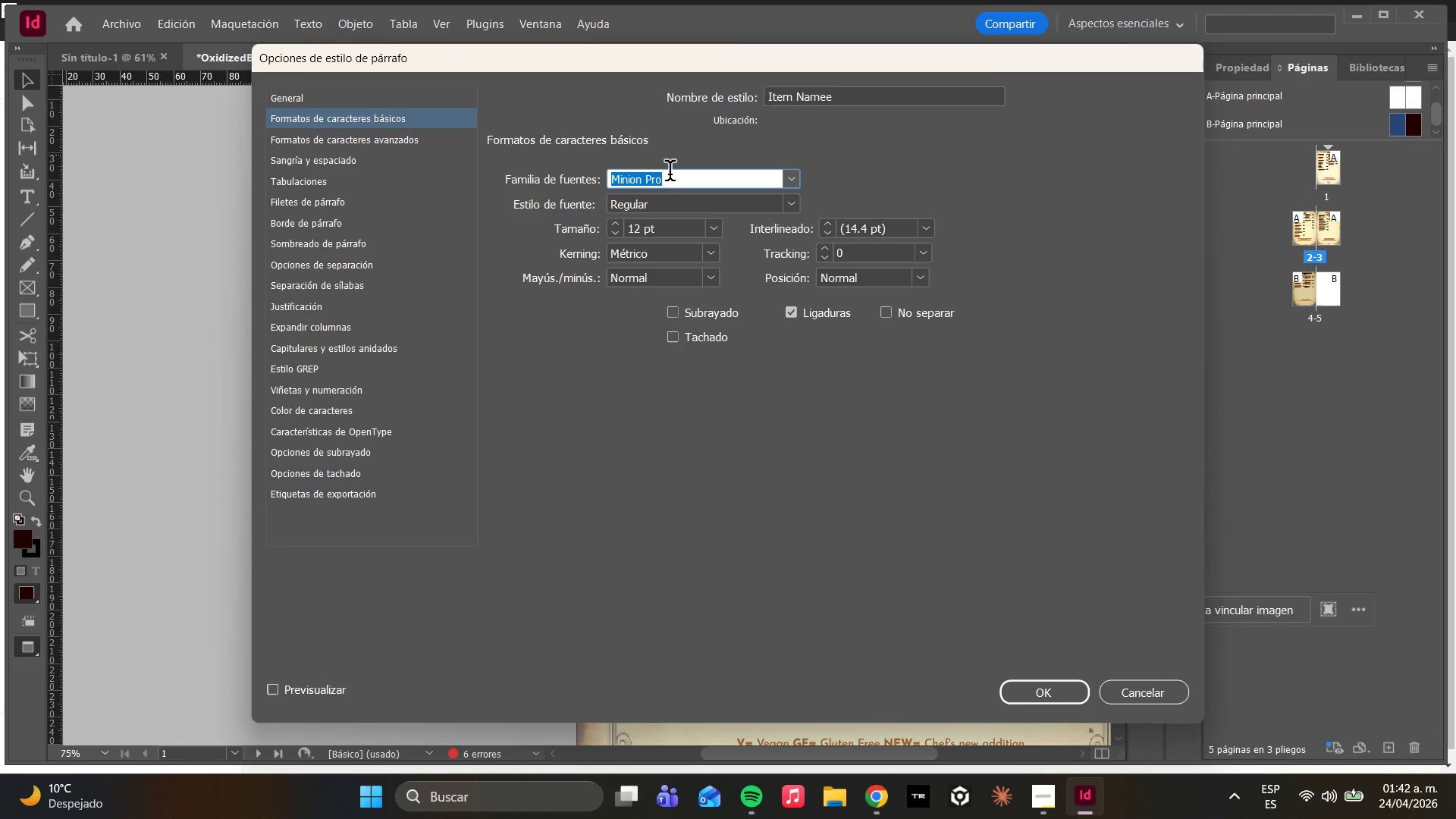 
left_click_drag(start_coordinate=[673, 177], to_coordinate=[544, 174])
 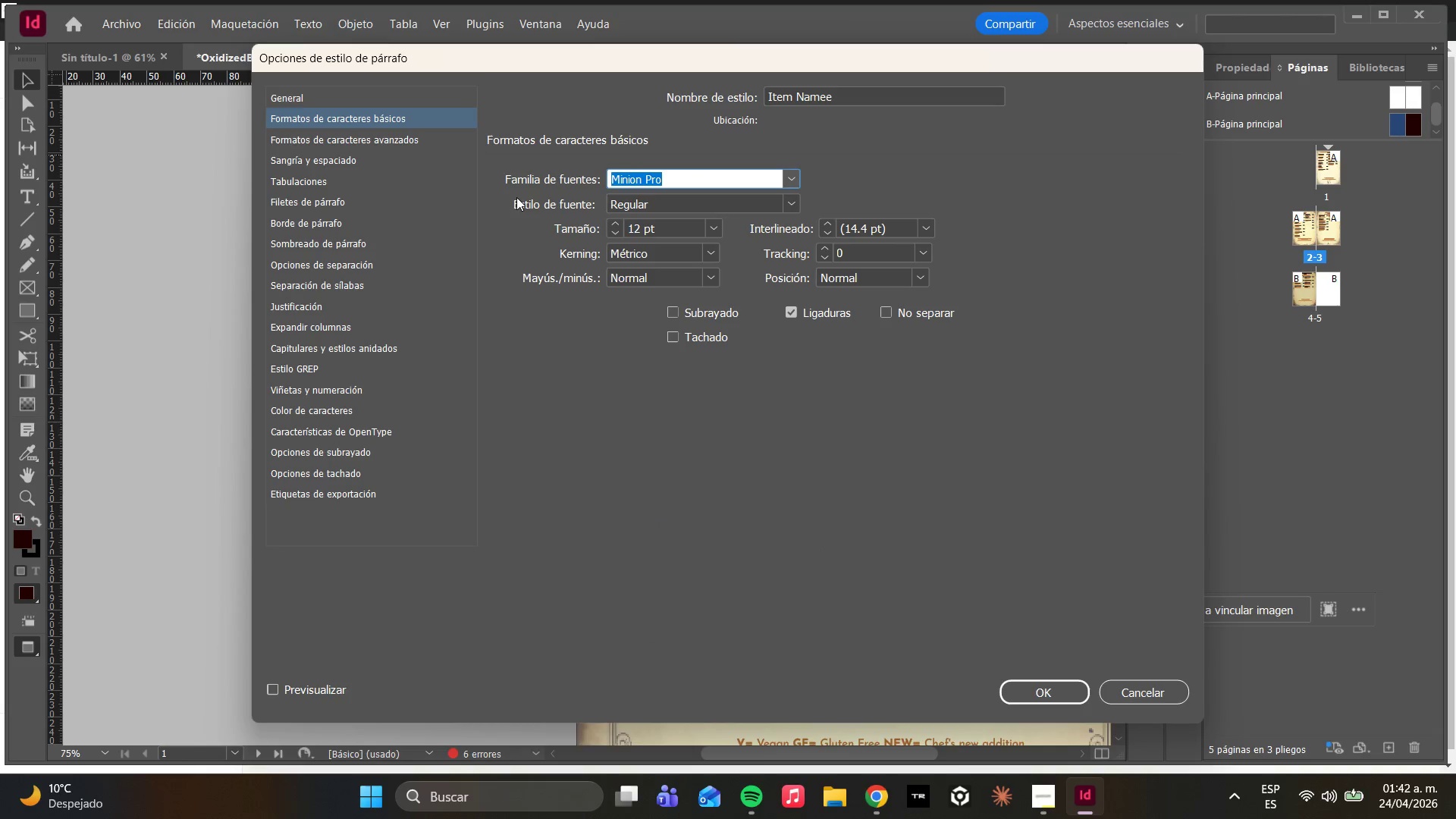 
type(play)
 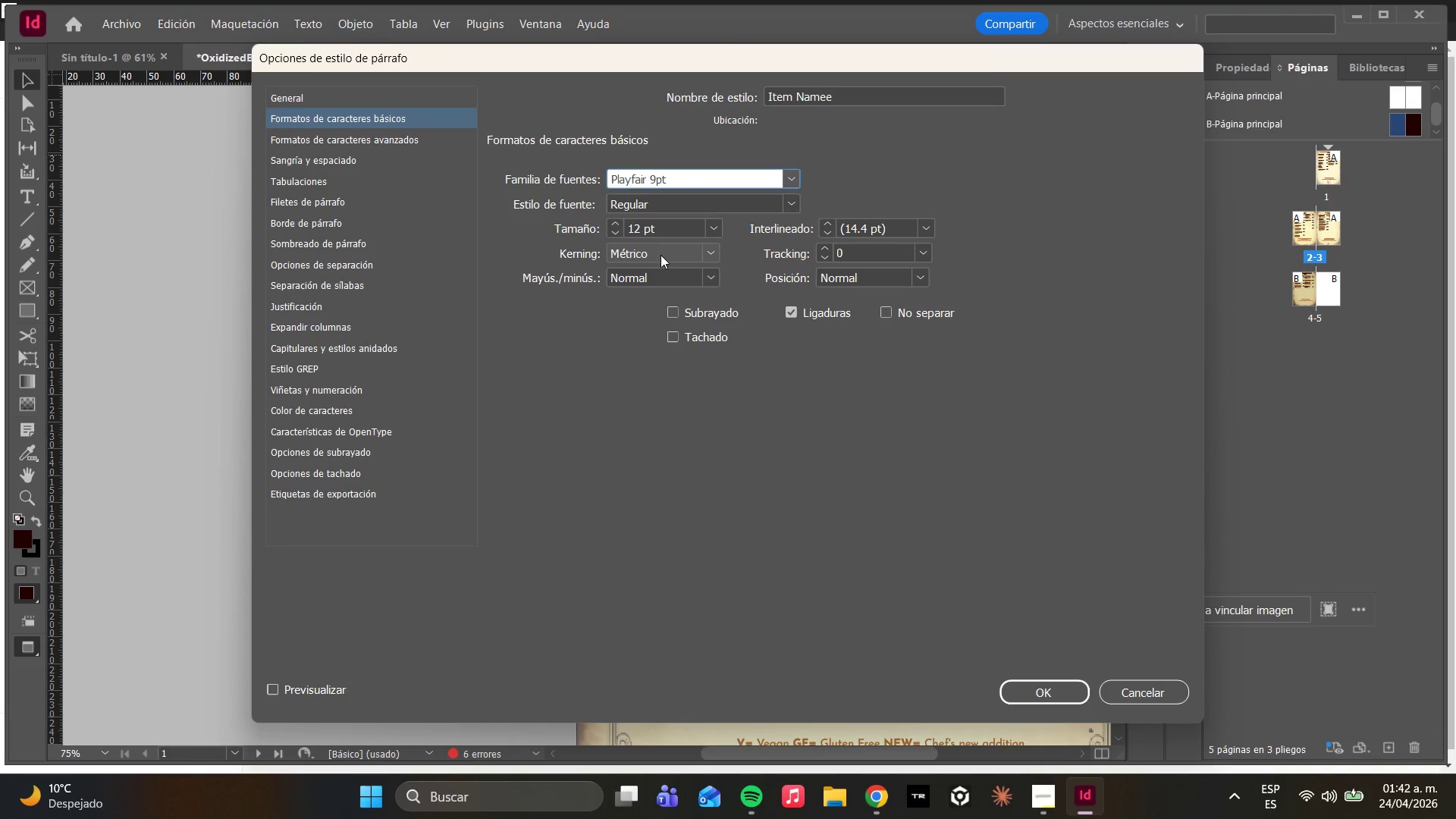 
left_click([609, 362])
 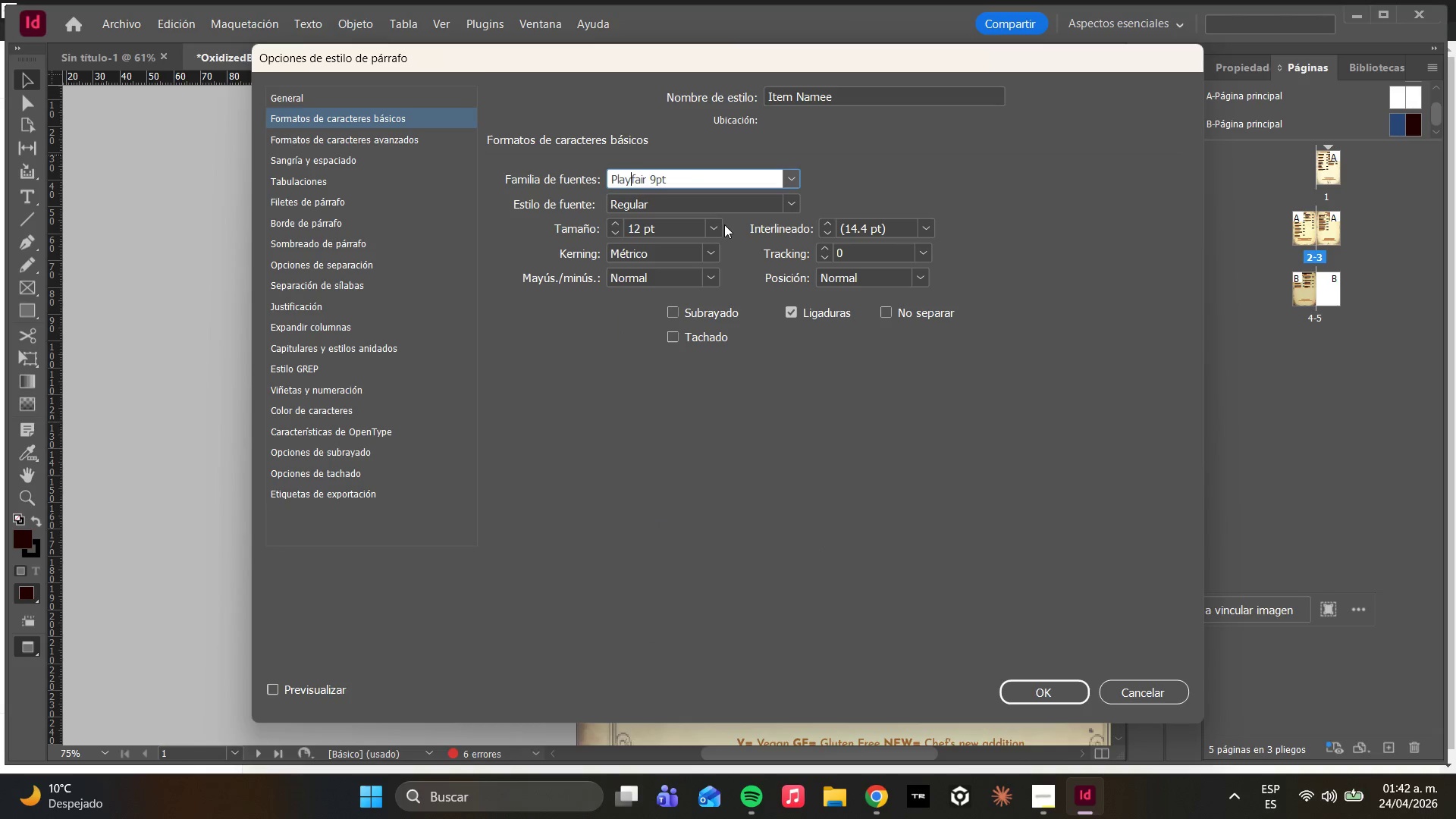 
left_click([712, 227])
 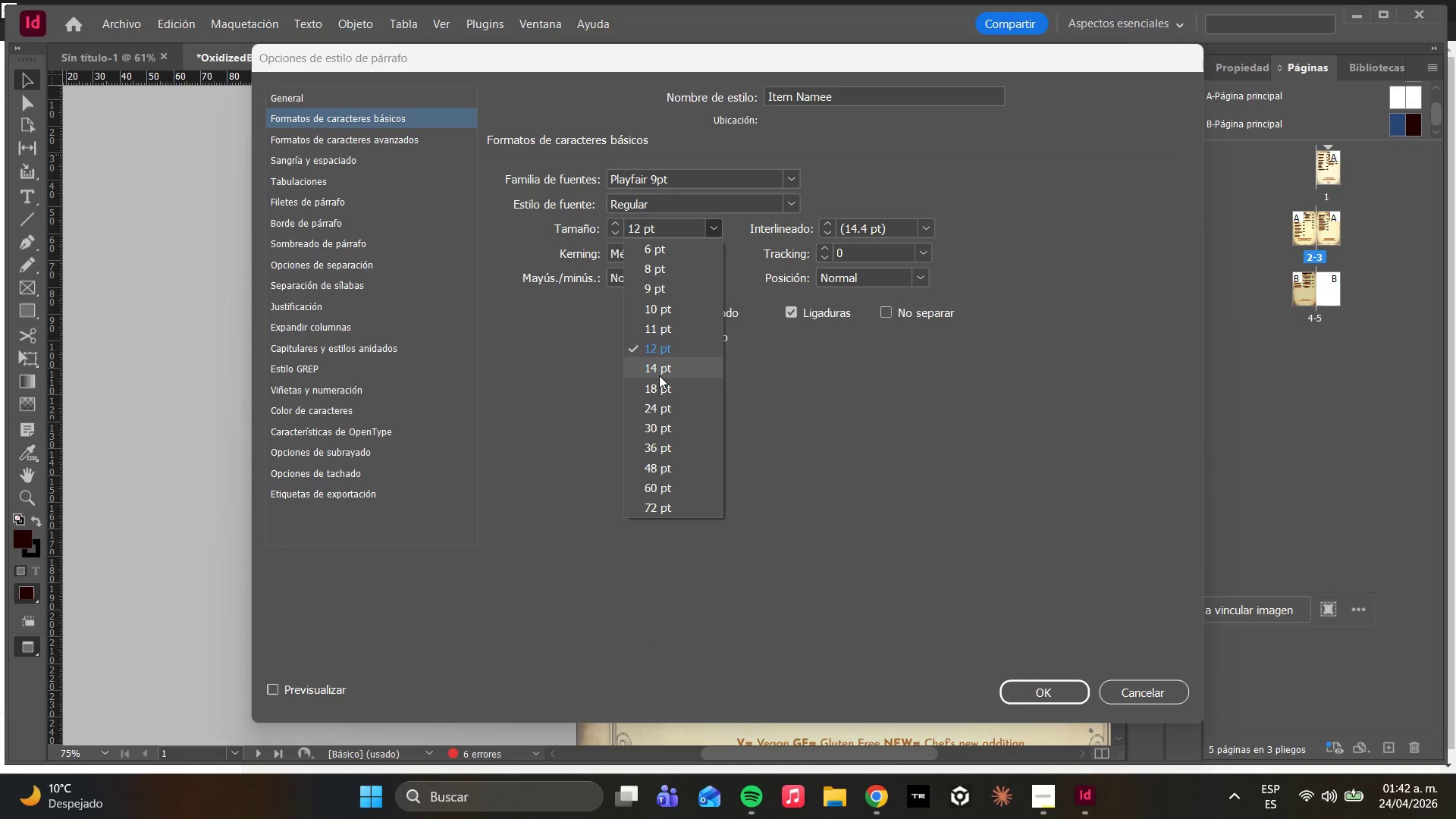 
left_click([657, 371])
 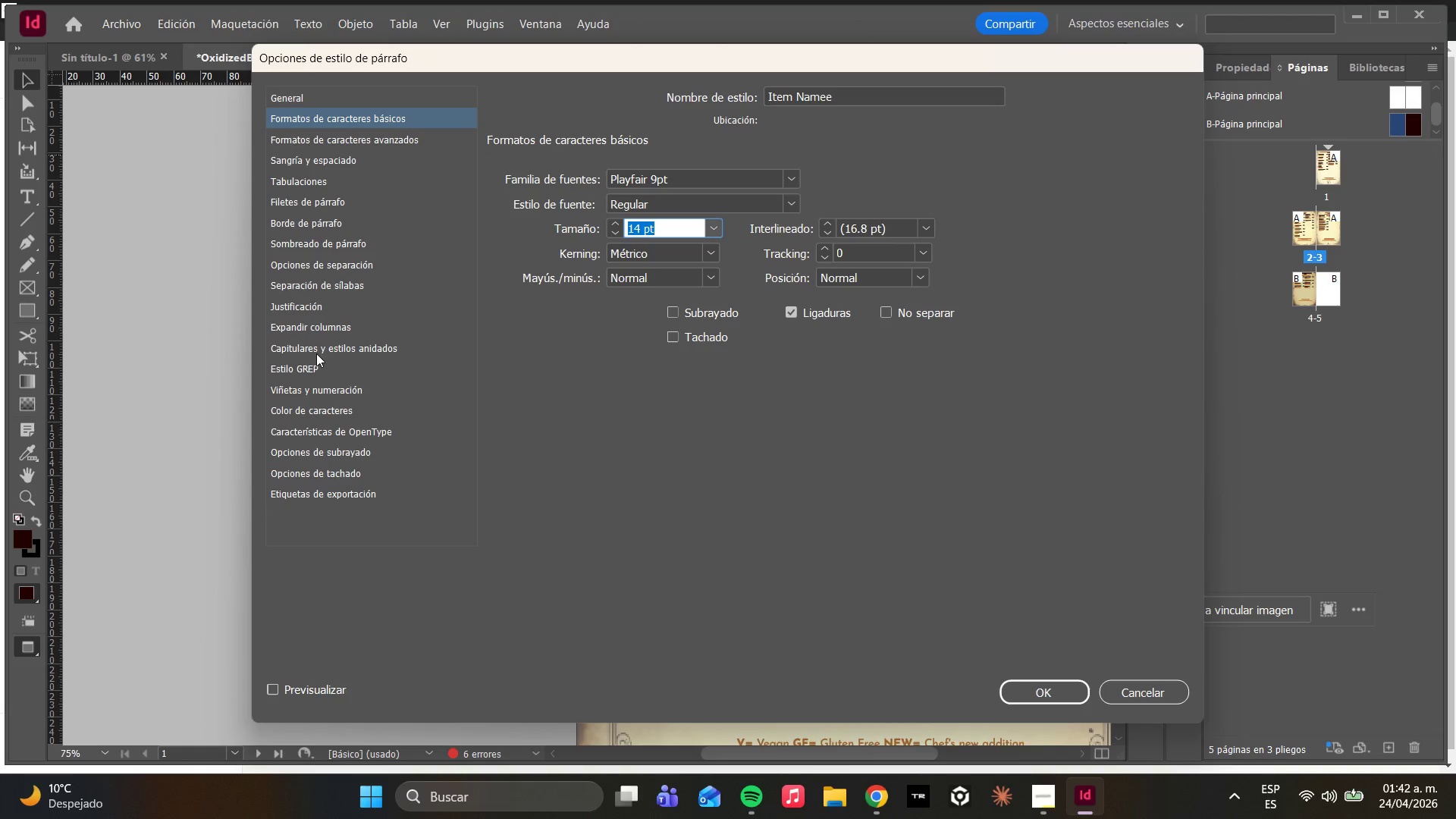 
wait(5.34)
 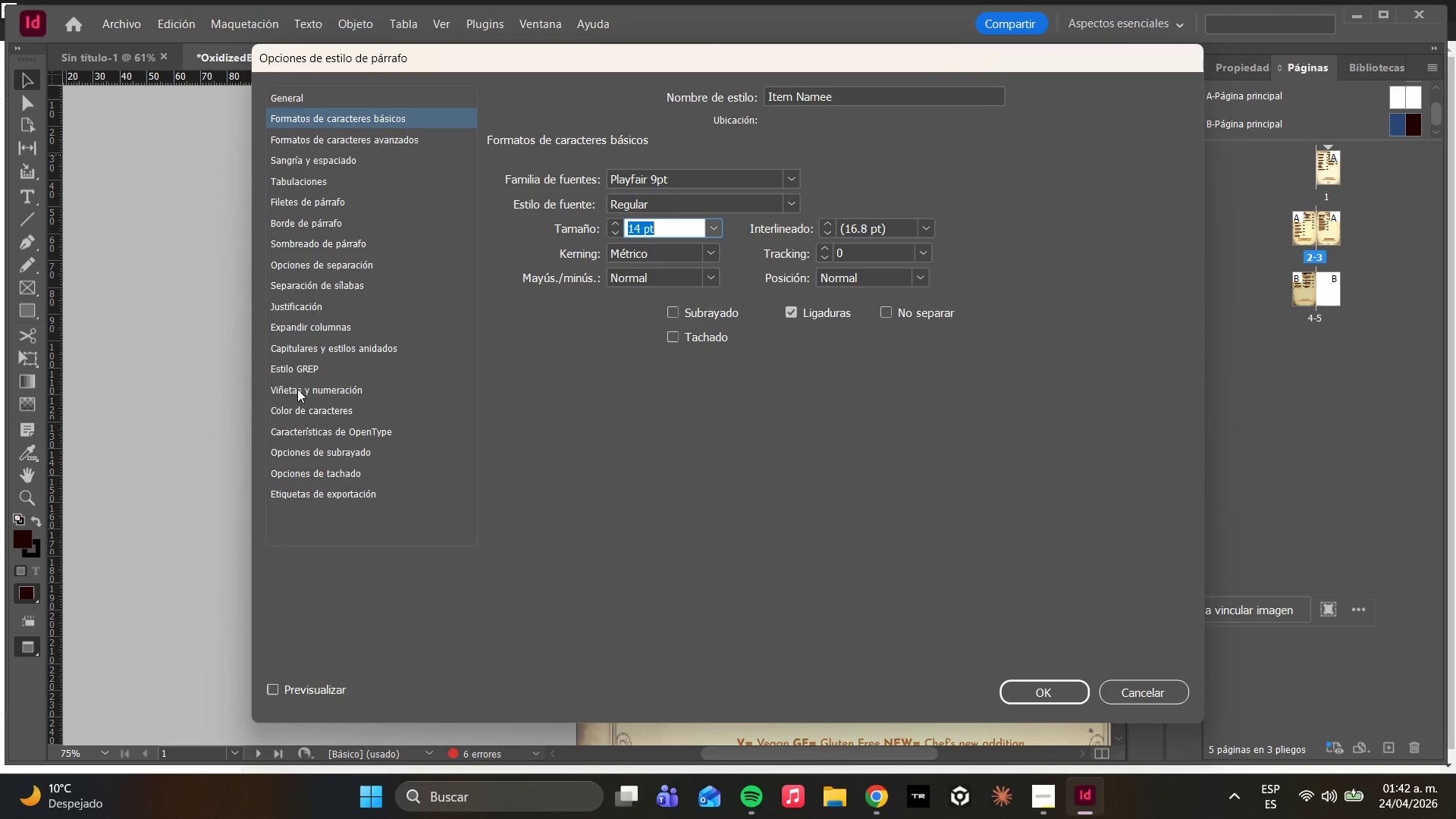 
left_click([300, 410])
 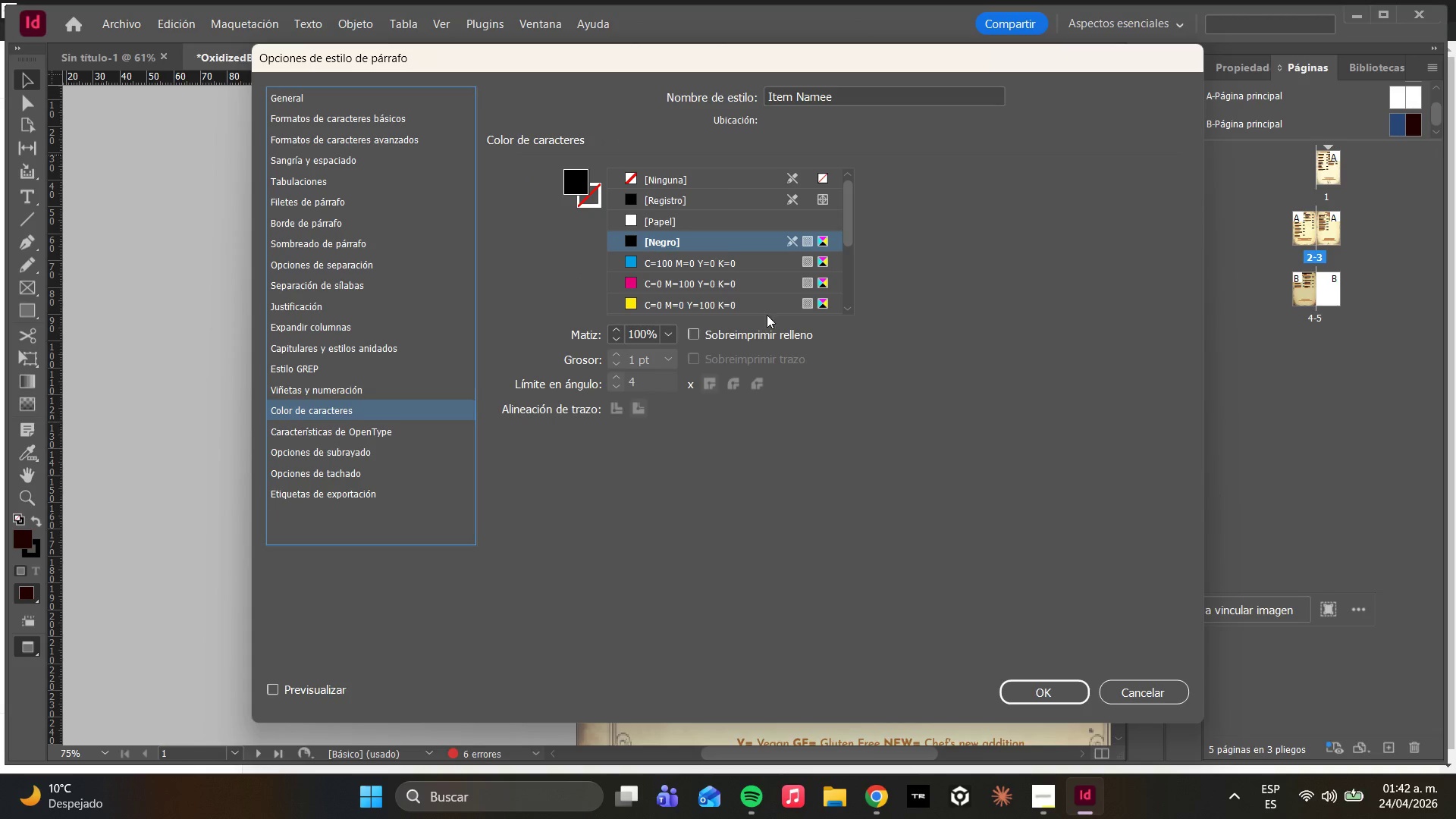 
scroll: coordinate [829, 251], scroll_direction: down, amount: 5.0
 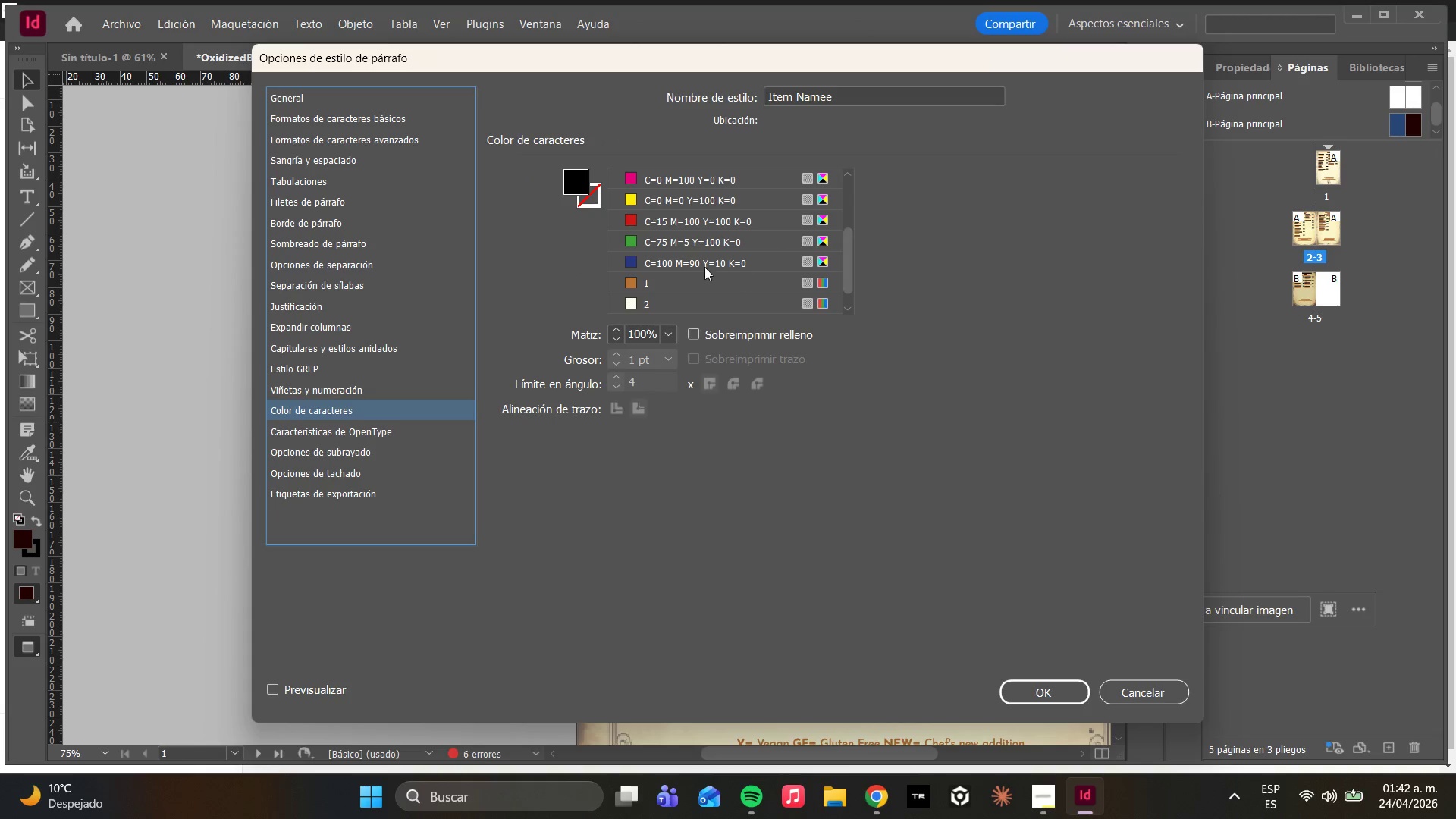 
left_click([697, 283])
 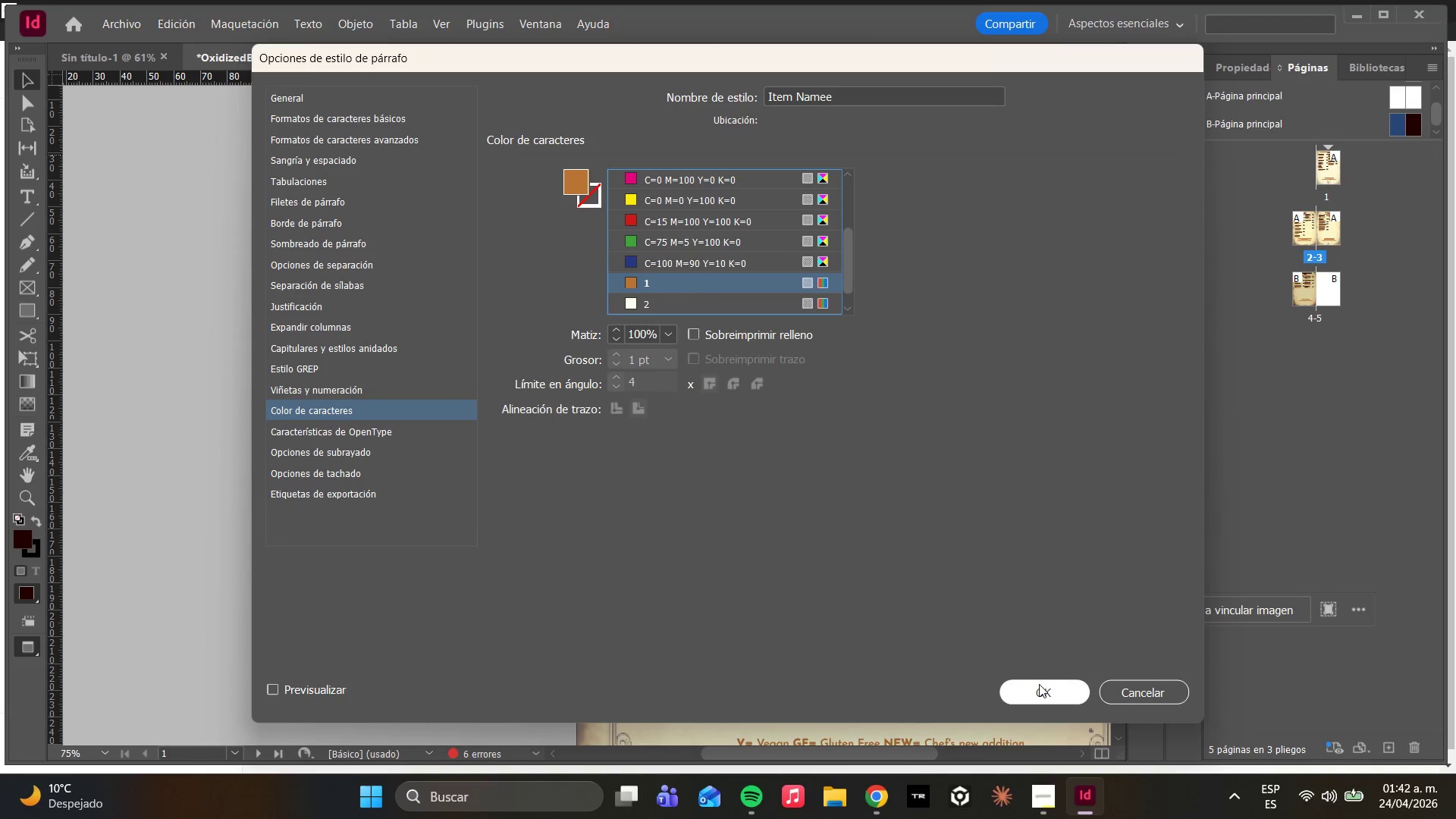 
left_click([1039, 684])
 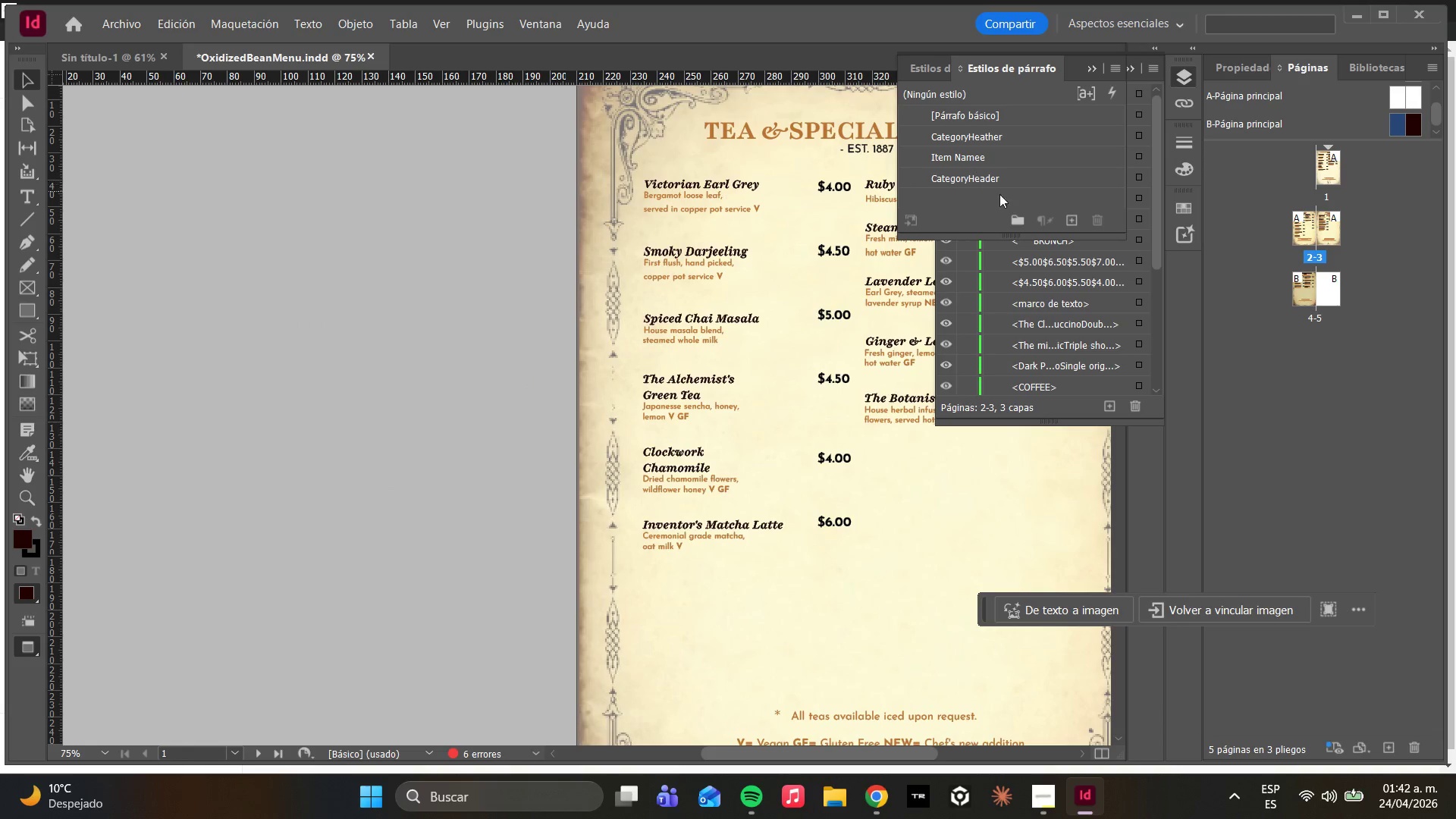 
left_click([1080, 221])
 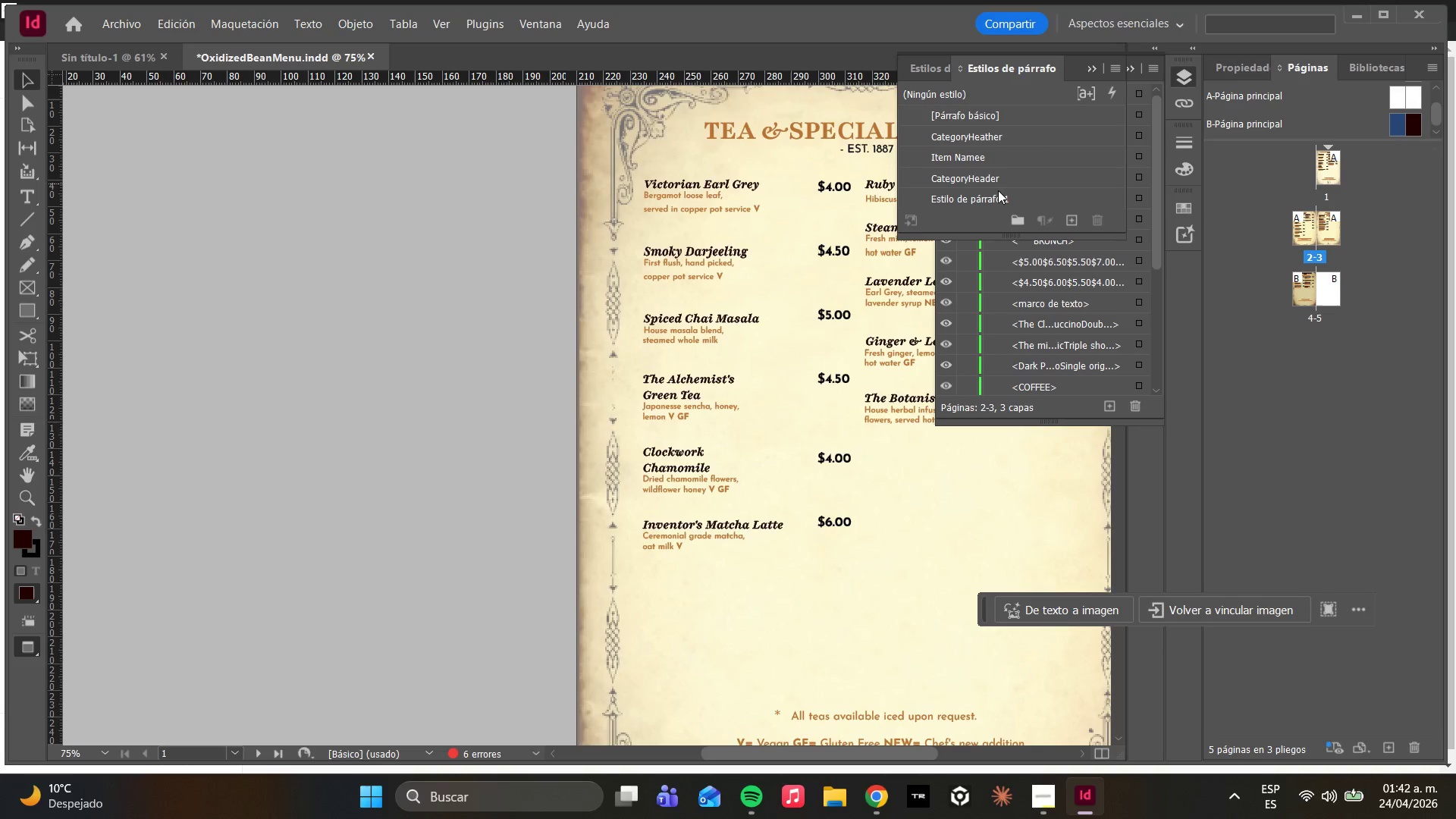 
double_click([993, 194])
 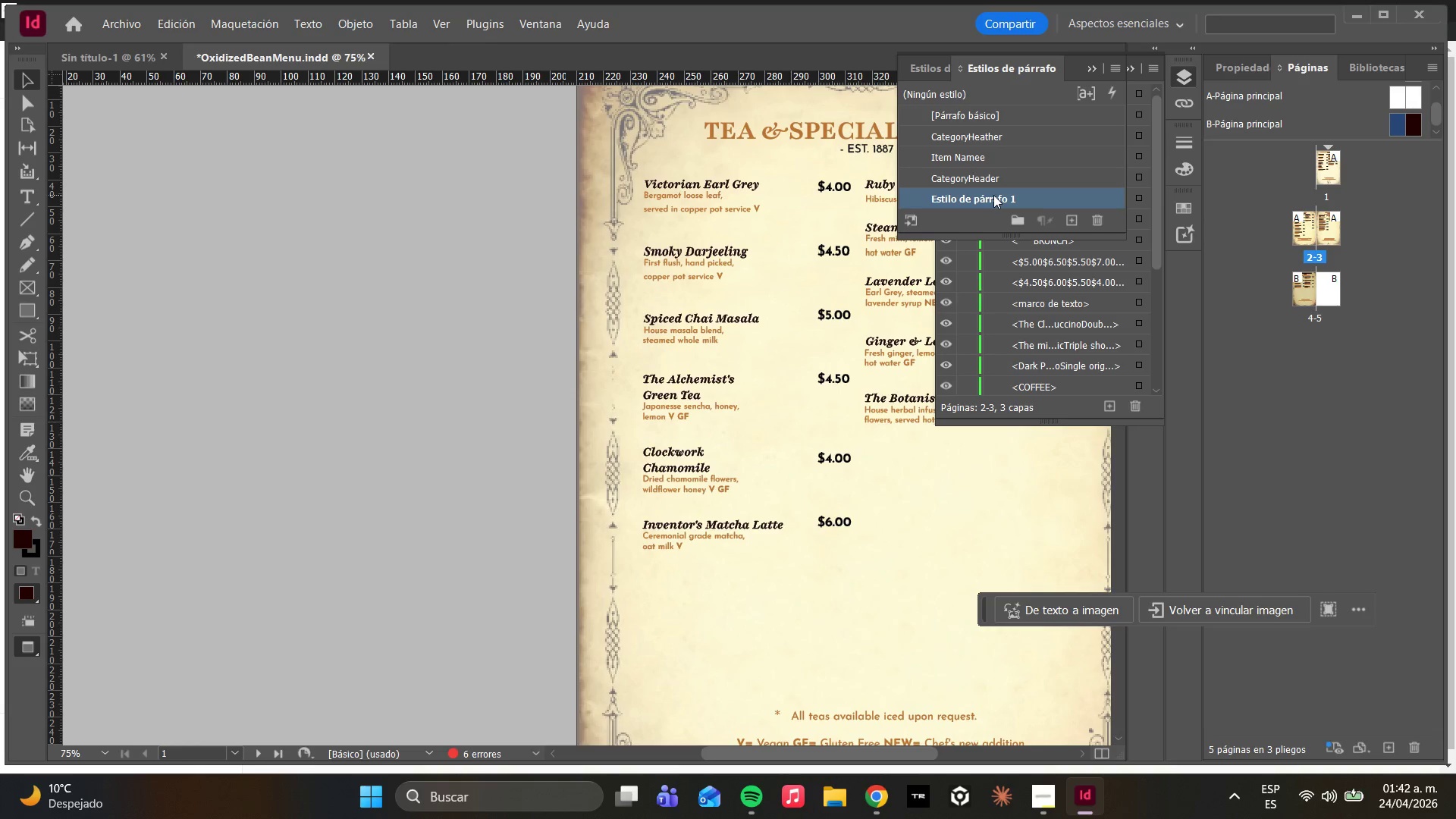 
double_click([993, 195])
 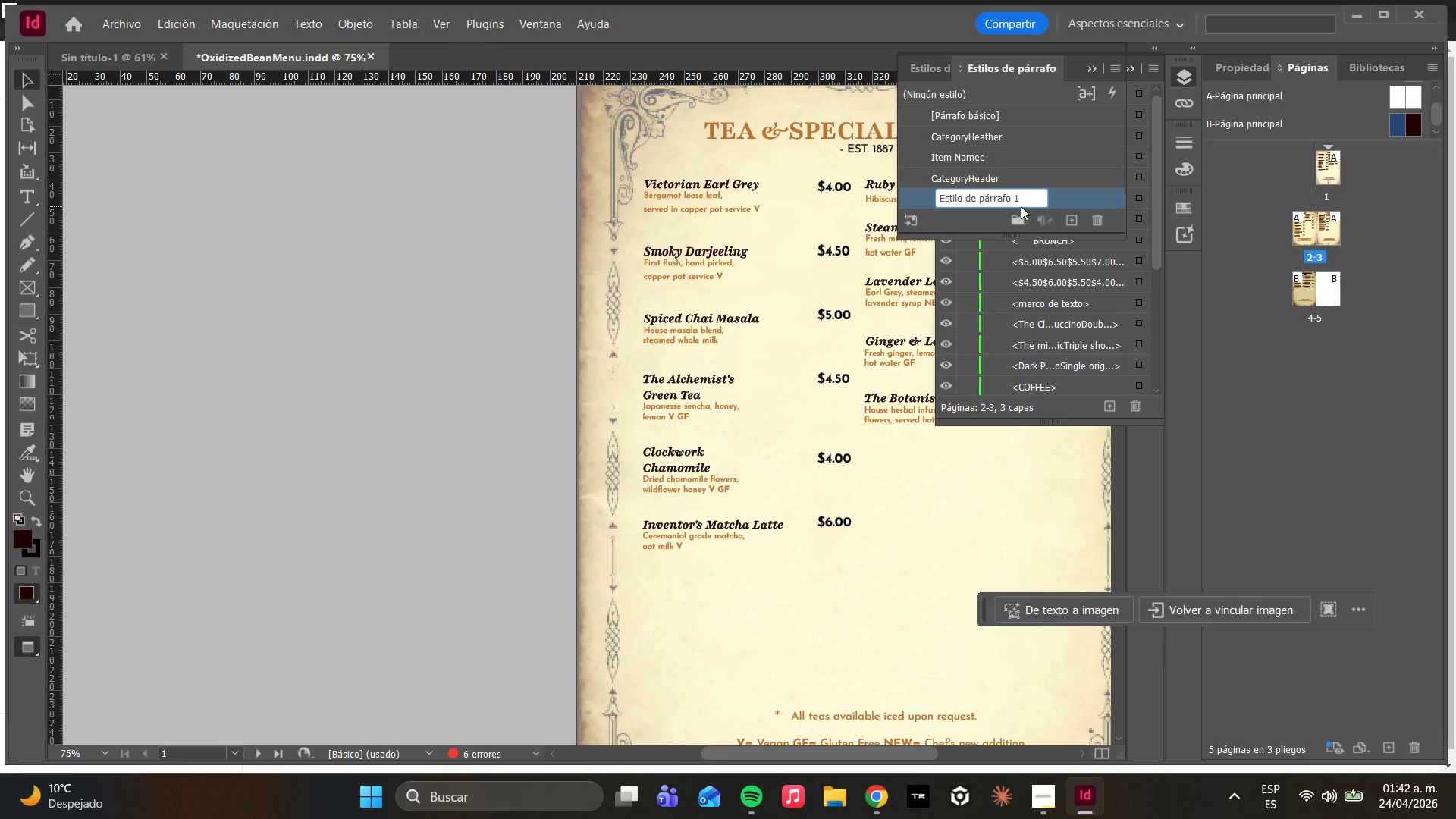 
left_click_drag(start_coordinate=[1029, 192], to_coordinate=[932, 198])
 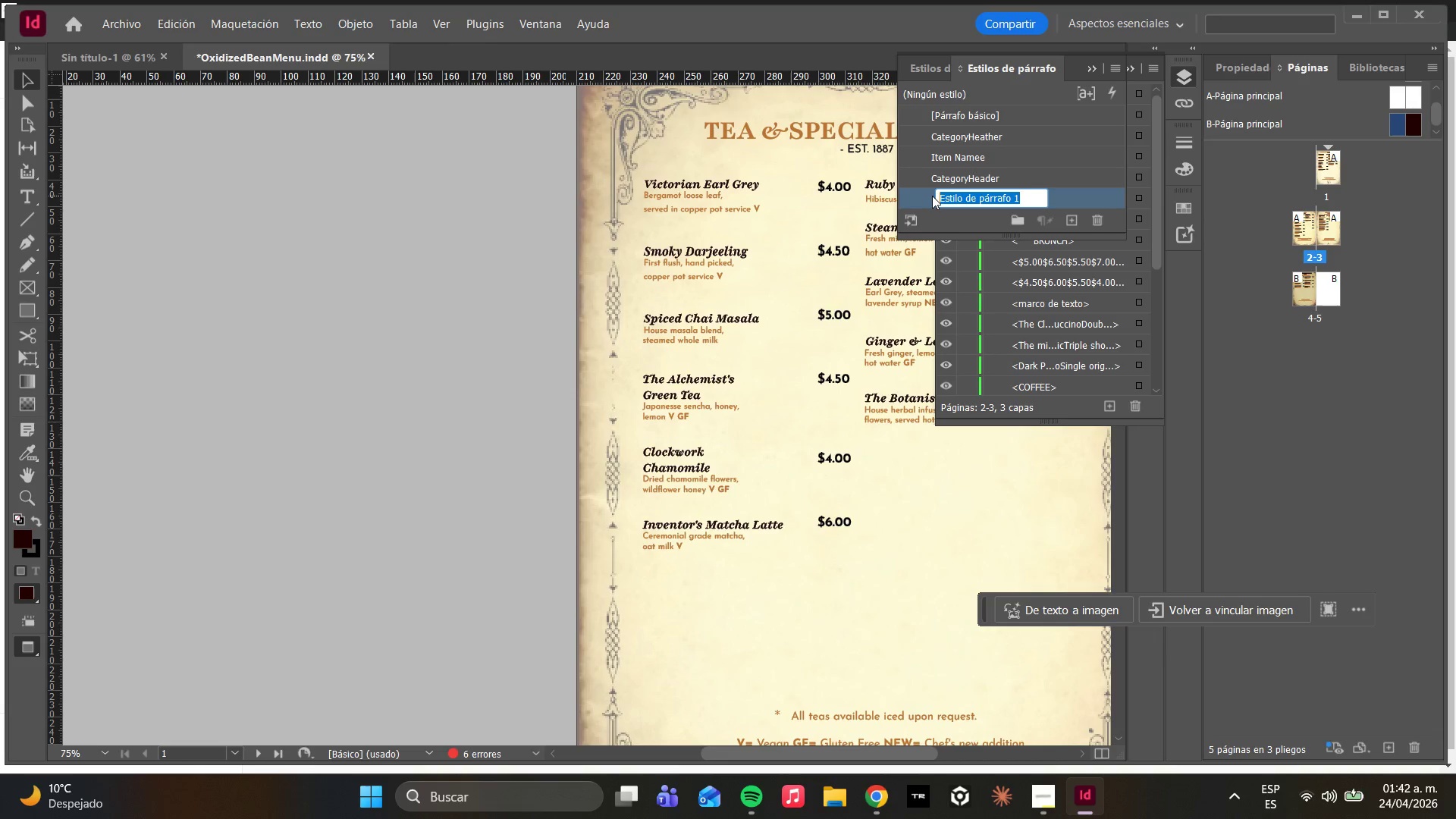 
type(Description subtitles)
 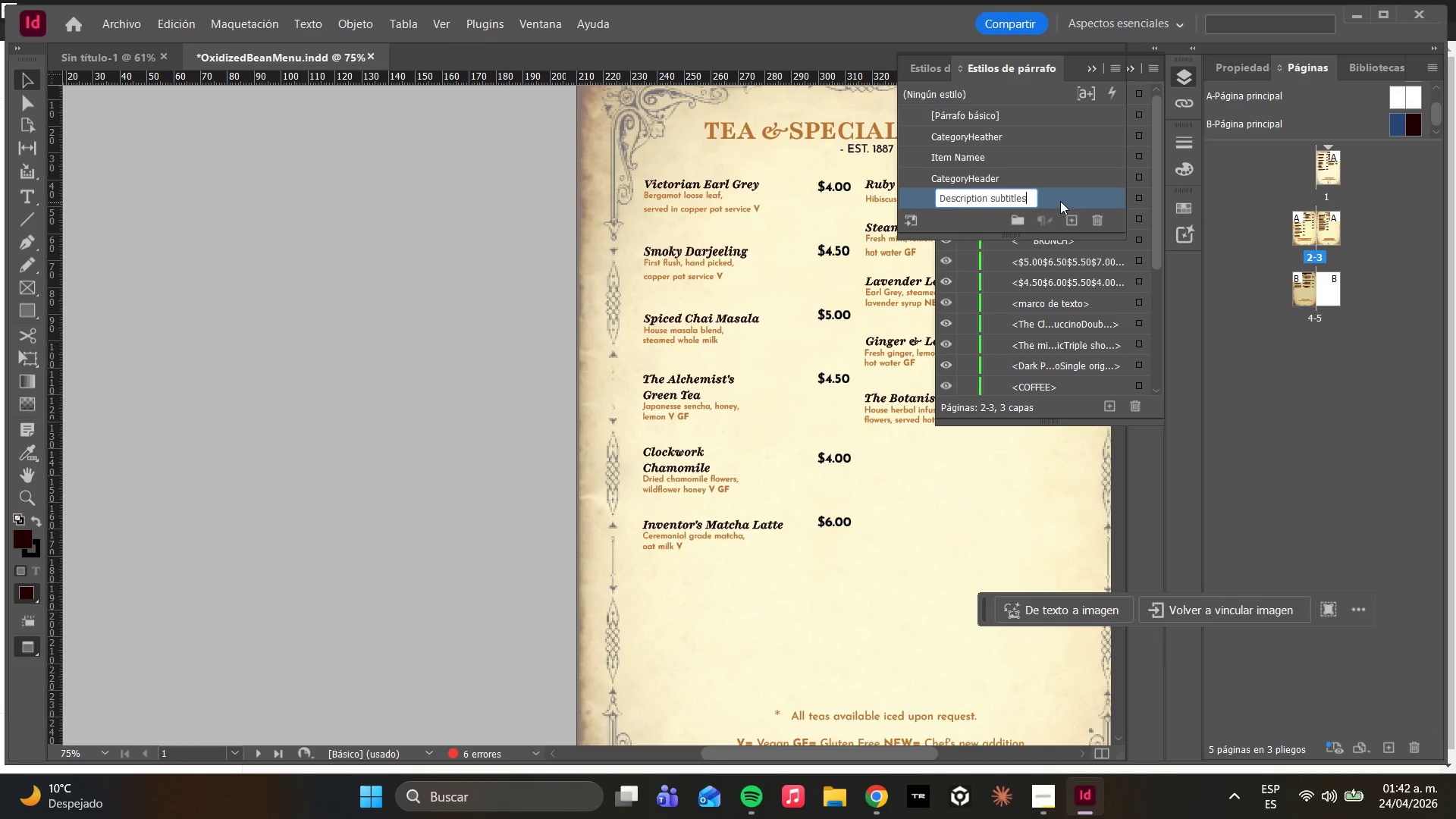 
double_click([1042, 196])
 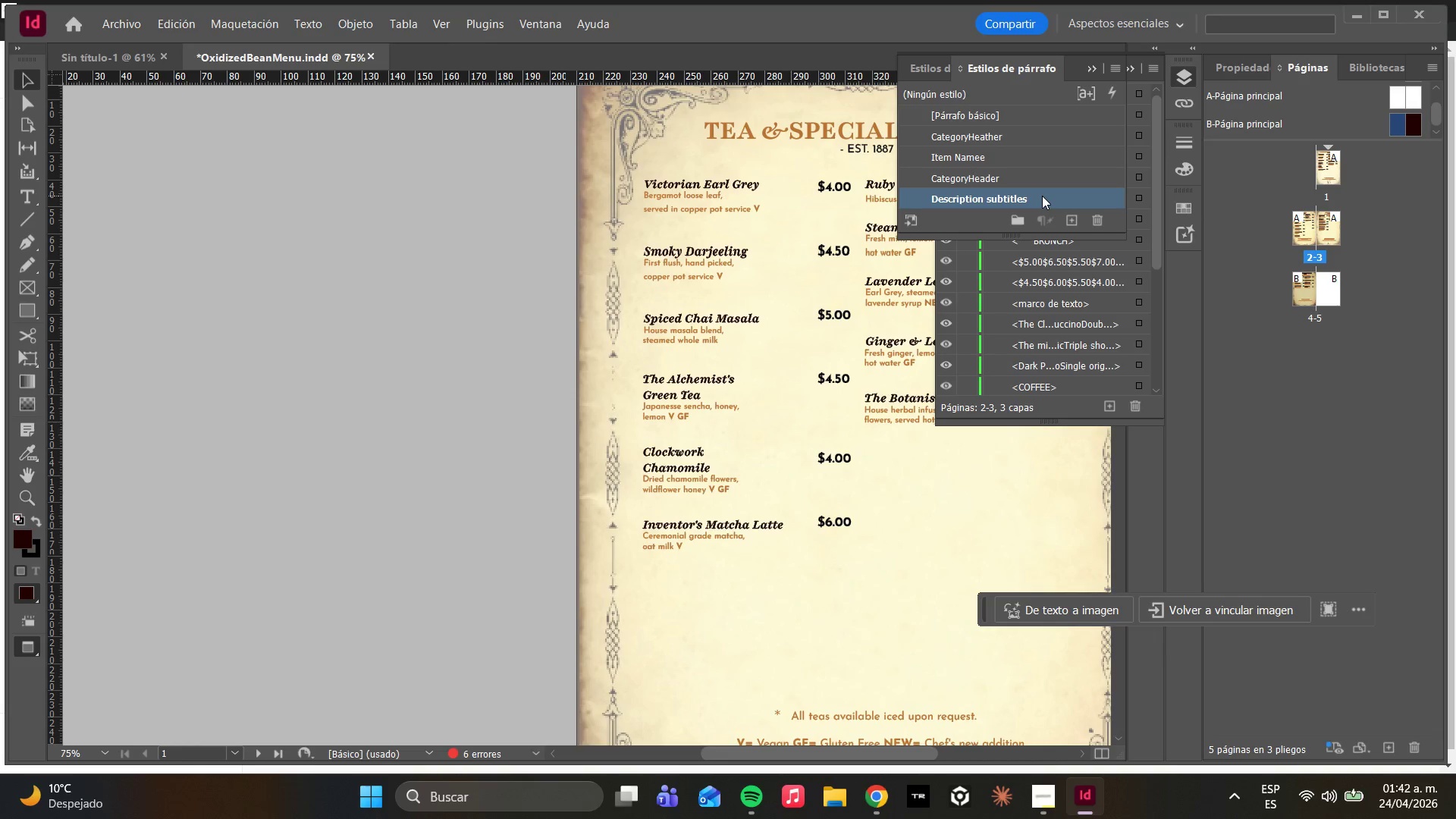 
triple_click([1042, 196])
 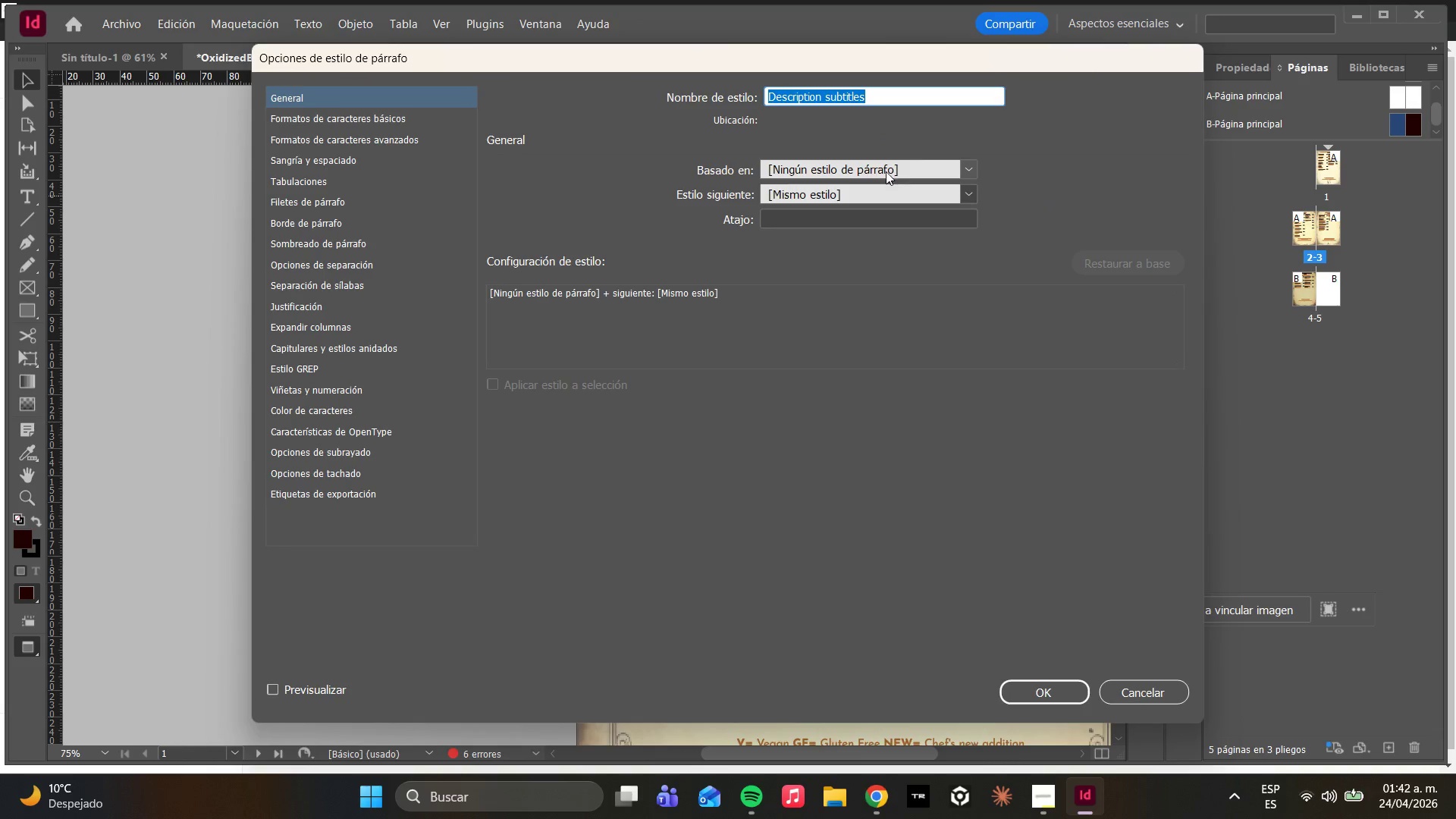 
left_click([968, 168])
 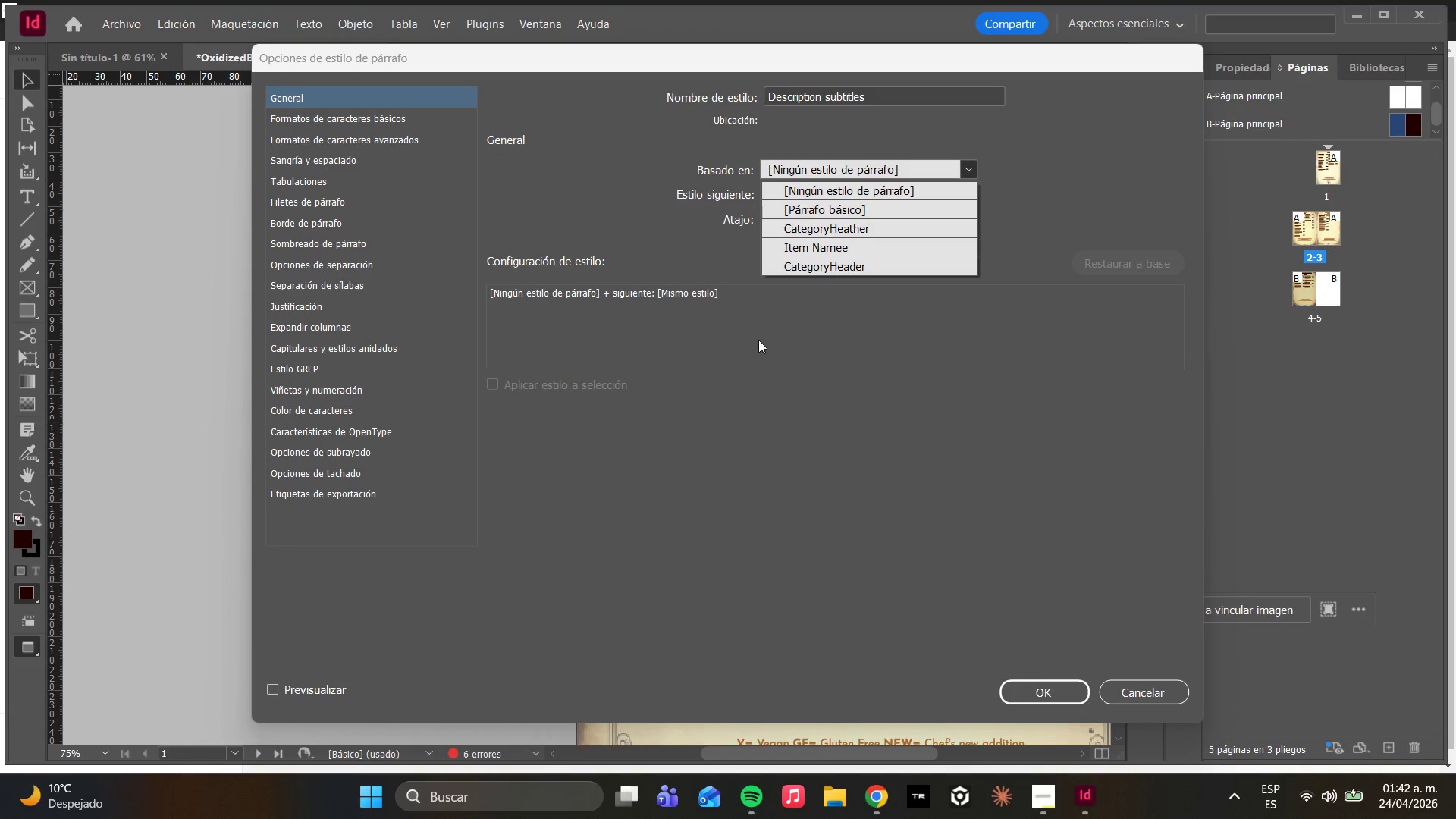 
left_click([759, 341])
 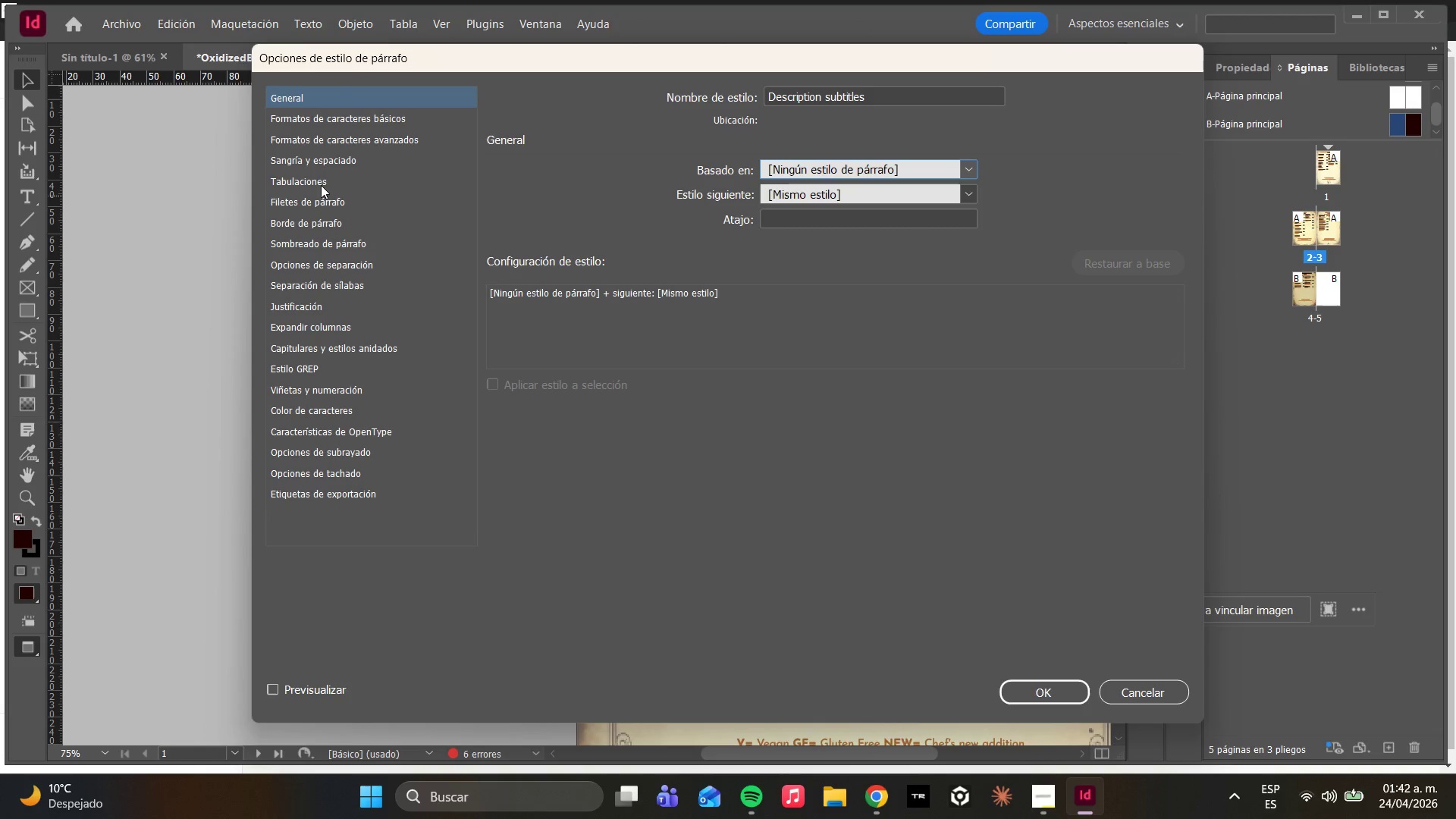 
wait(6.12)
 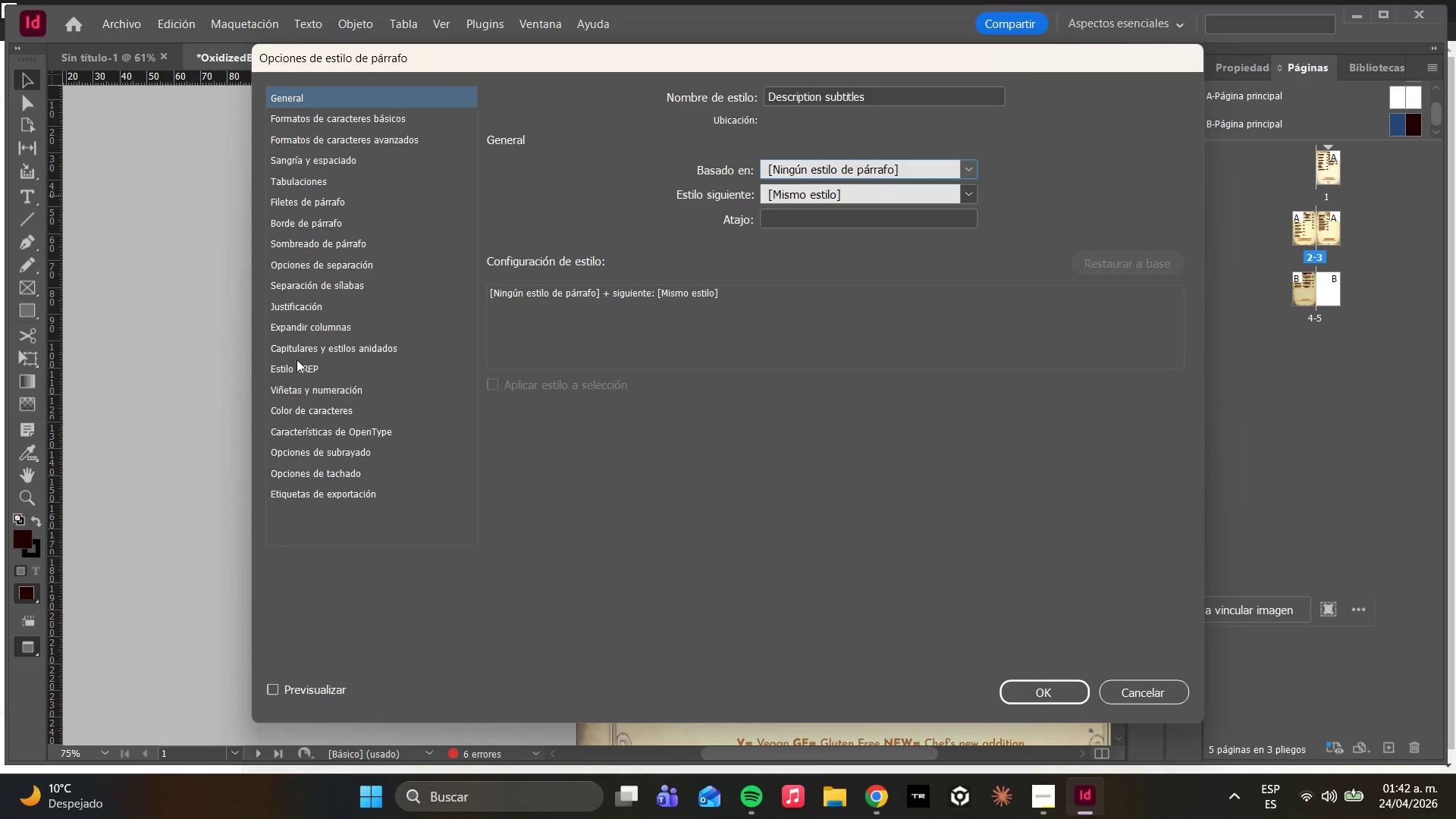 
left_click([340, 117])
 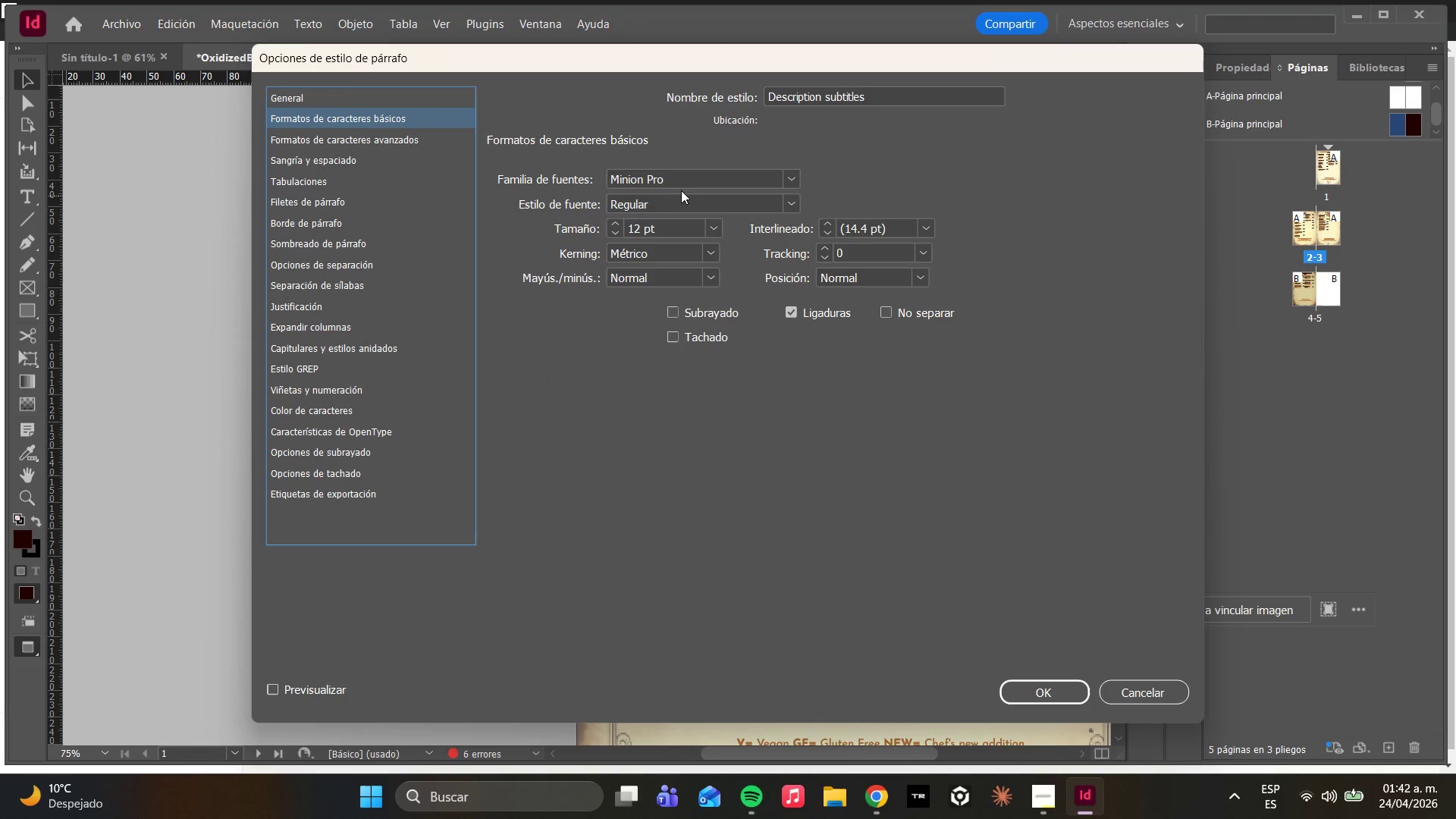 
double_click([701, 180])
 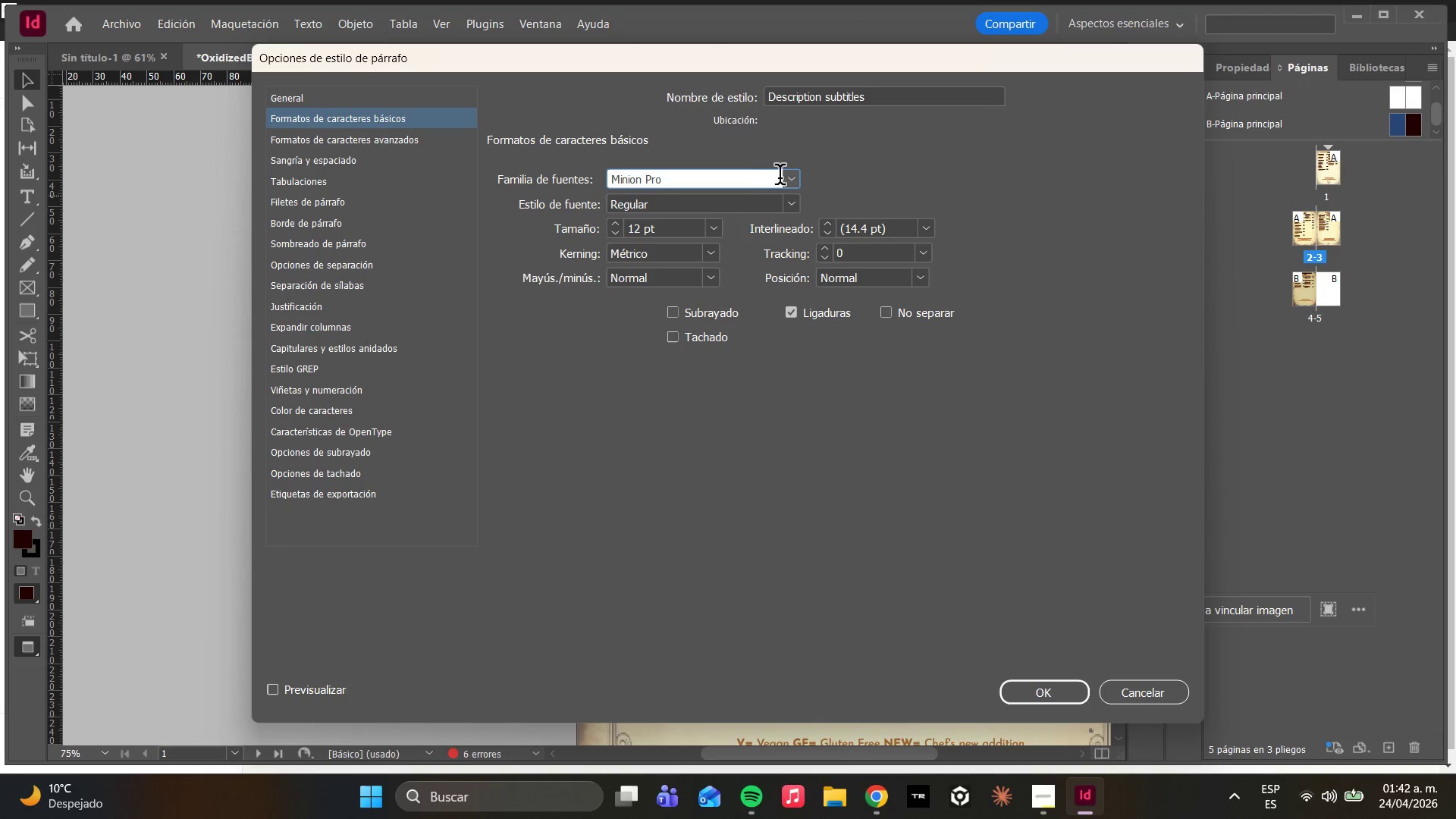 
left_click([793, 181])
 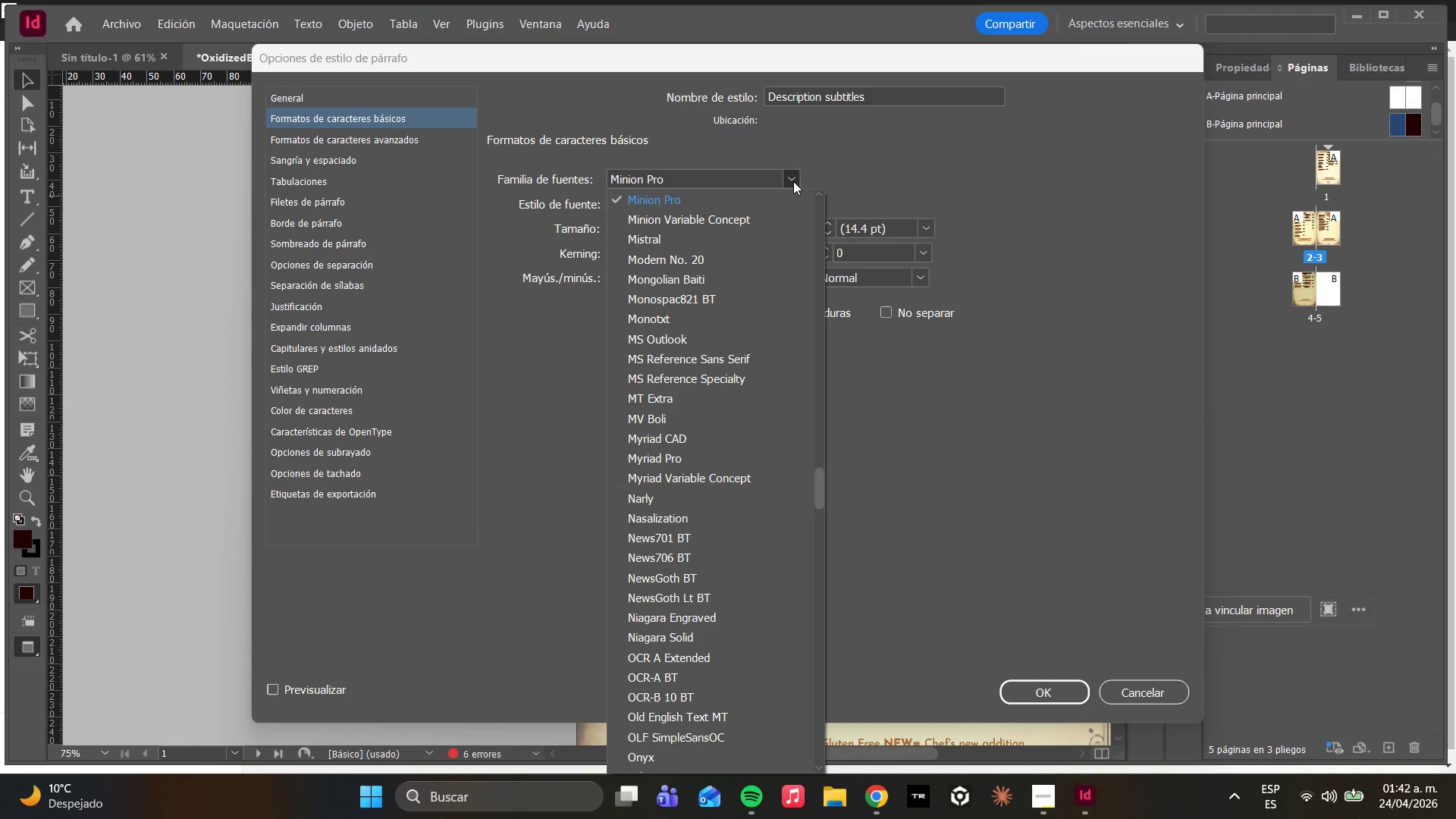 
type(josef)
 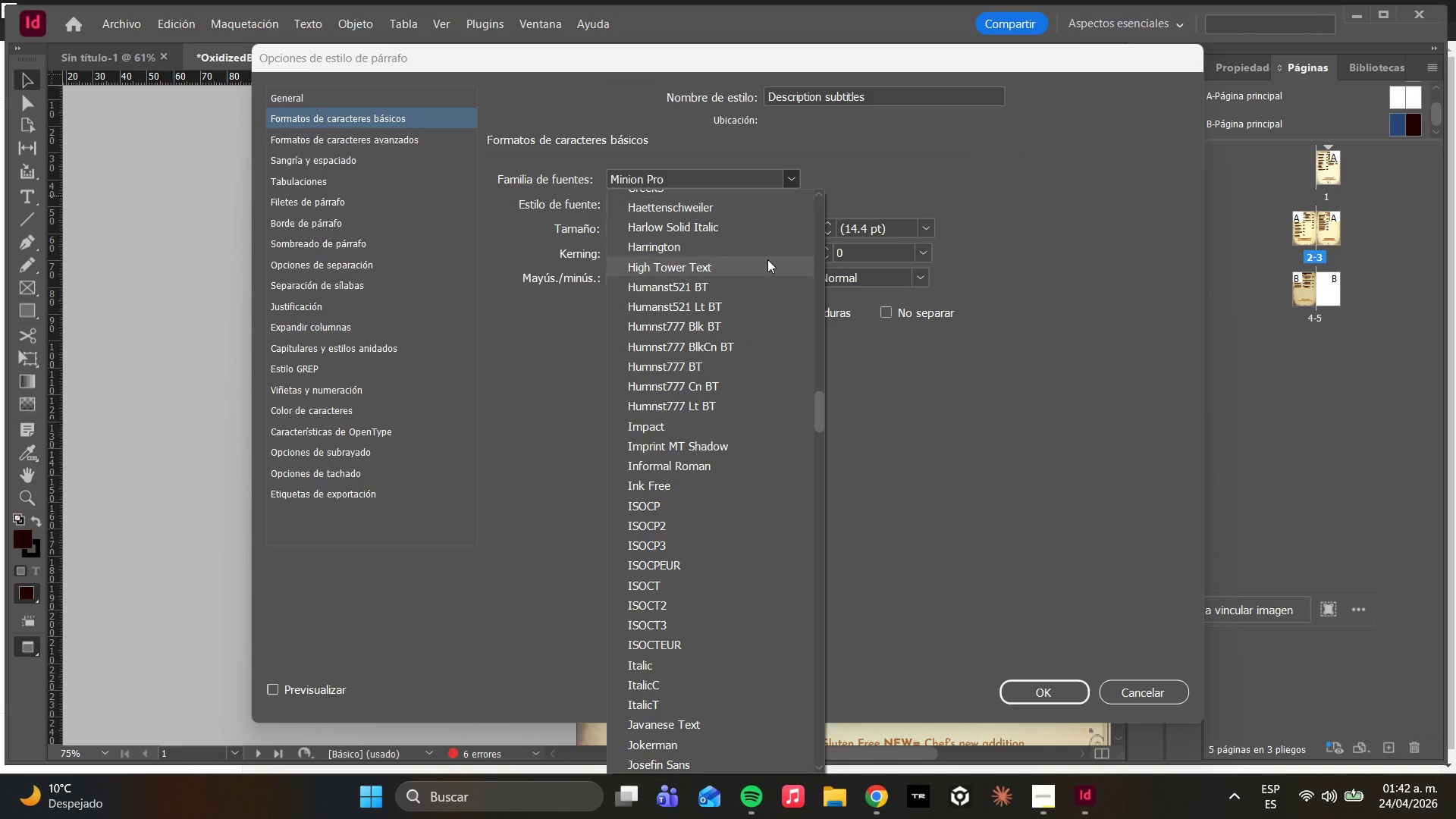 
scroll: coordinate [769, 262], scroll_direction: up, amount: 9.0
 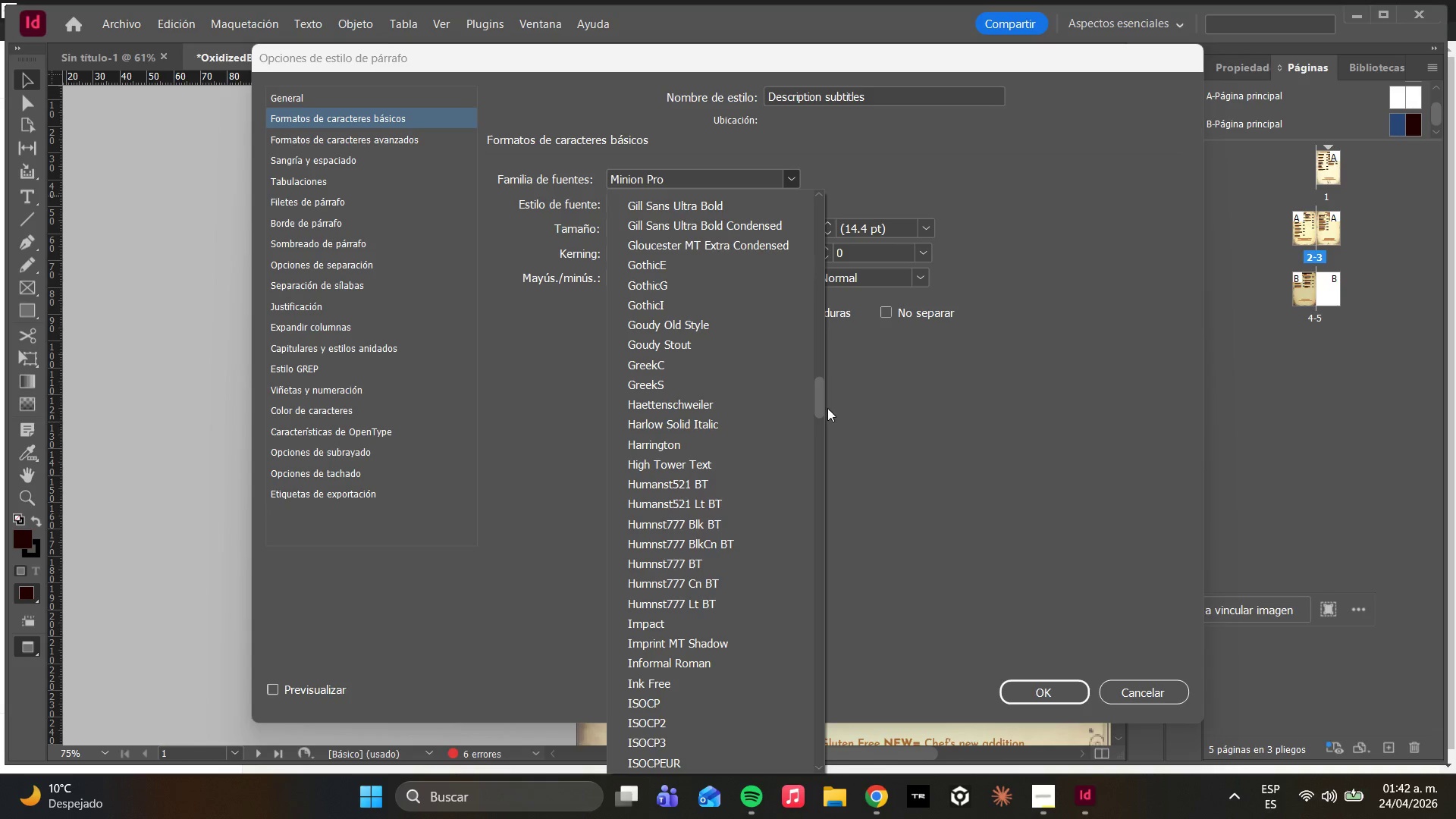 
left_click_drag(start_coordinate=[818, 402], to_coordinate=[794, 200])
 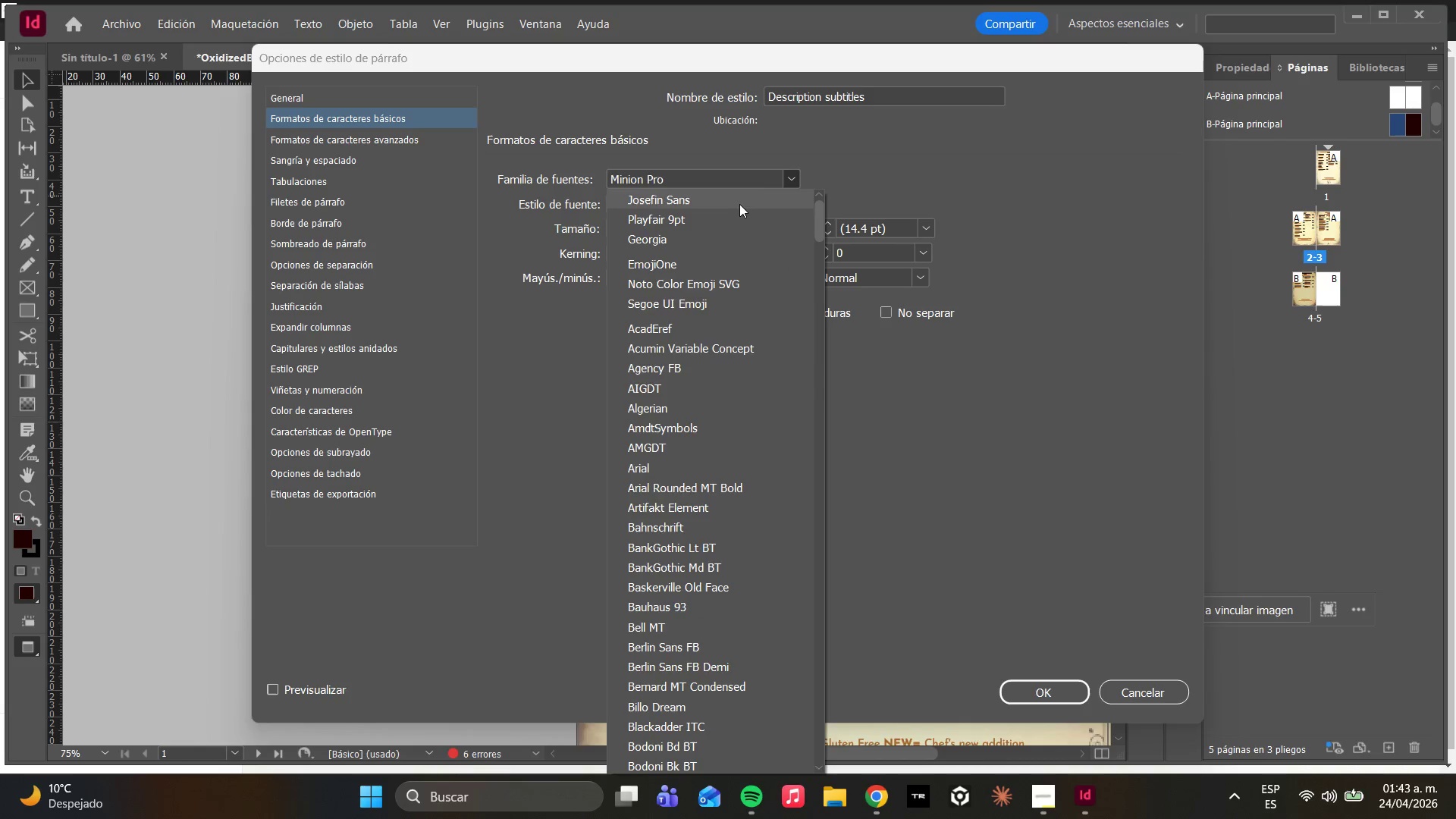 
left_click([739, 204])
 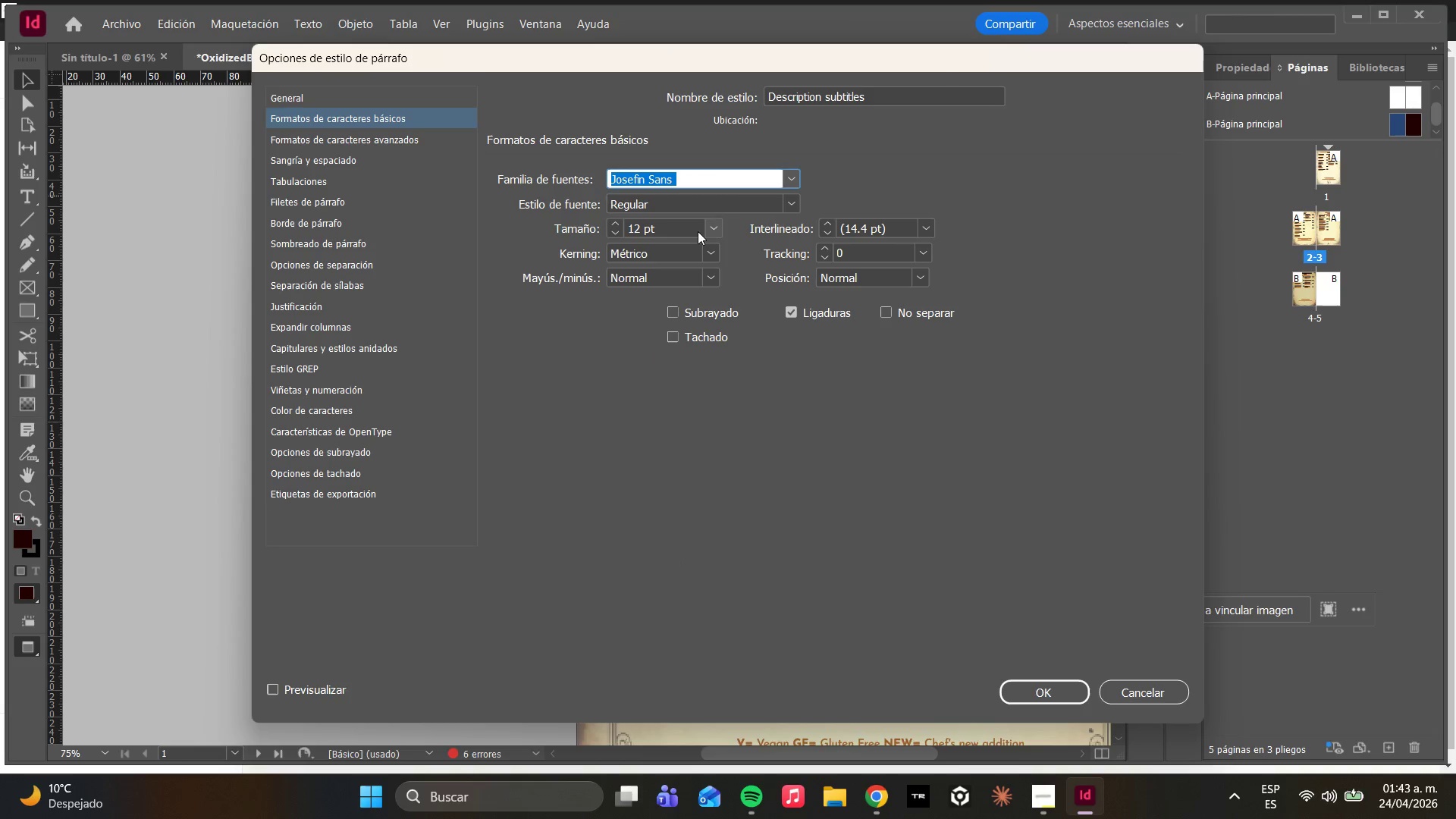 
left_click([712, 229])
 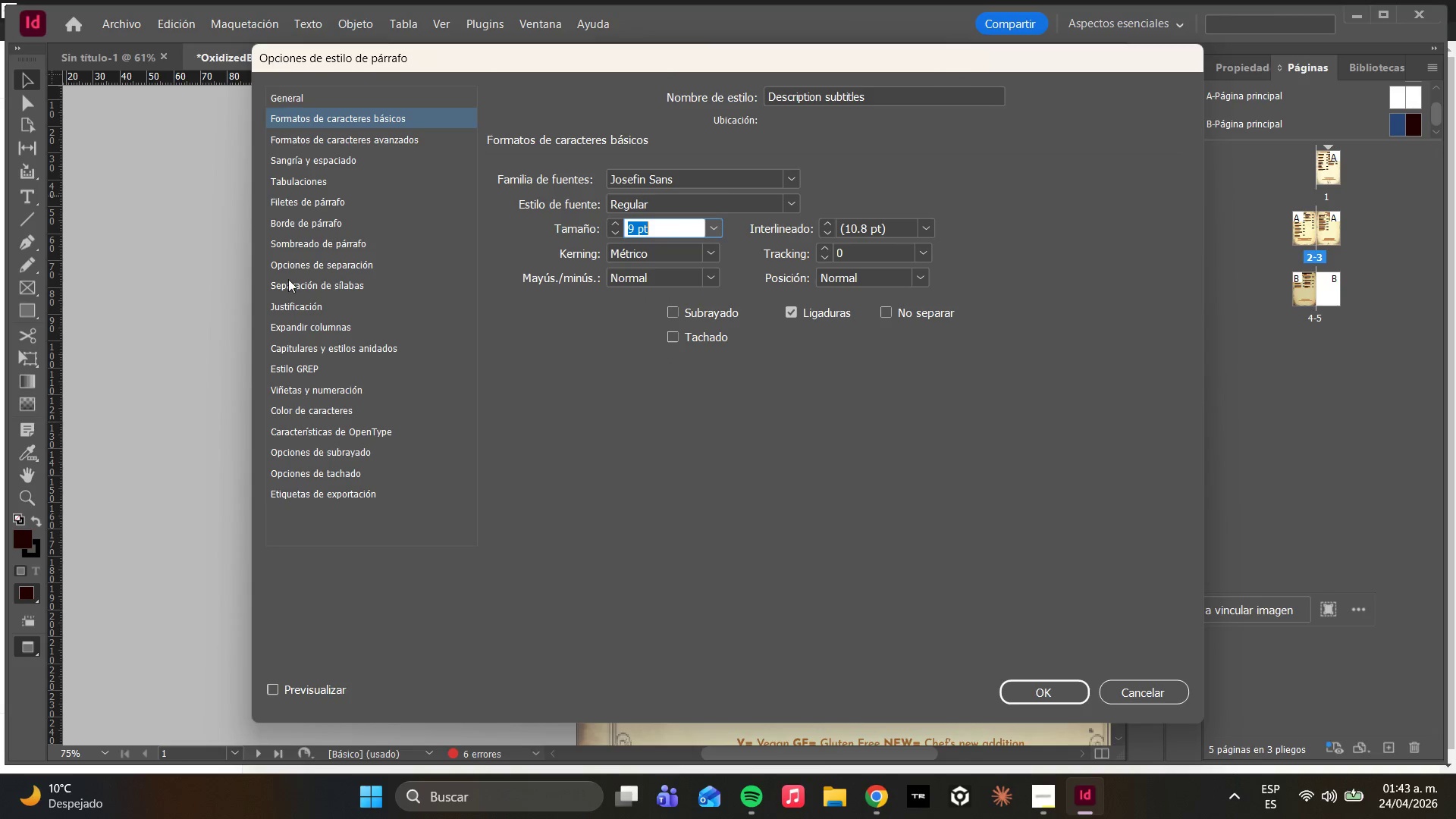 
left_click([287, 401])
 